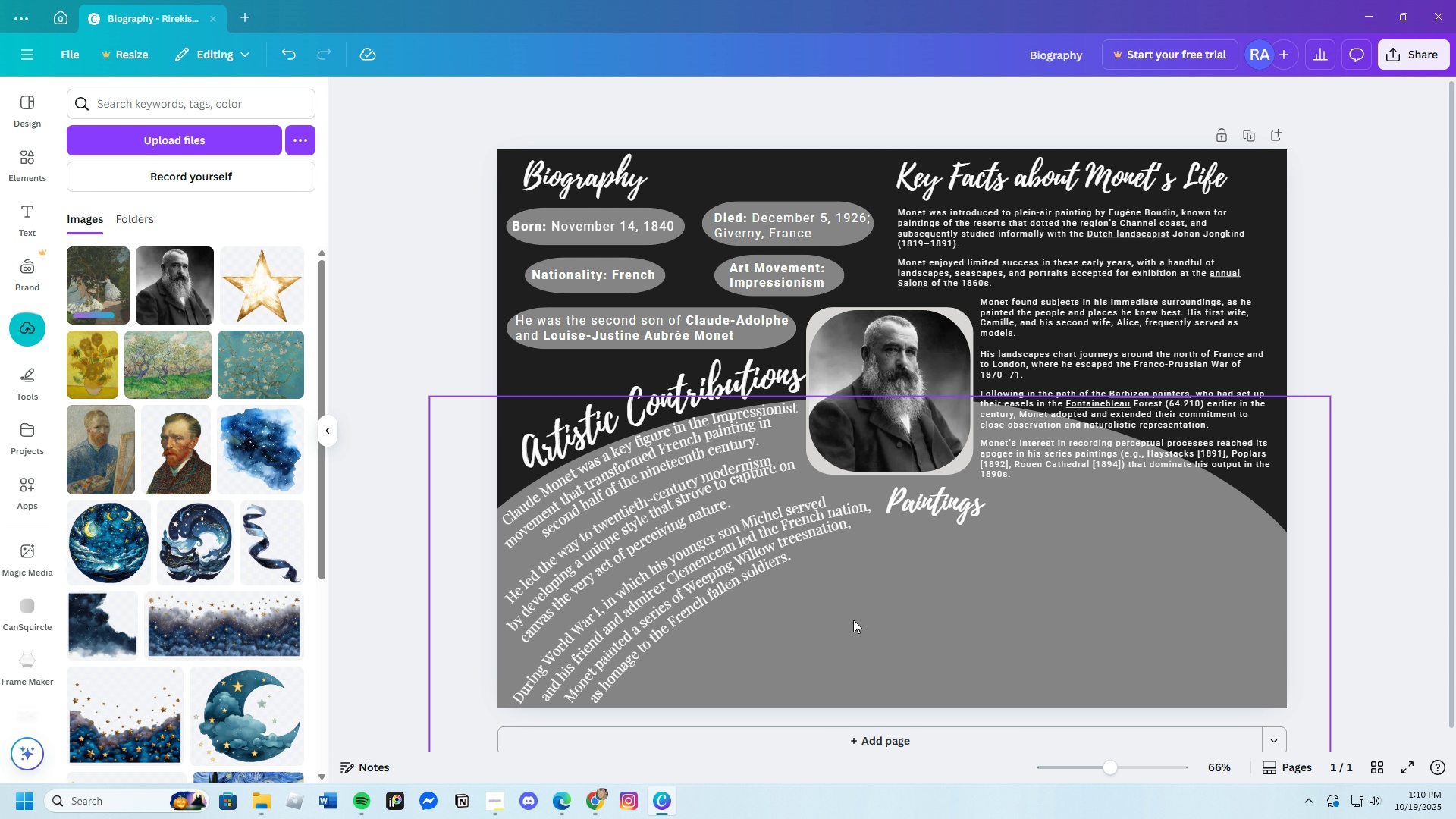 
left_click([93, 288])
 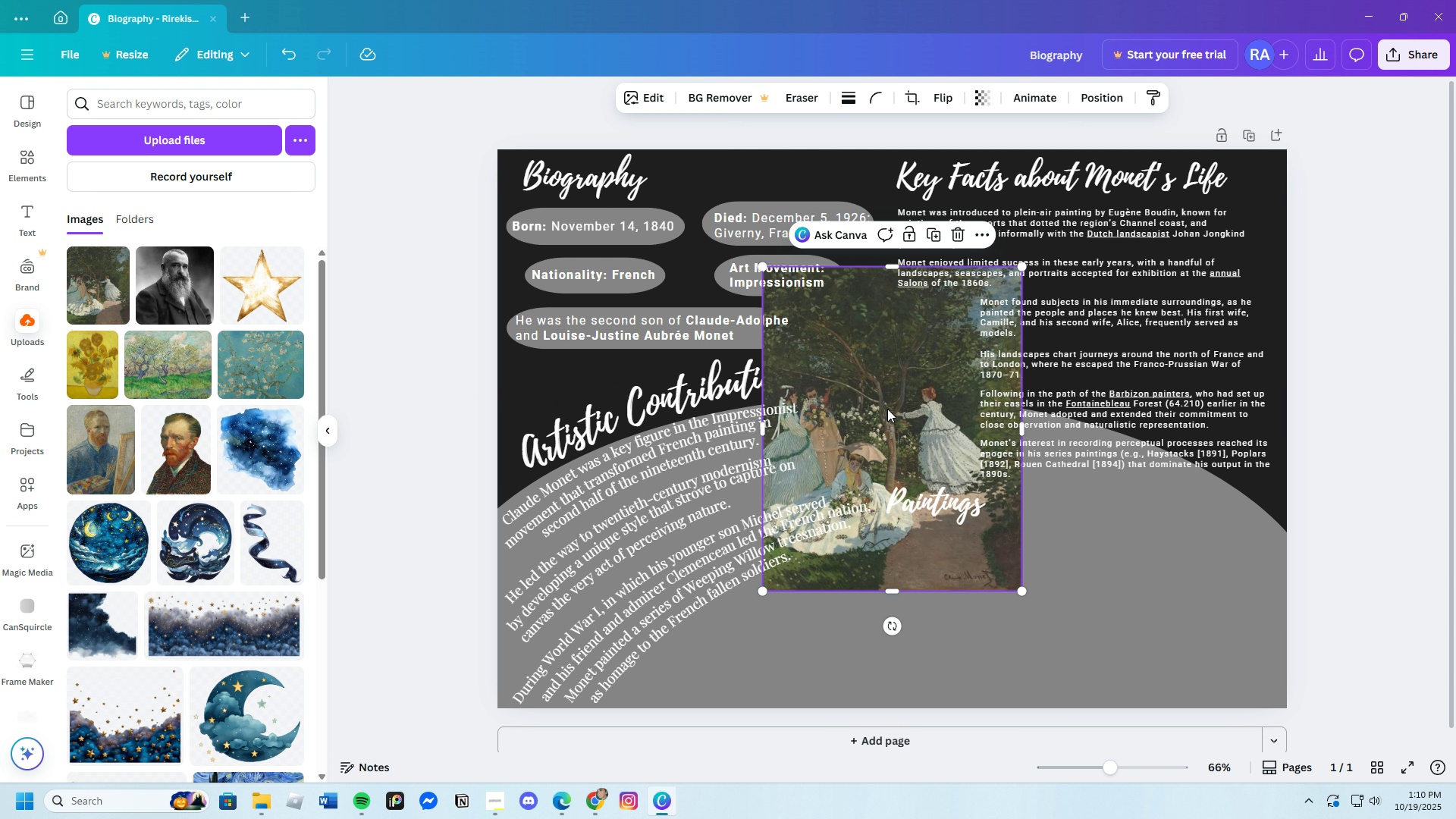 
left_click_drag(start_coordinate=[887, 409], to_coordinate=[909, 529])
 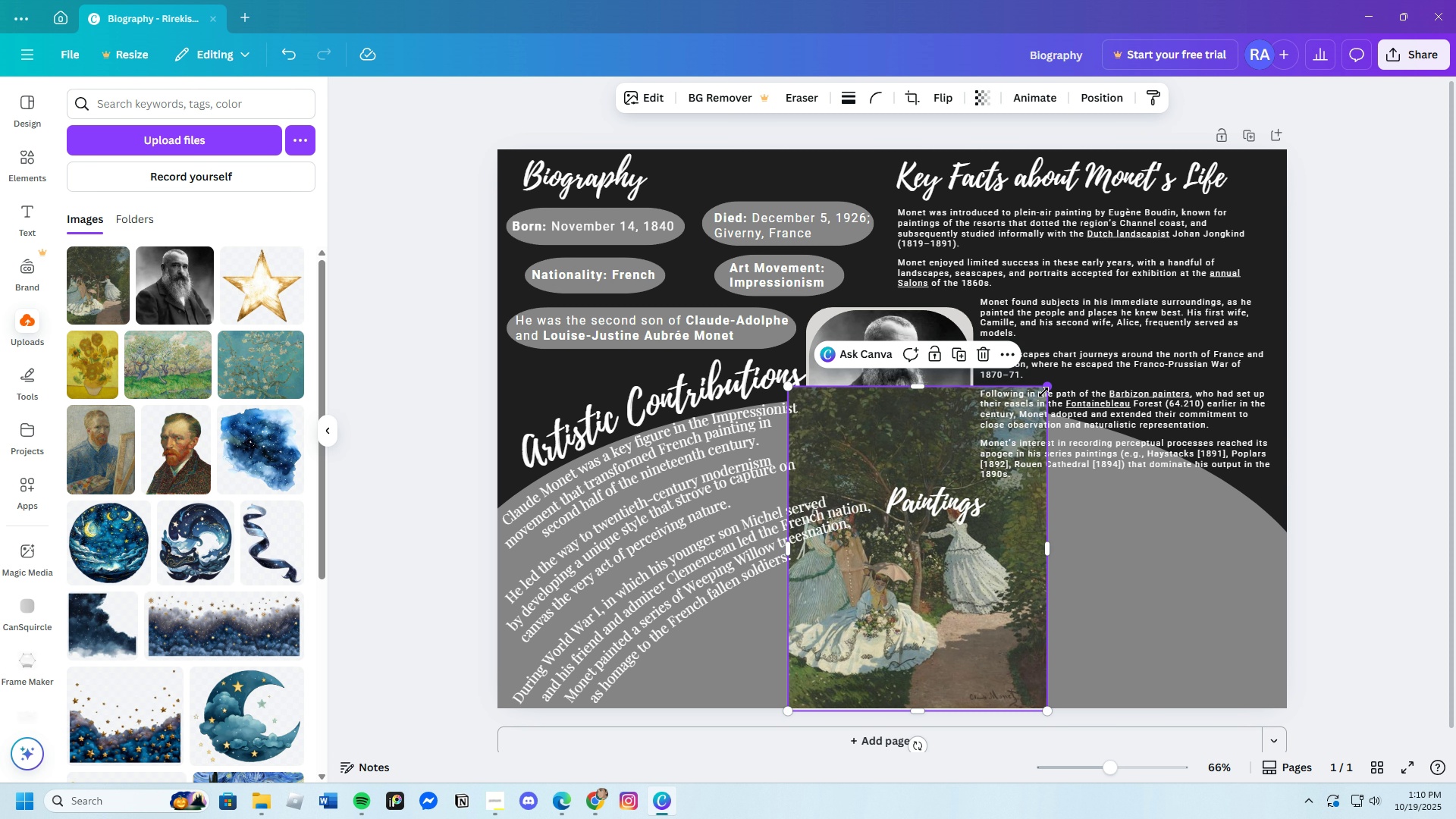 
left_click_drag(start_coordinate=[1046, 391], to_coordinate=[930, 595])
 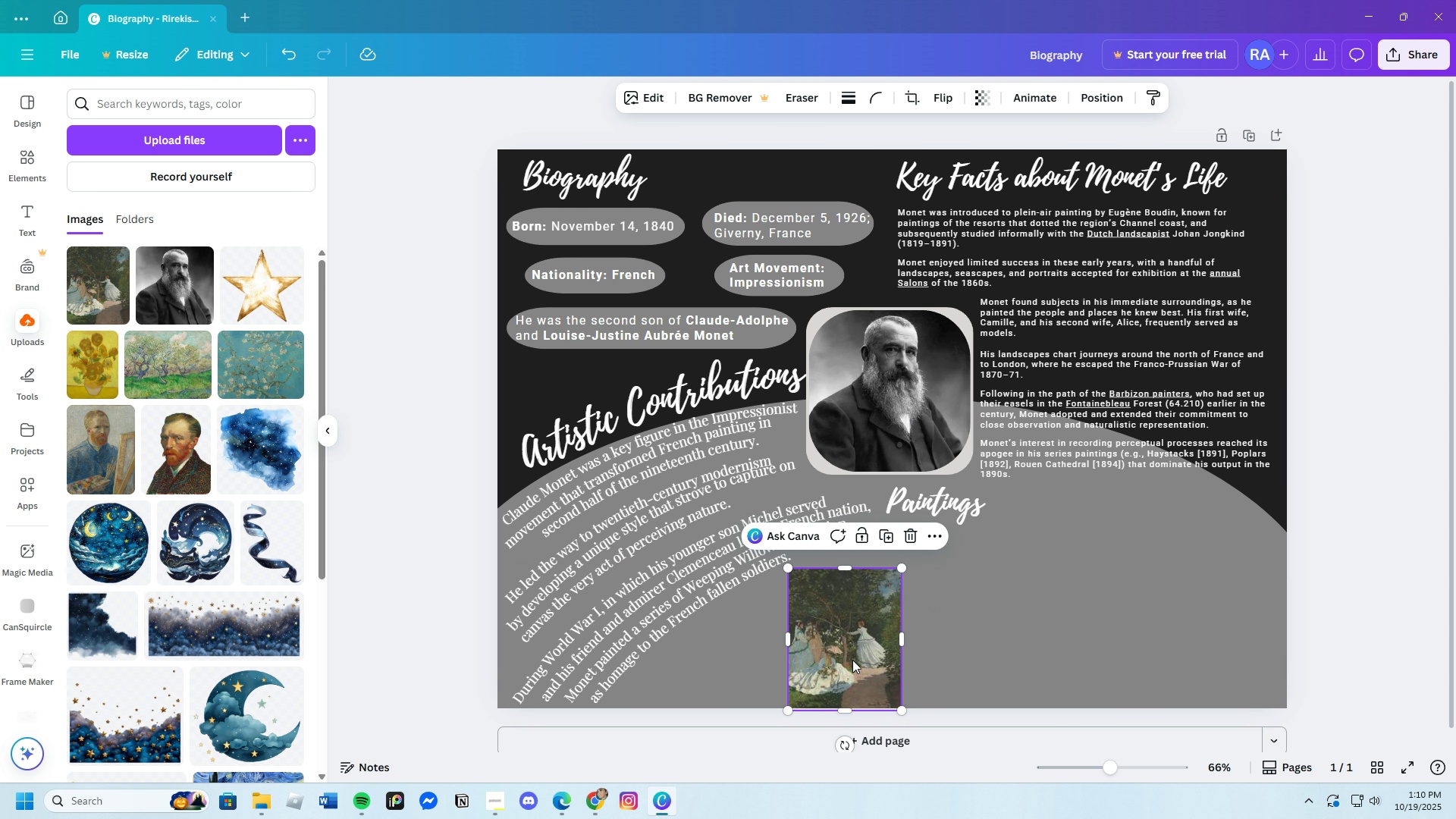 
left_click_drag(start_coordinate=[853, 660], to_coordinate=[906, 623])
 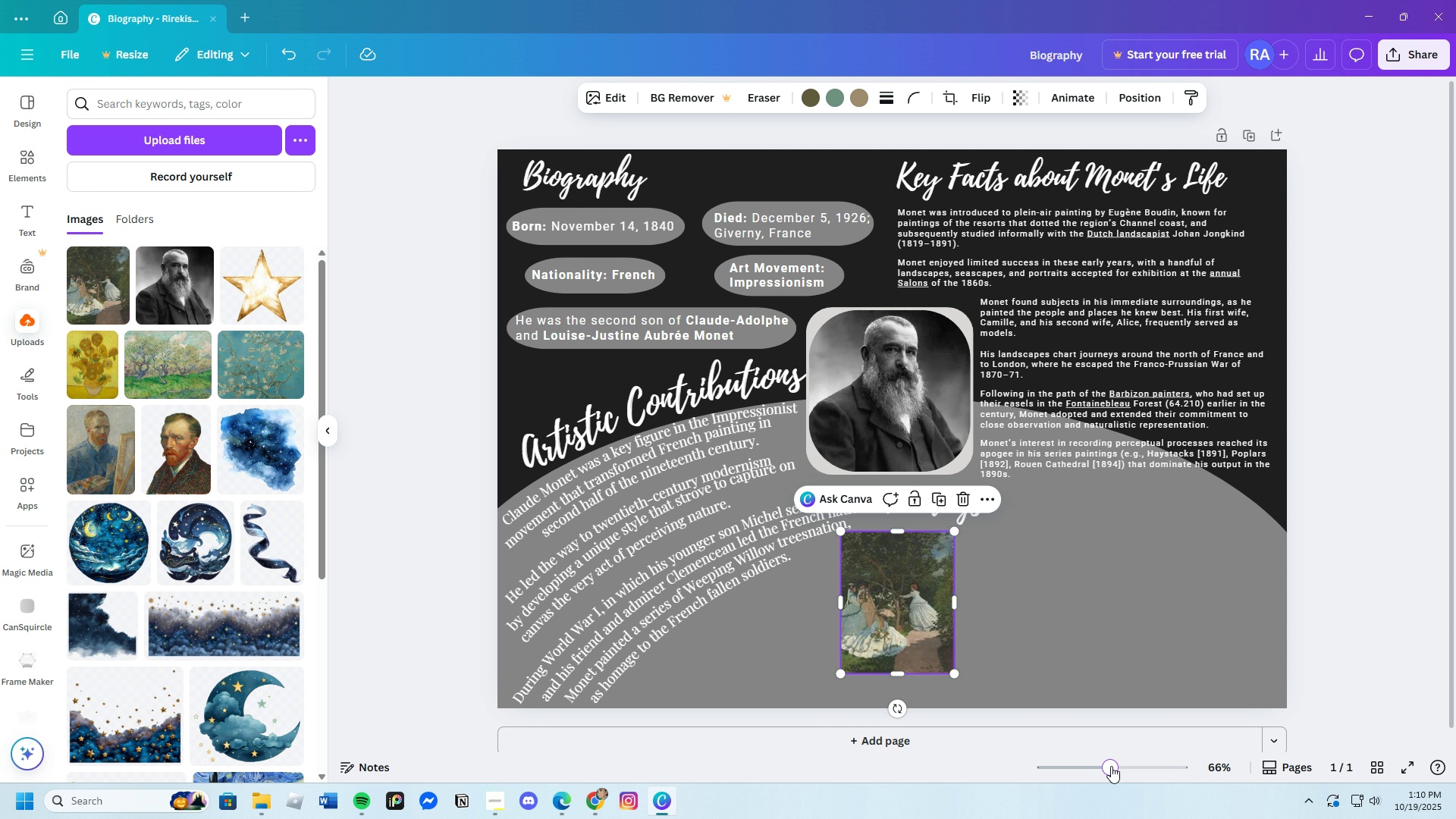 
left_click_drag(start_coordinate=[1106, 766], to_coordinate=[1123, 766])
 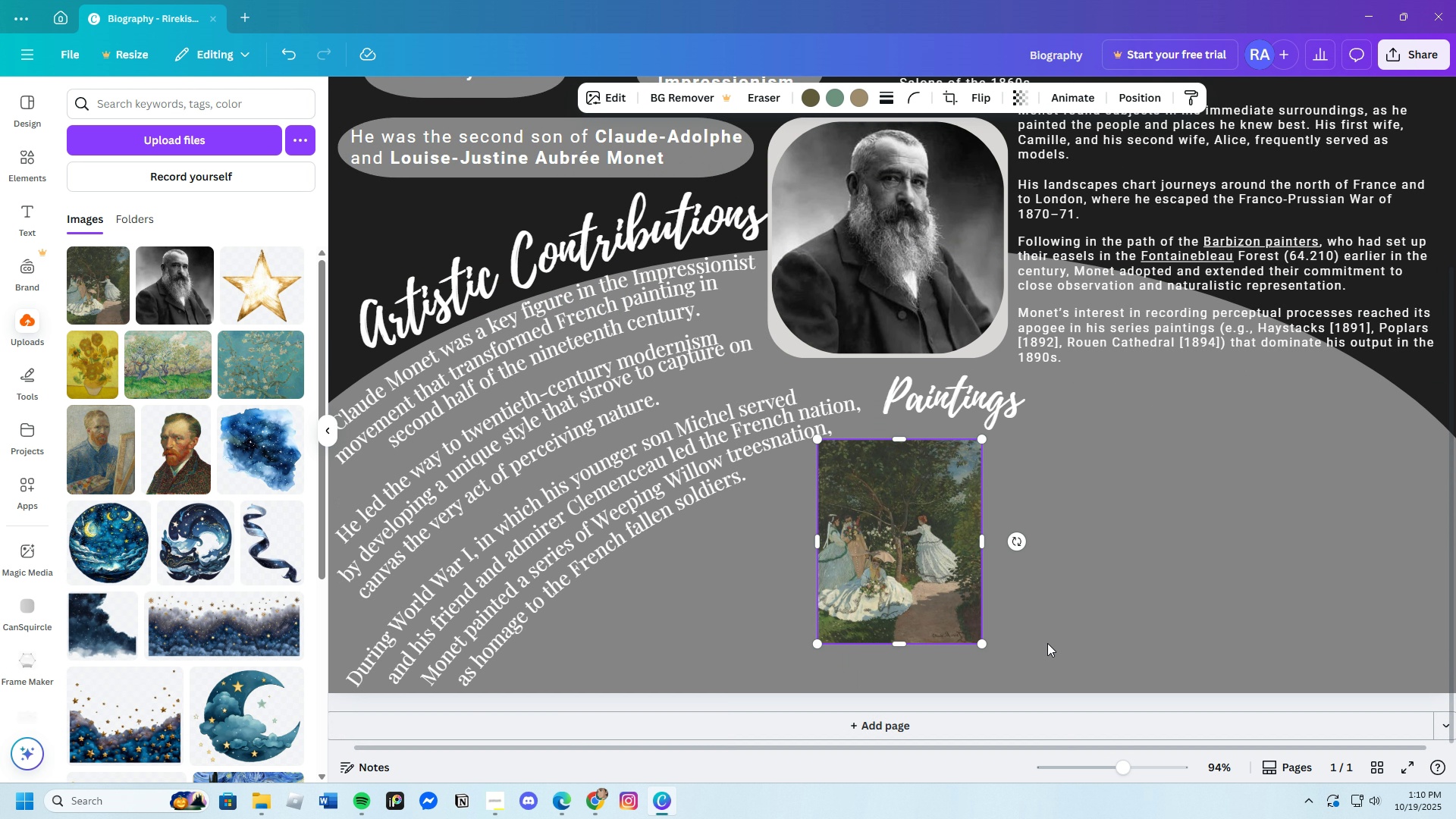 
scroll: coordinate [1059, 664], scroll_direction: down, amount: 3.0
 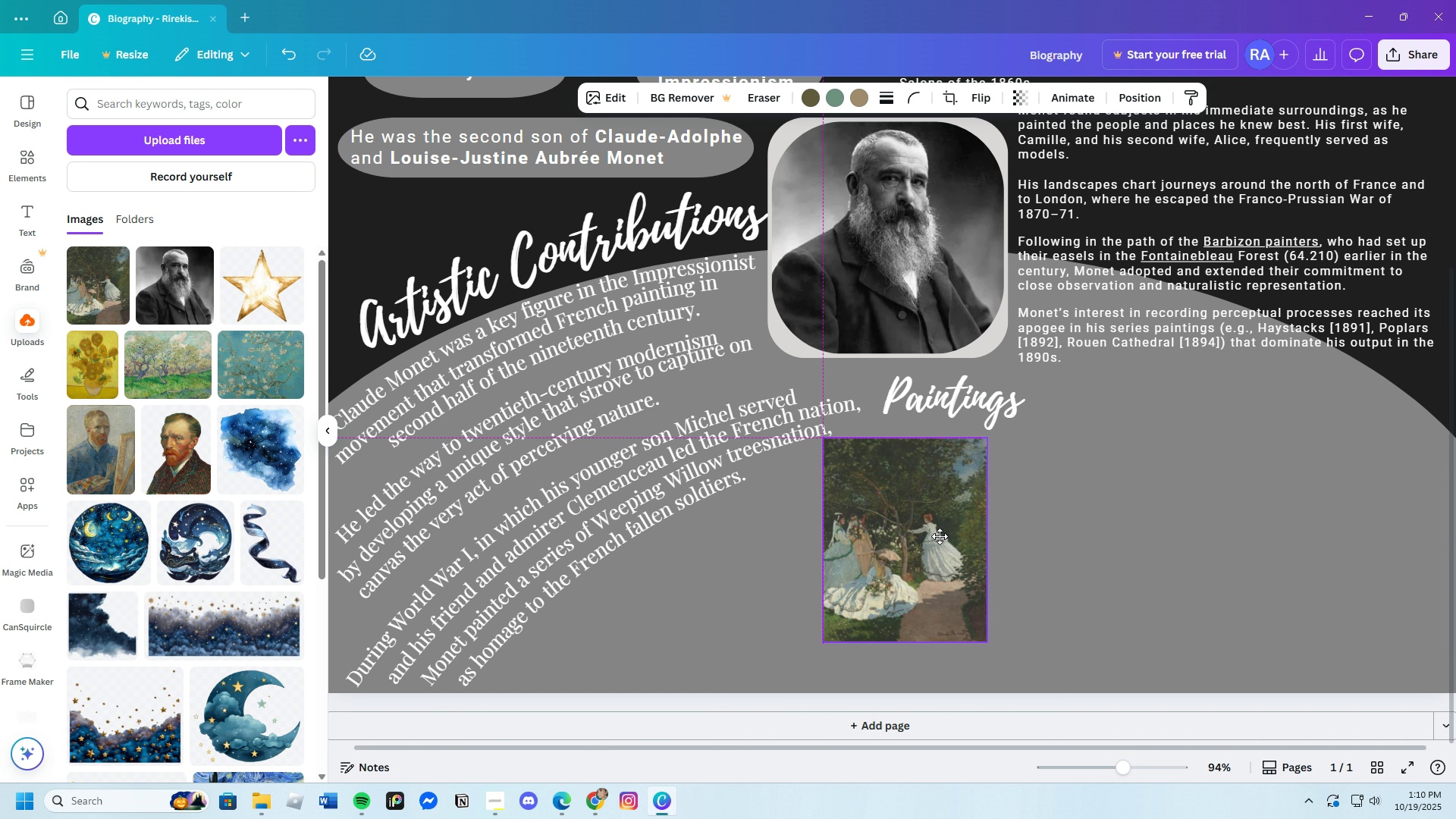 
left_click_drag(start_coordinate=[930, 541], to_coordinate=[954, 541])
 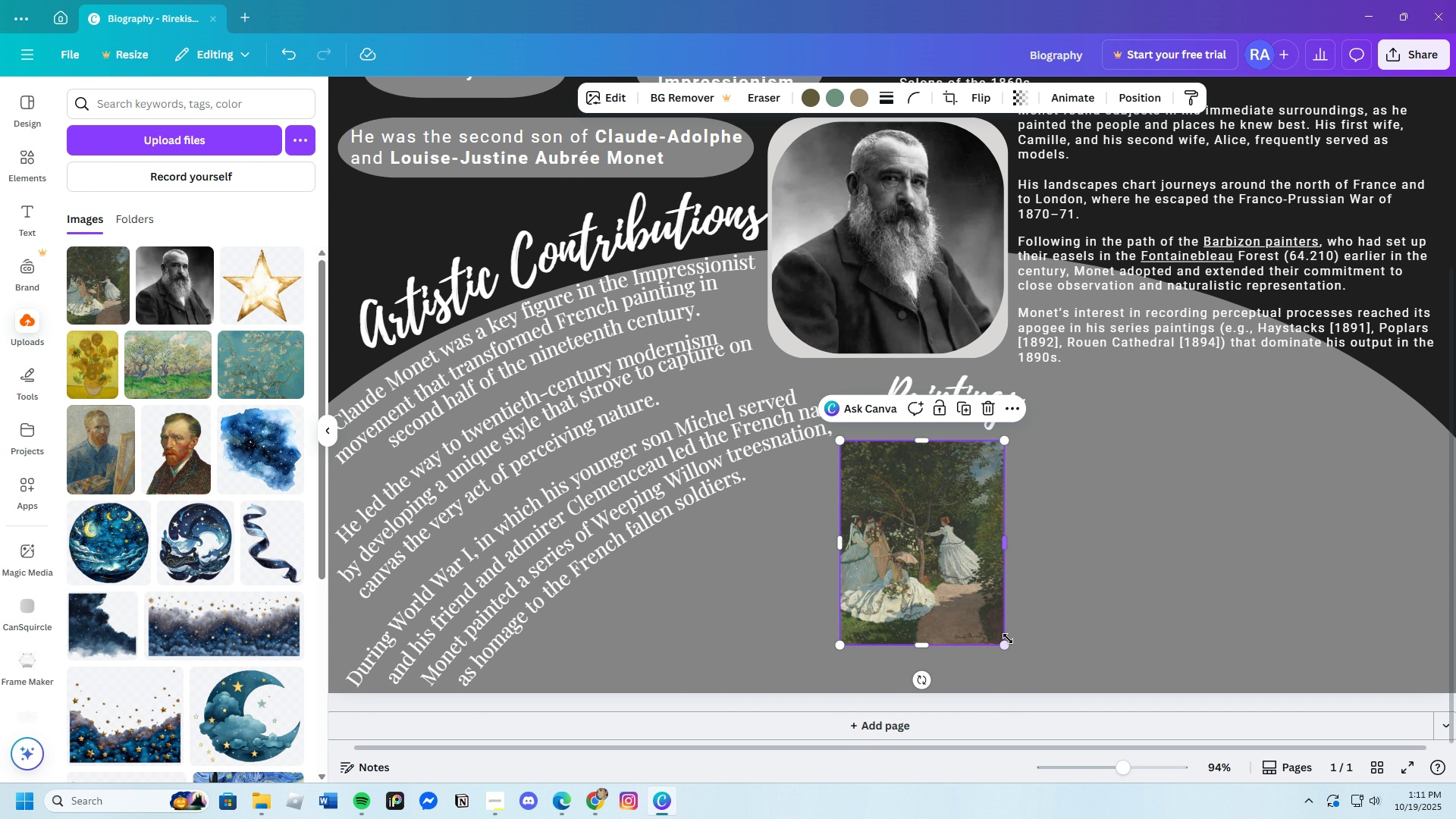 
left_click_drag(start_coordinate=[1008, 642], to_coordinate=[996, 599])
 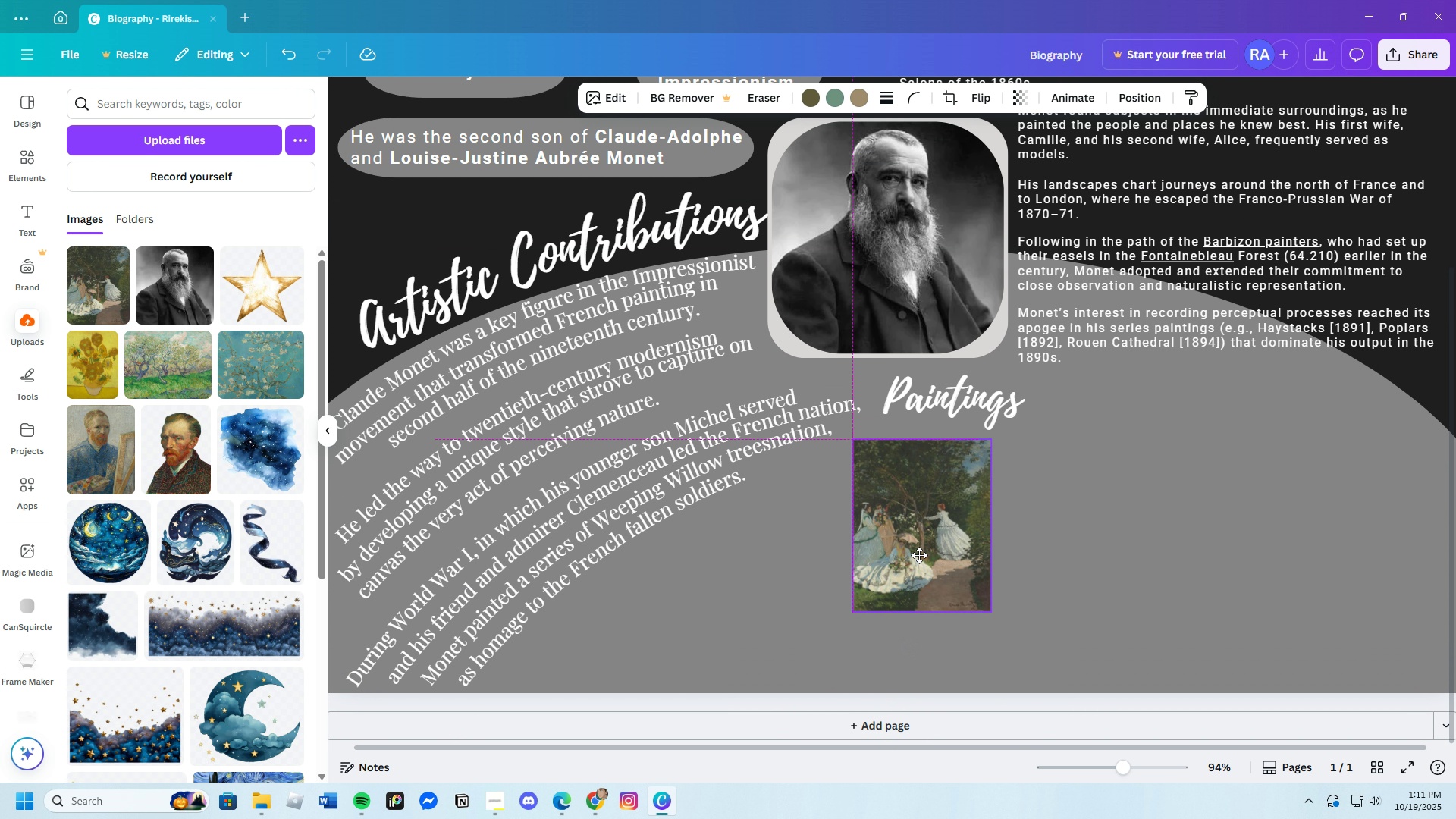 
left_click_drag(start_coordinate=[904, 556], to_coordinate=[912, 551])
 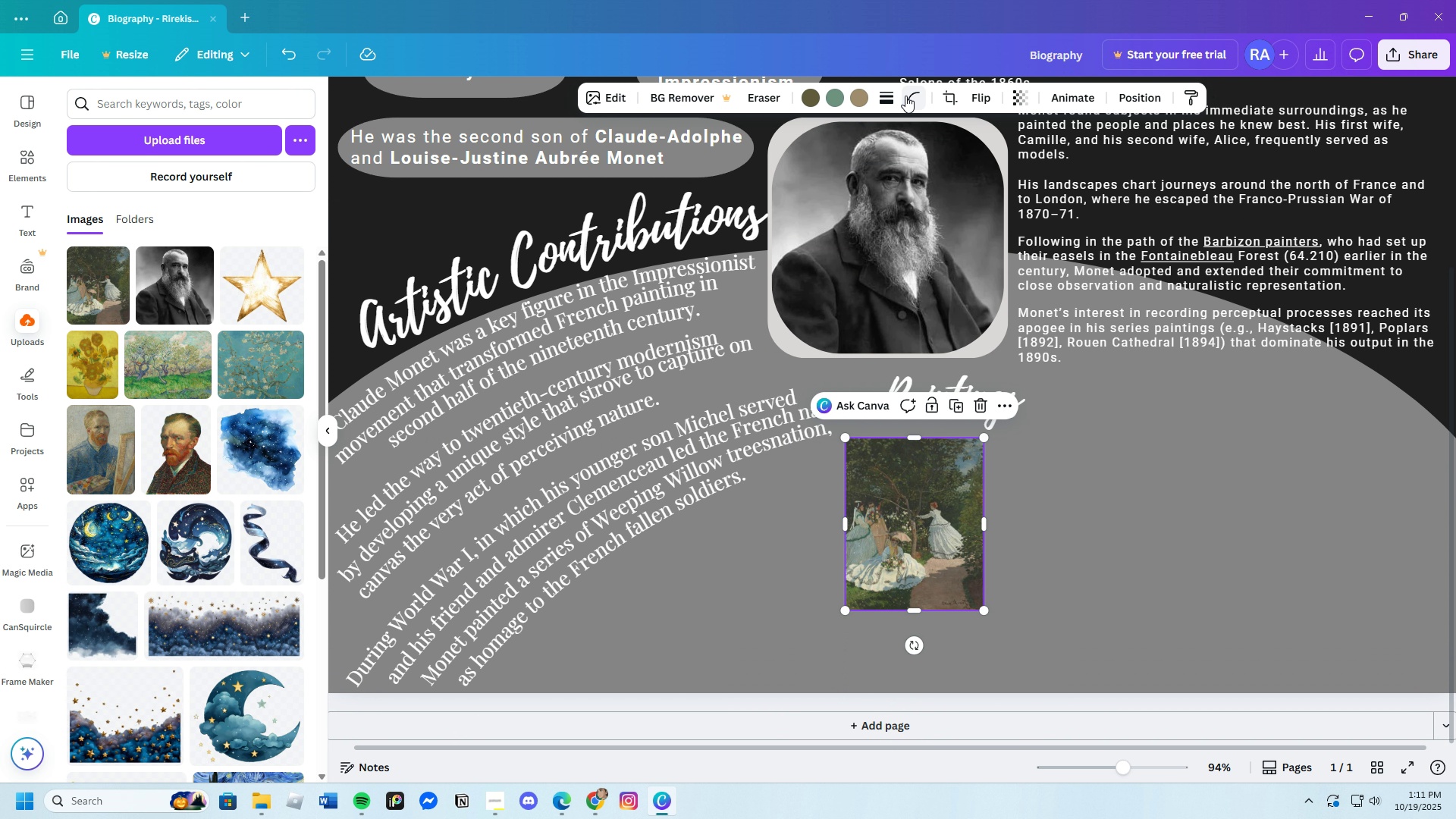 
left_click([905, 96])
 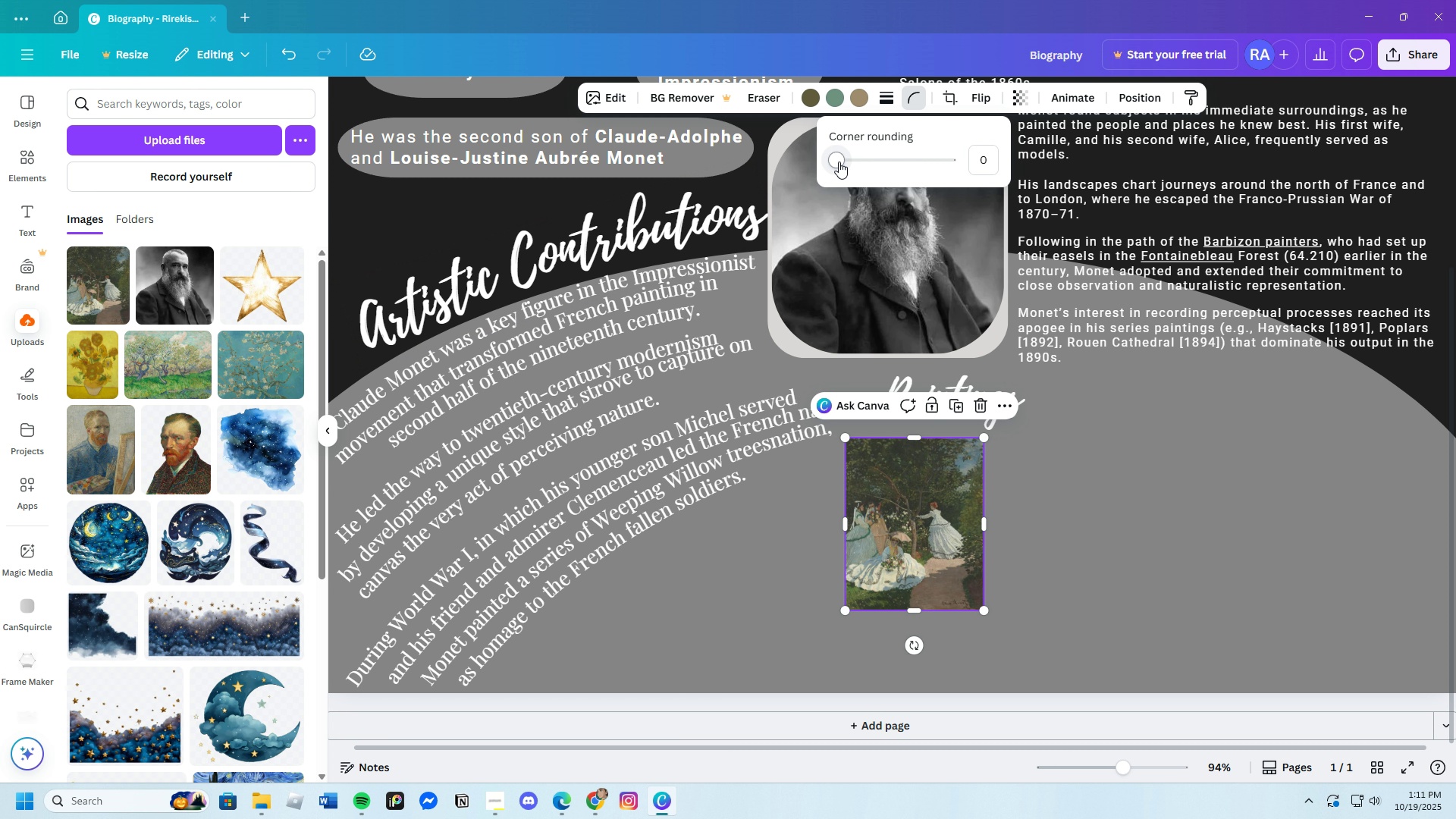 
left_click_drag(start_coordinate=[843, 160], to_coordinate=[897, 168])
 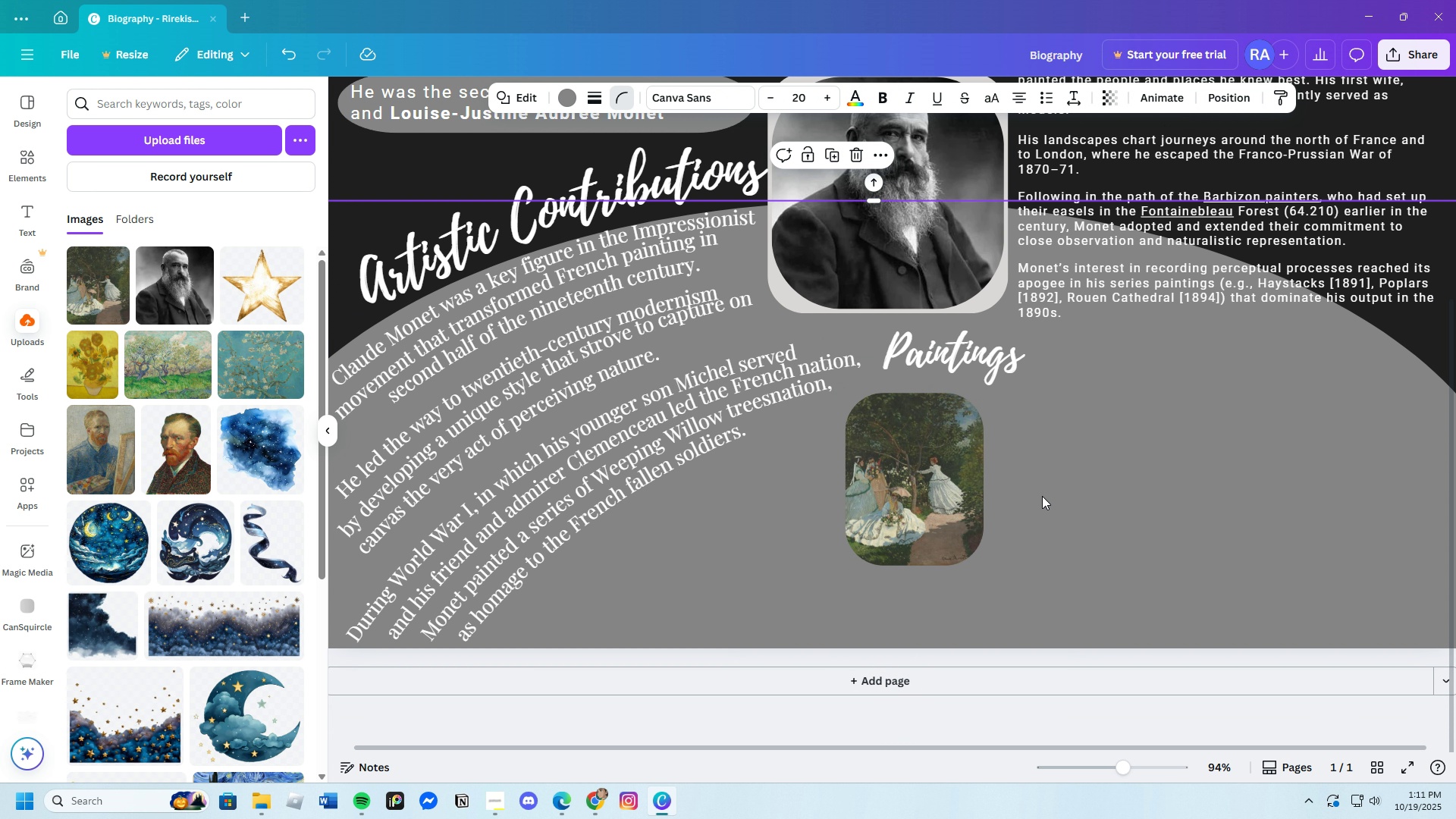 
left_click([1042, 496])
 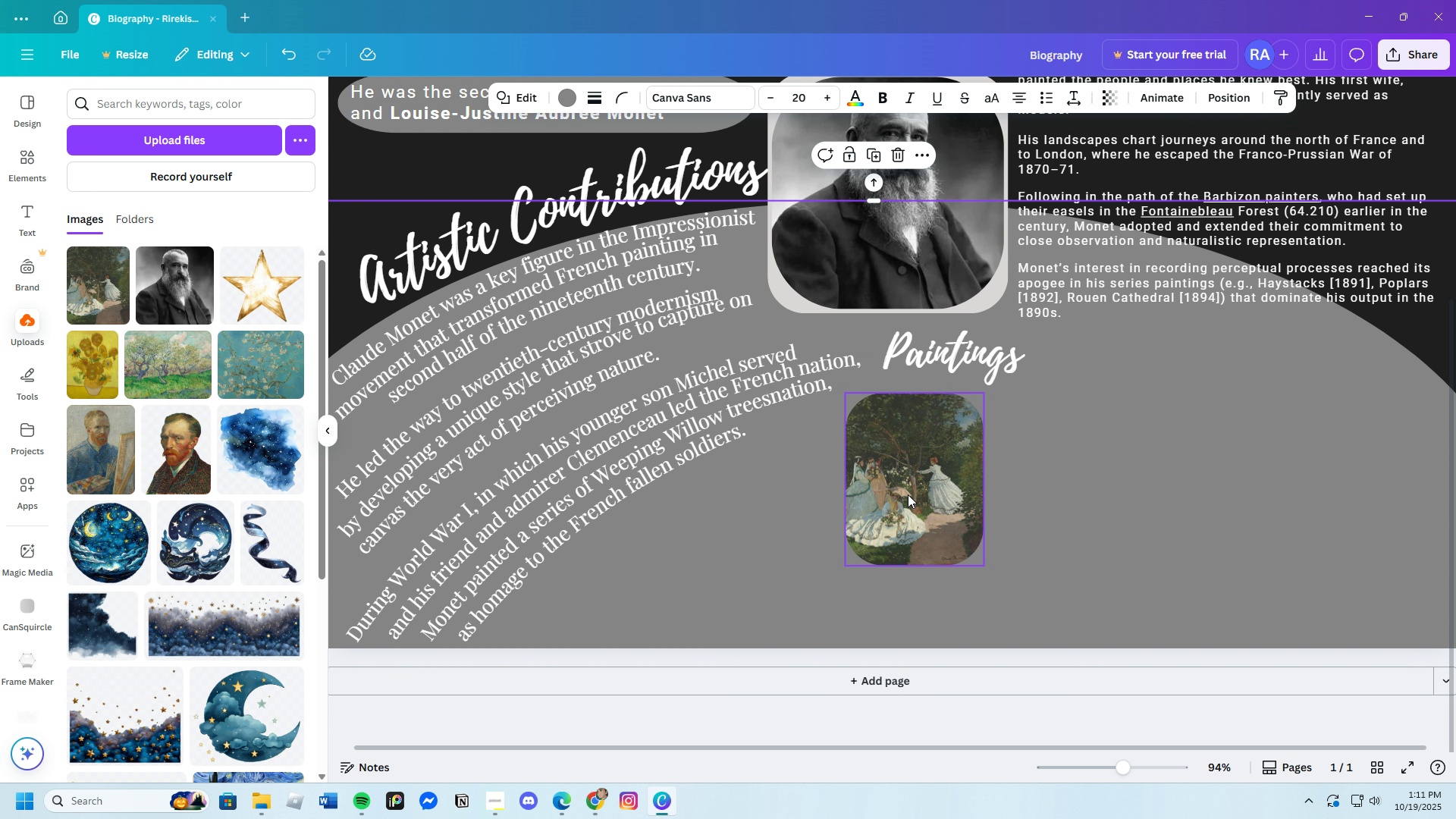 
left_click([908, 494])
 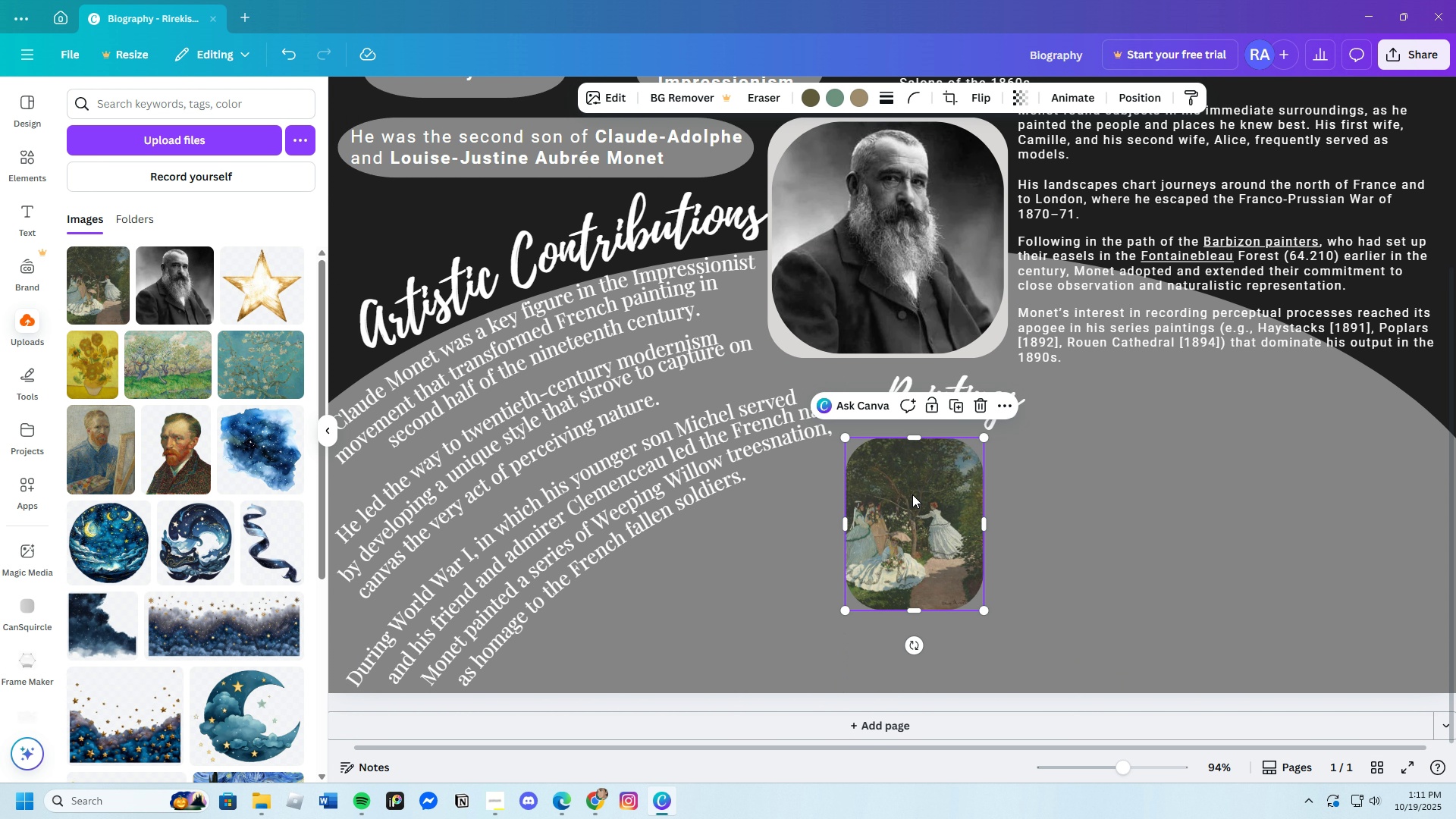 
left_click_drag(start_coordinate=[910, 494], to_coordinate=[918, 491])
 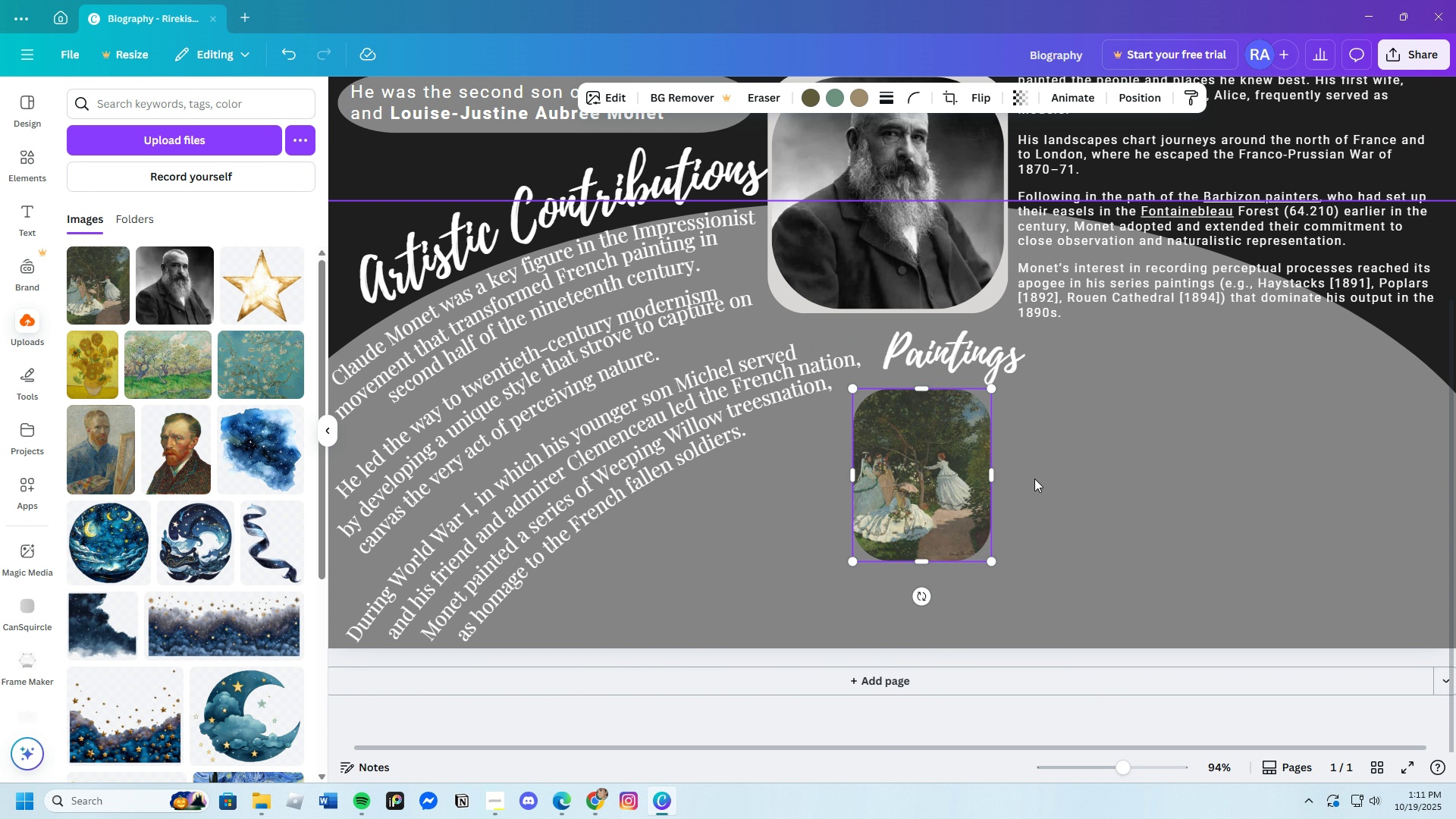 
left_click([1034, 479])
 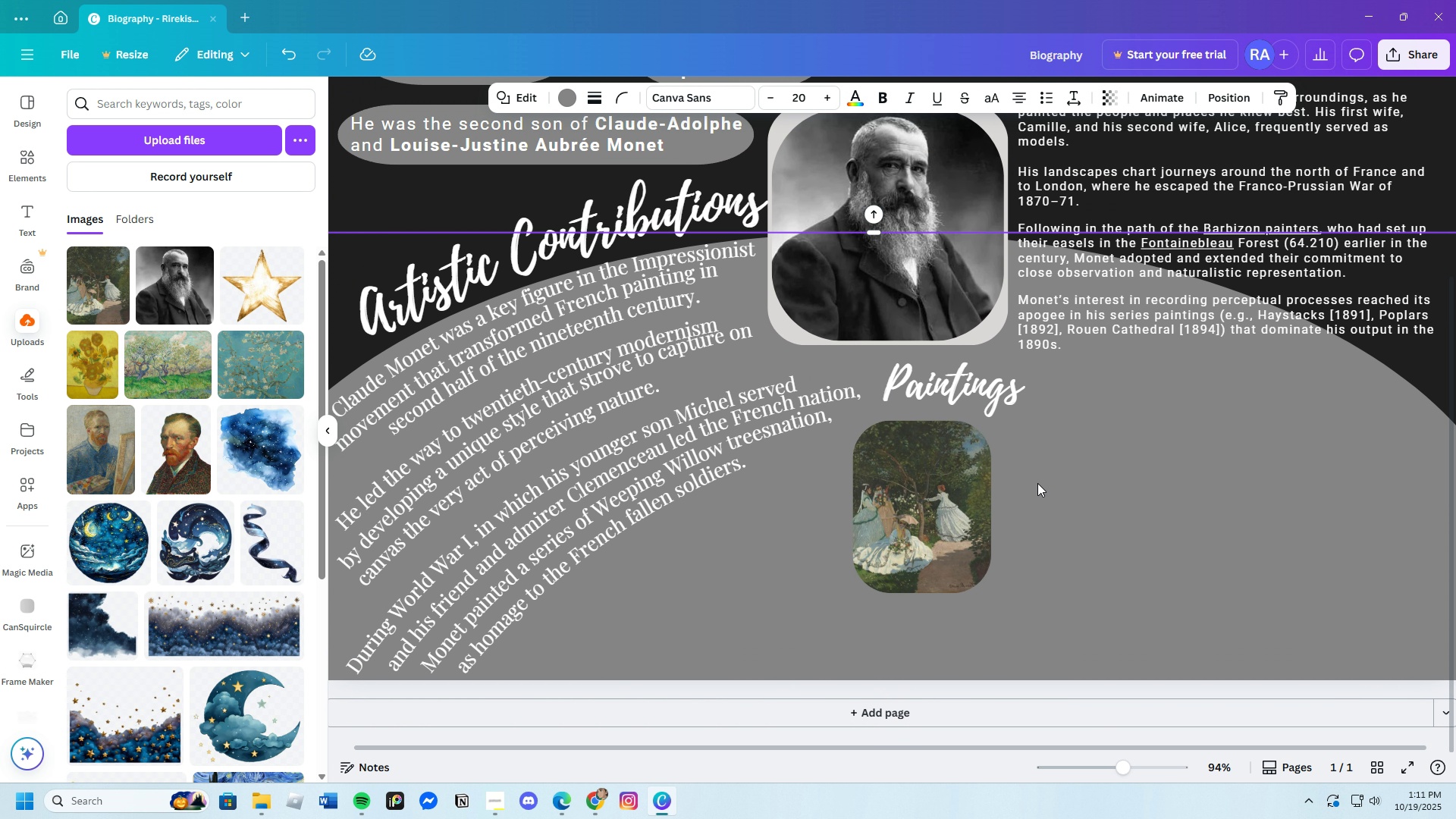 
scroll: coordinate [1037, 483], scroll_direction: up, amount: 3.0
 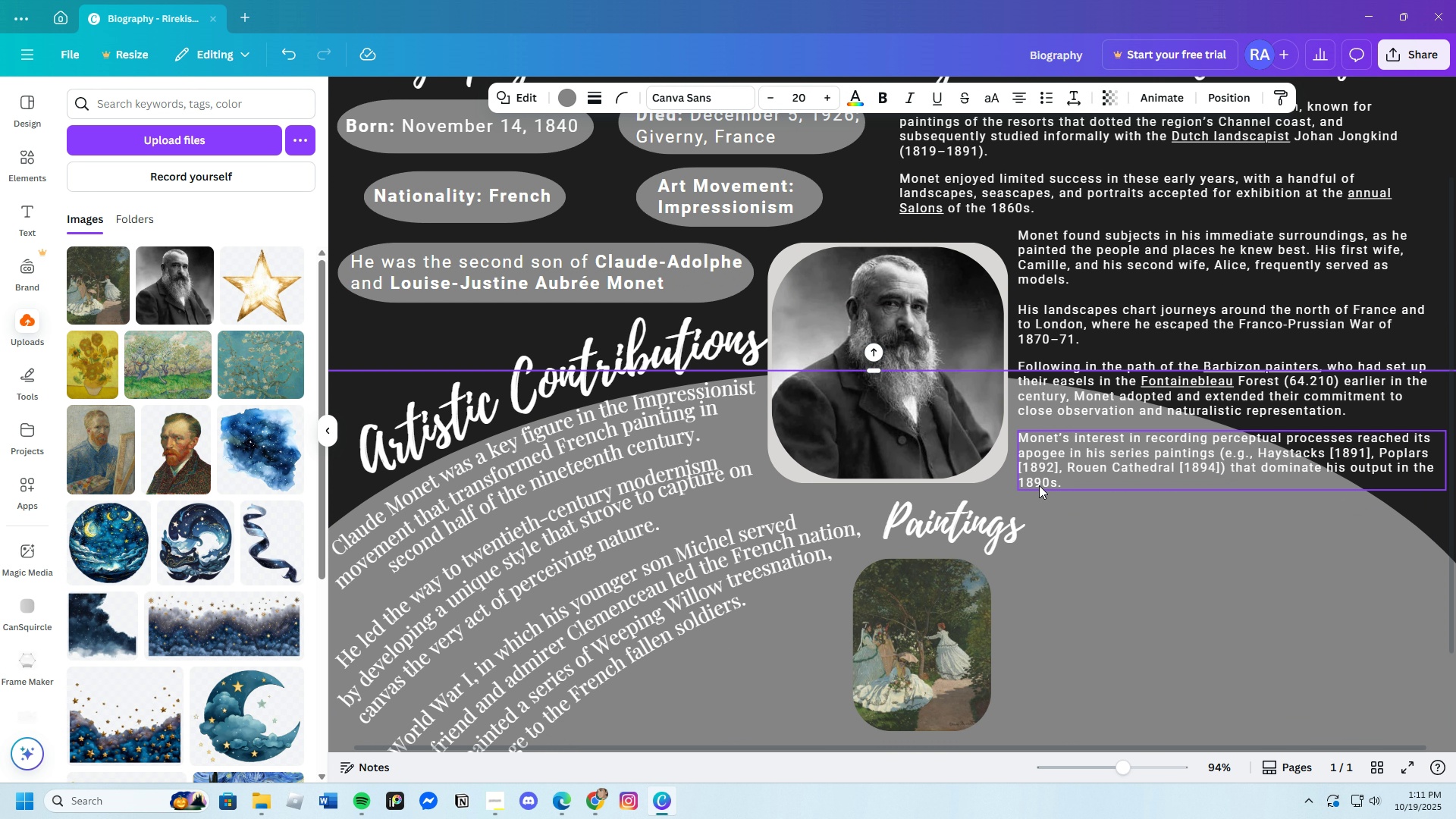 
scroll: coordinate [1039, 485], scroll_direction: down, amount: 3.0
 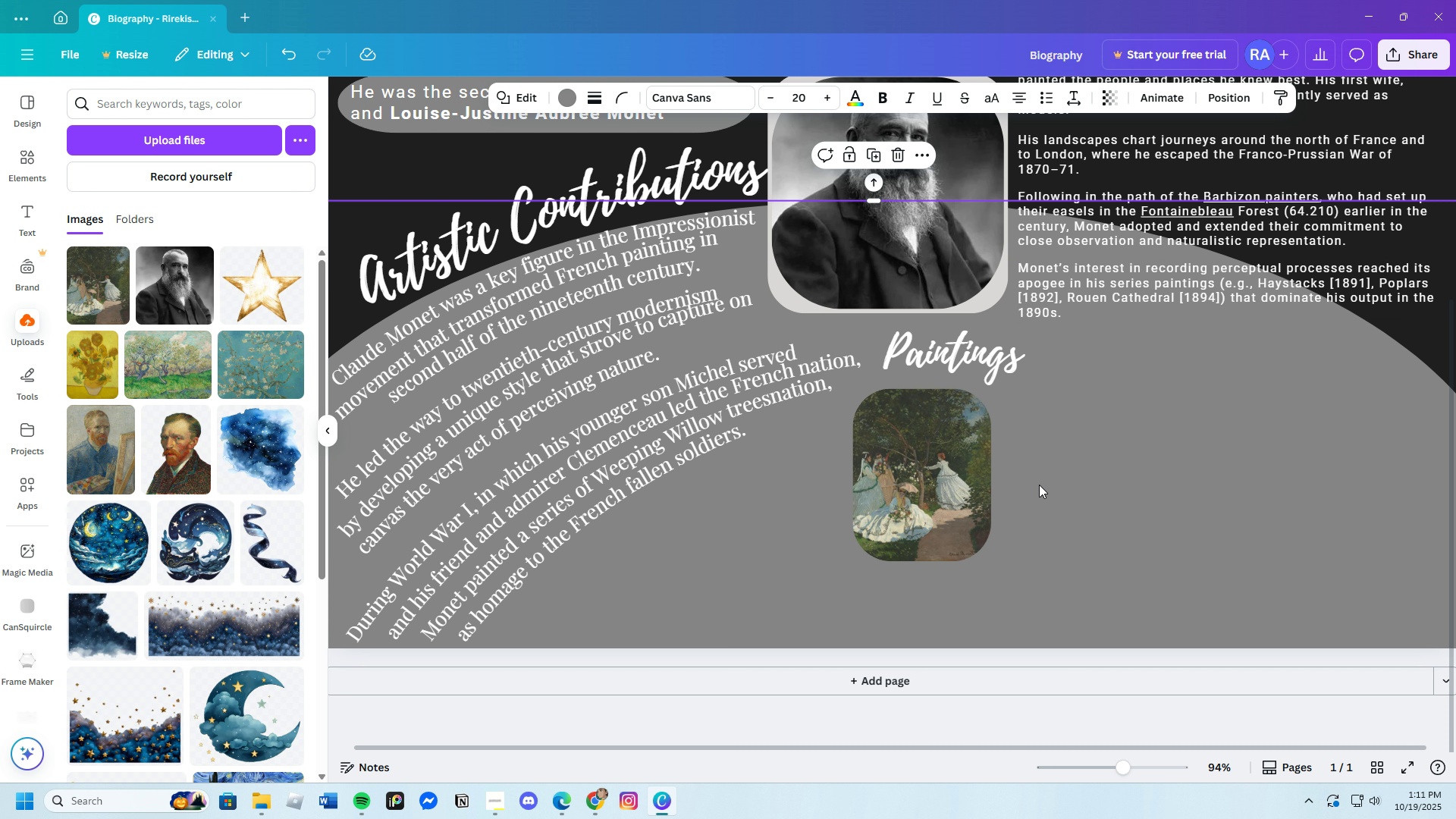 
wait(5.38)
 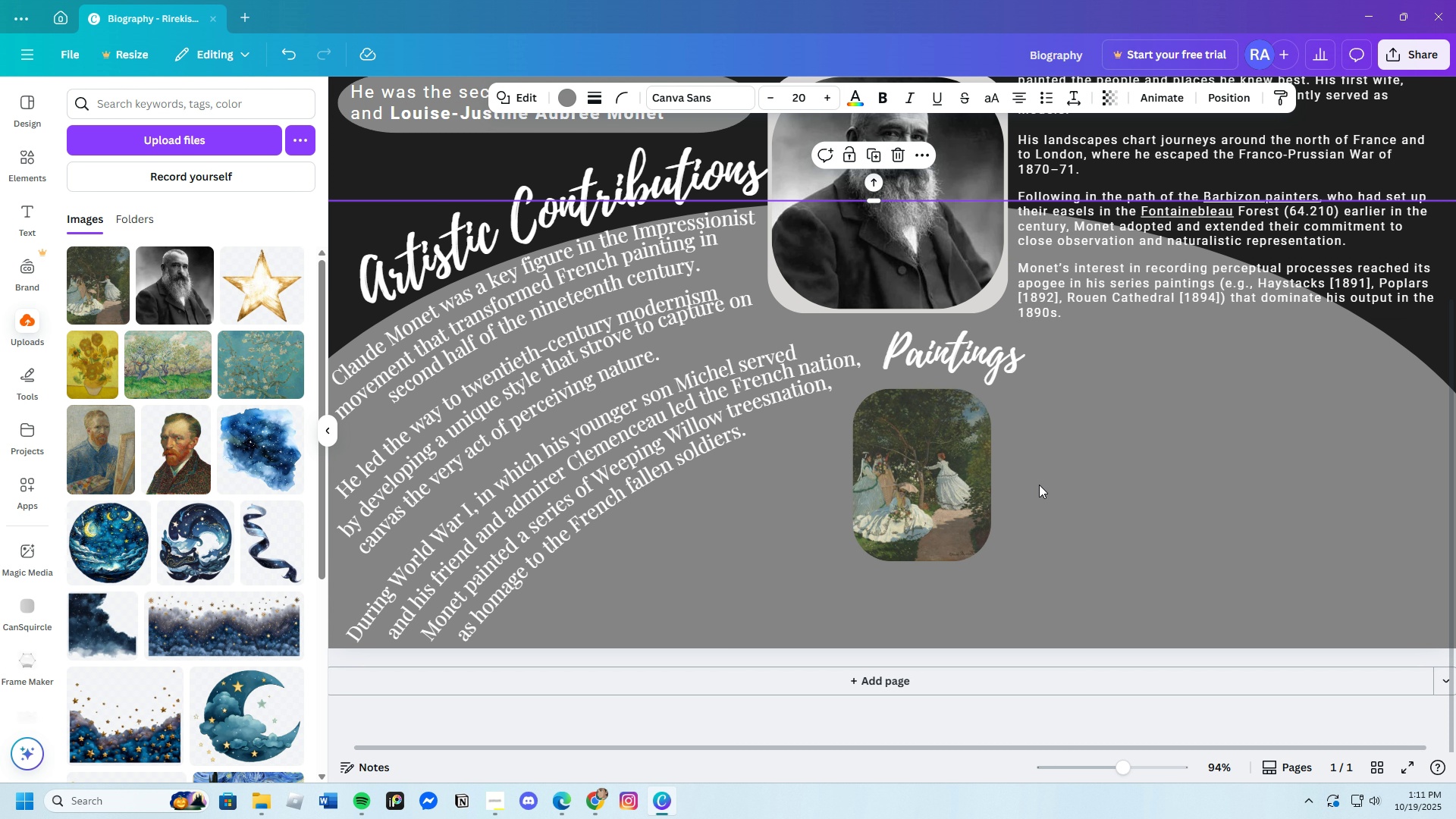 
scroll: coordinate [1038, 485], scroll_direction: up, amount: 1.0
 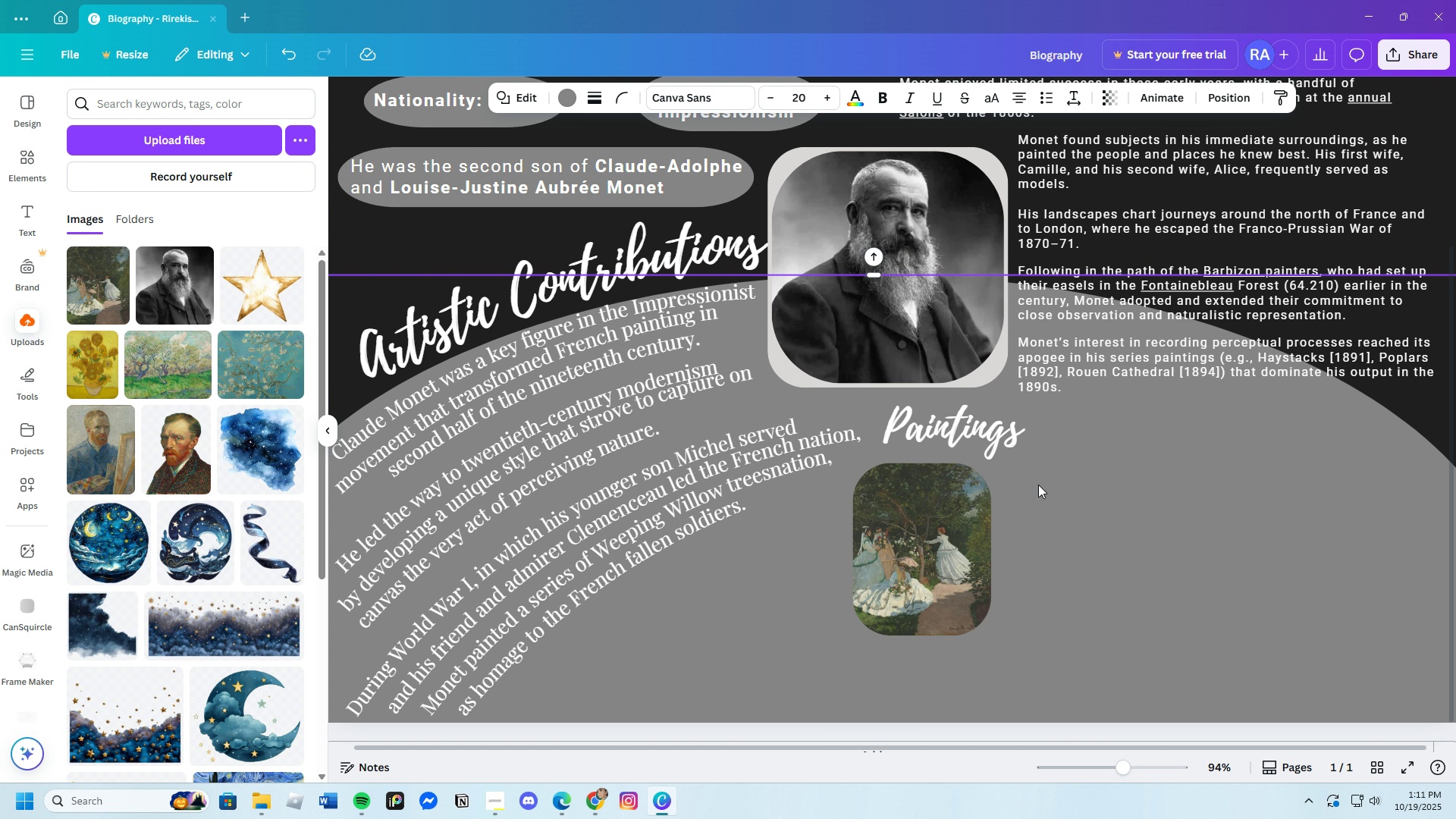 
scroll: coordinate [1038, 485], scroll_direction: down, amount: 1.0
 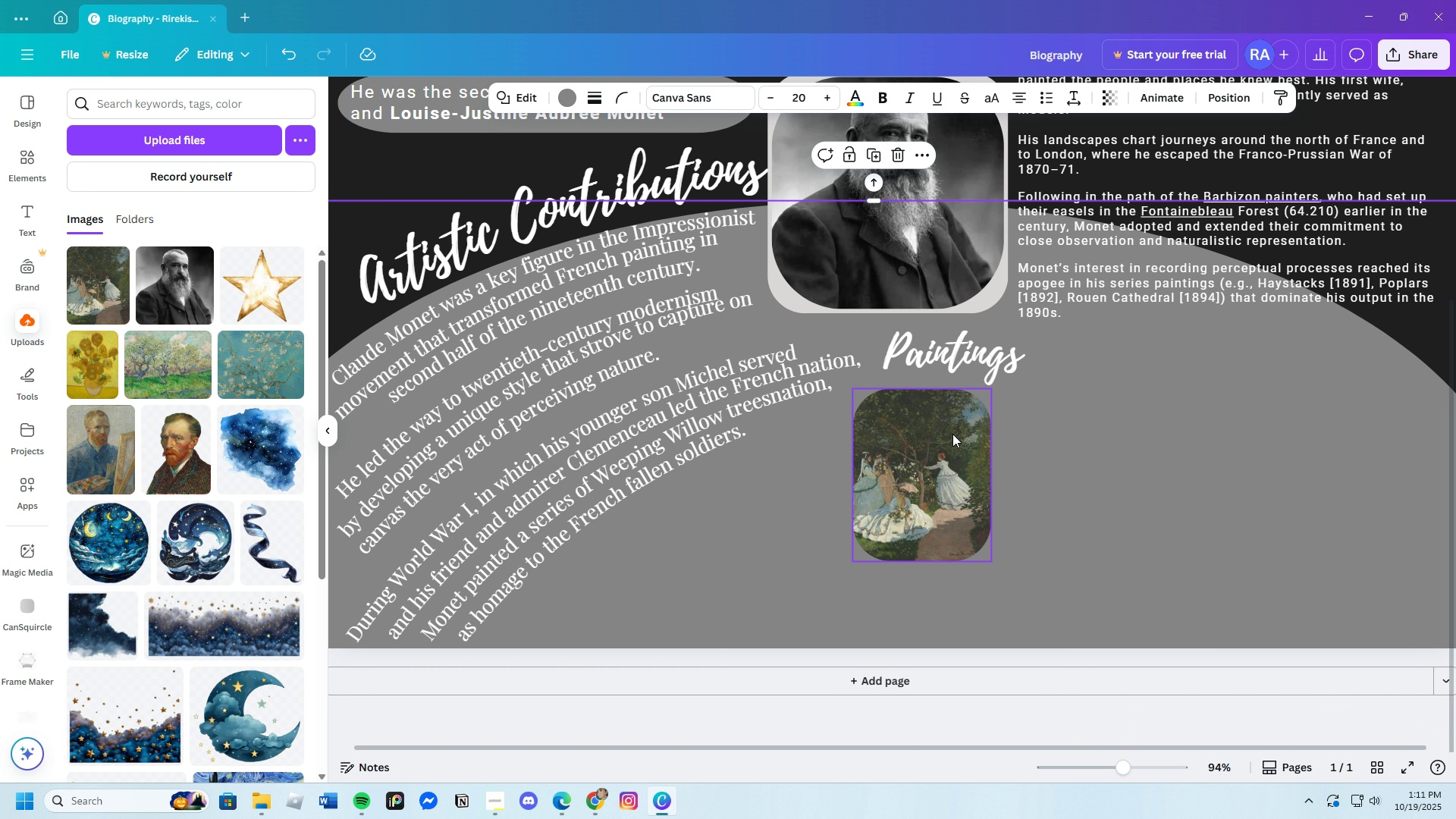 
left_click_drag(start_coordinate=[952, 438], to_coordinate=[987, 450])
 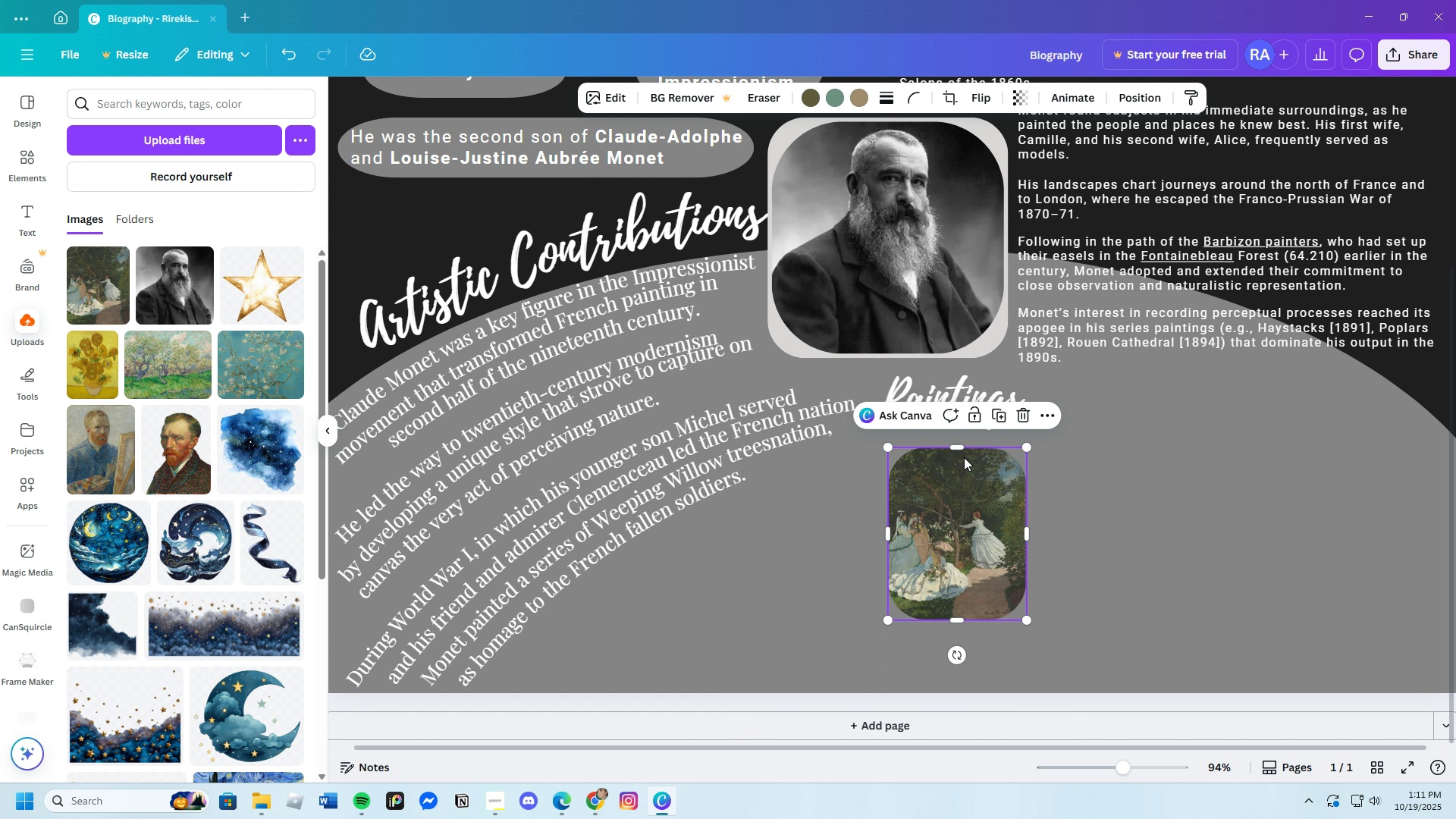 
scroll: coordinate [966, 460], scroll_direction: down, amount: 2.0
 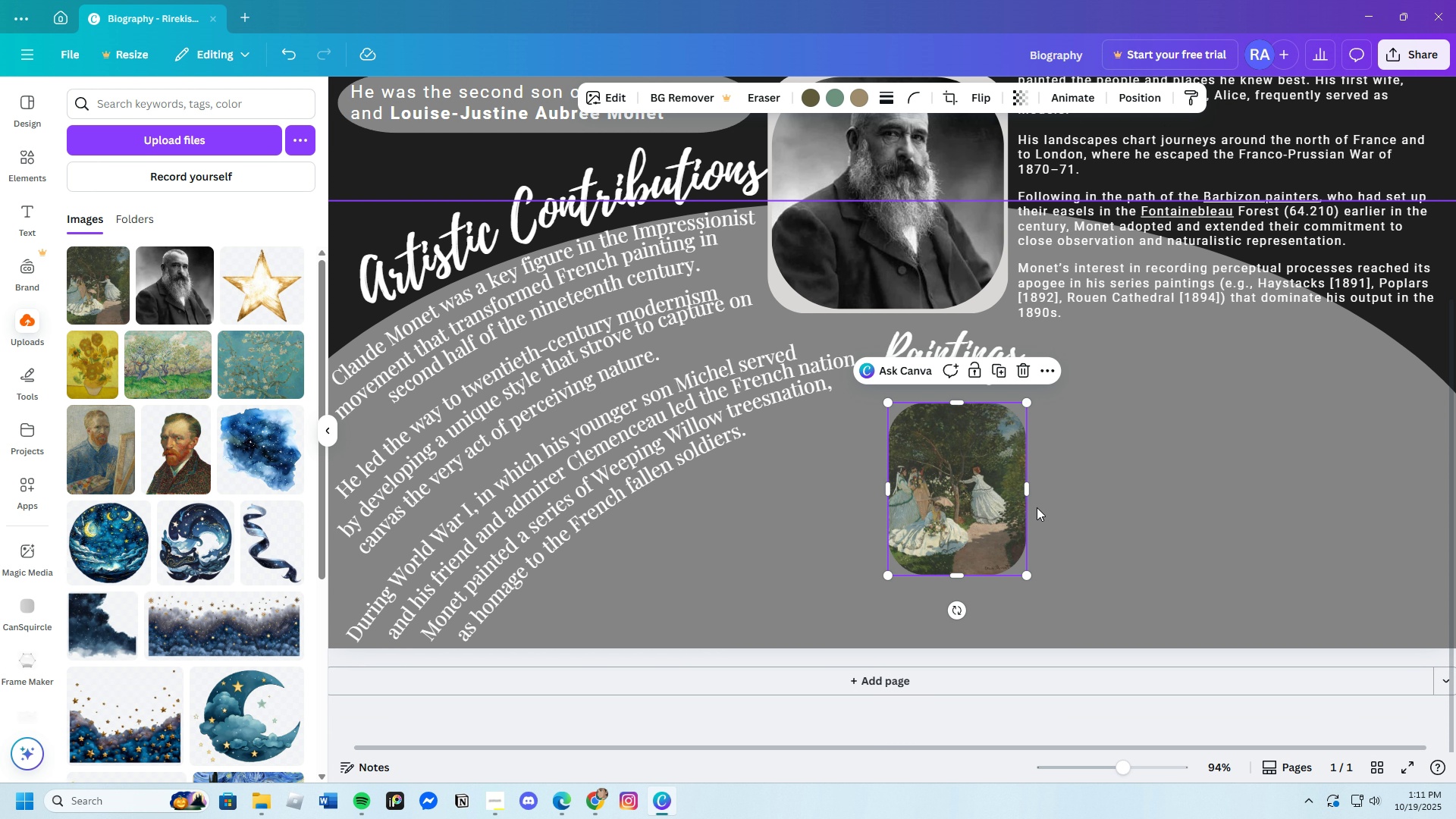 
left_click([1050, 503])
 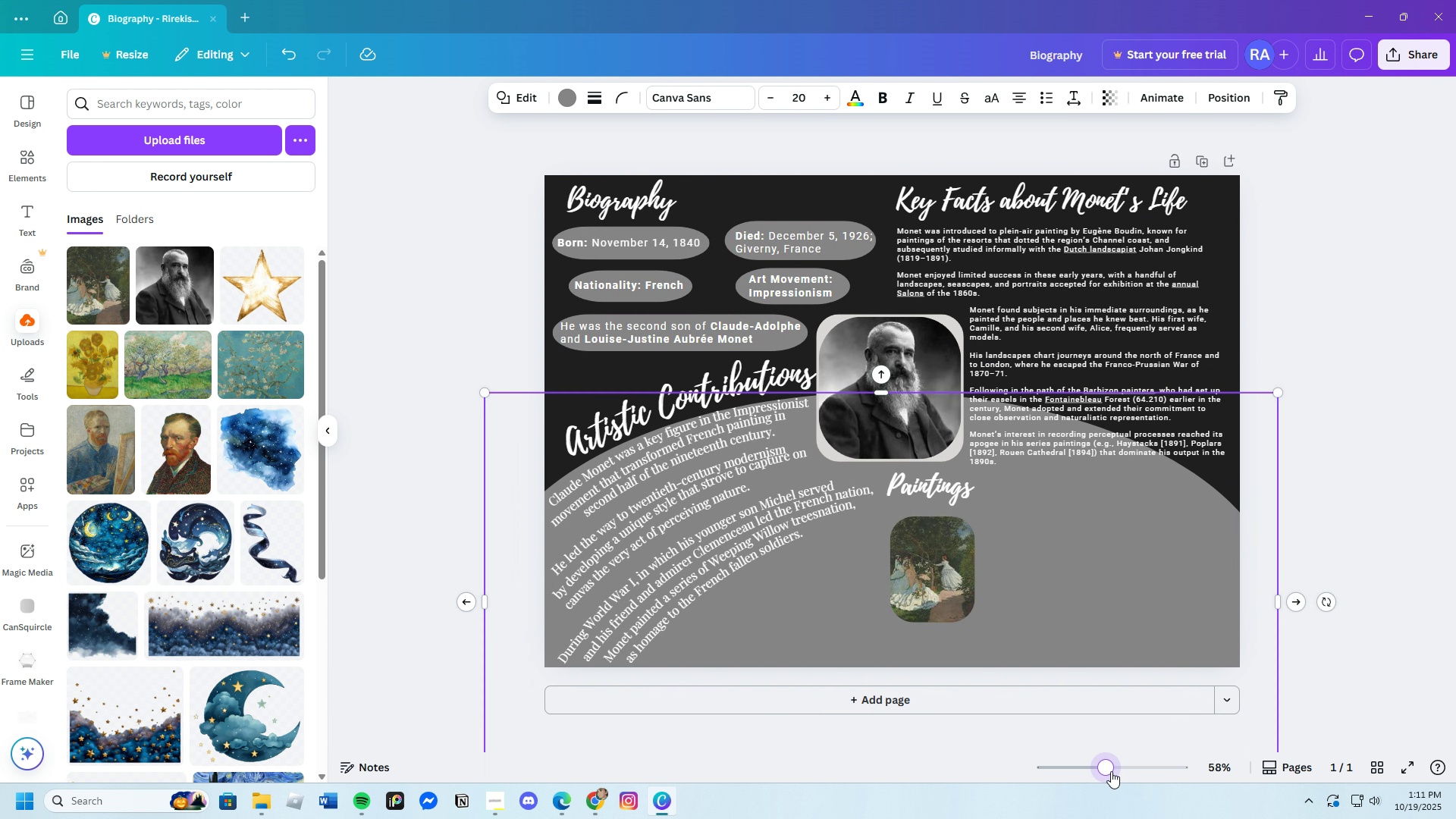 
scroll: coordinate [1043, 642], scroll_direction: down, amount: 1.0
 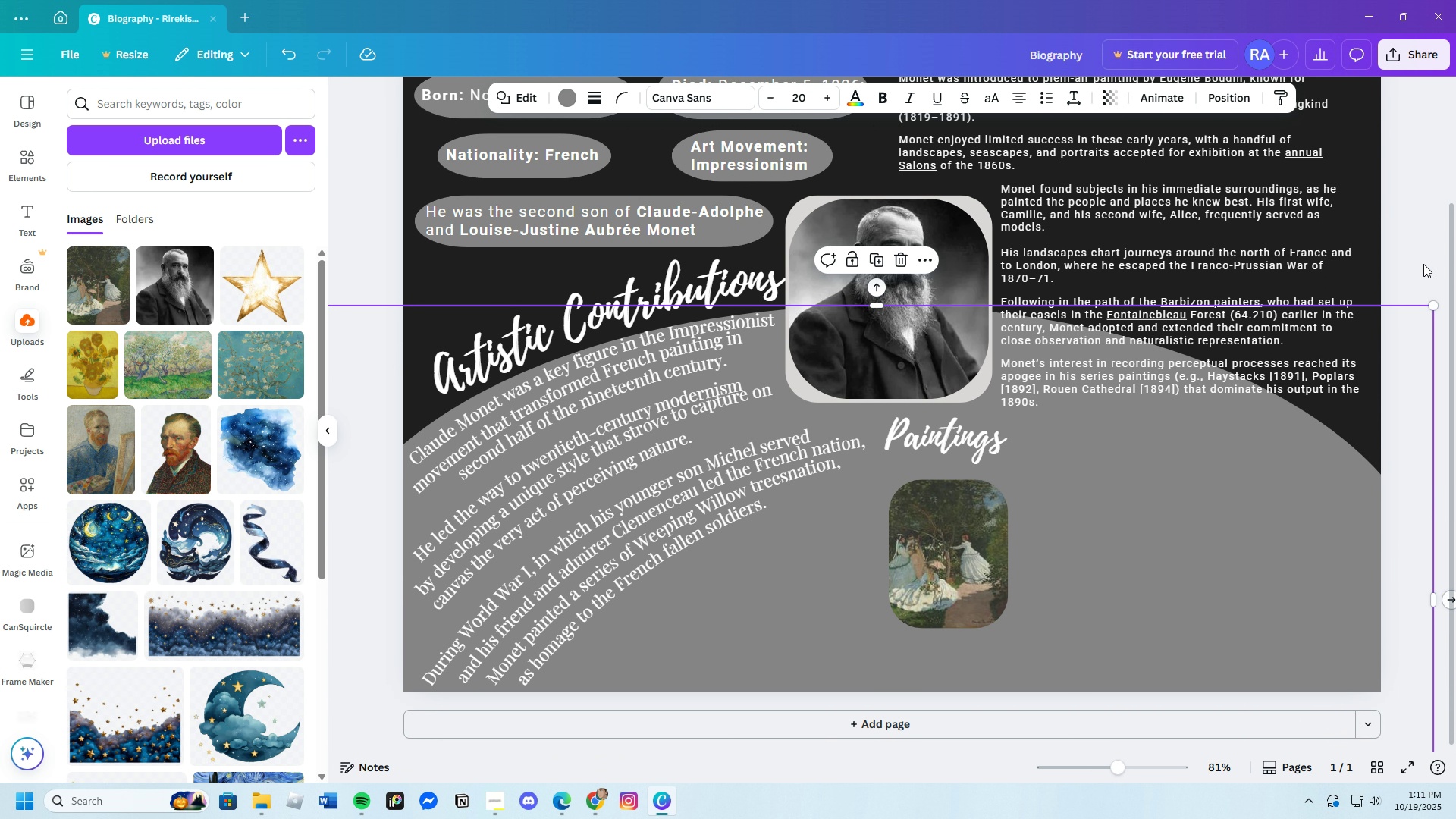 
left_click([1423, 264])
 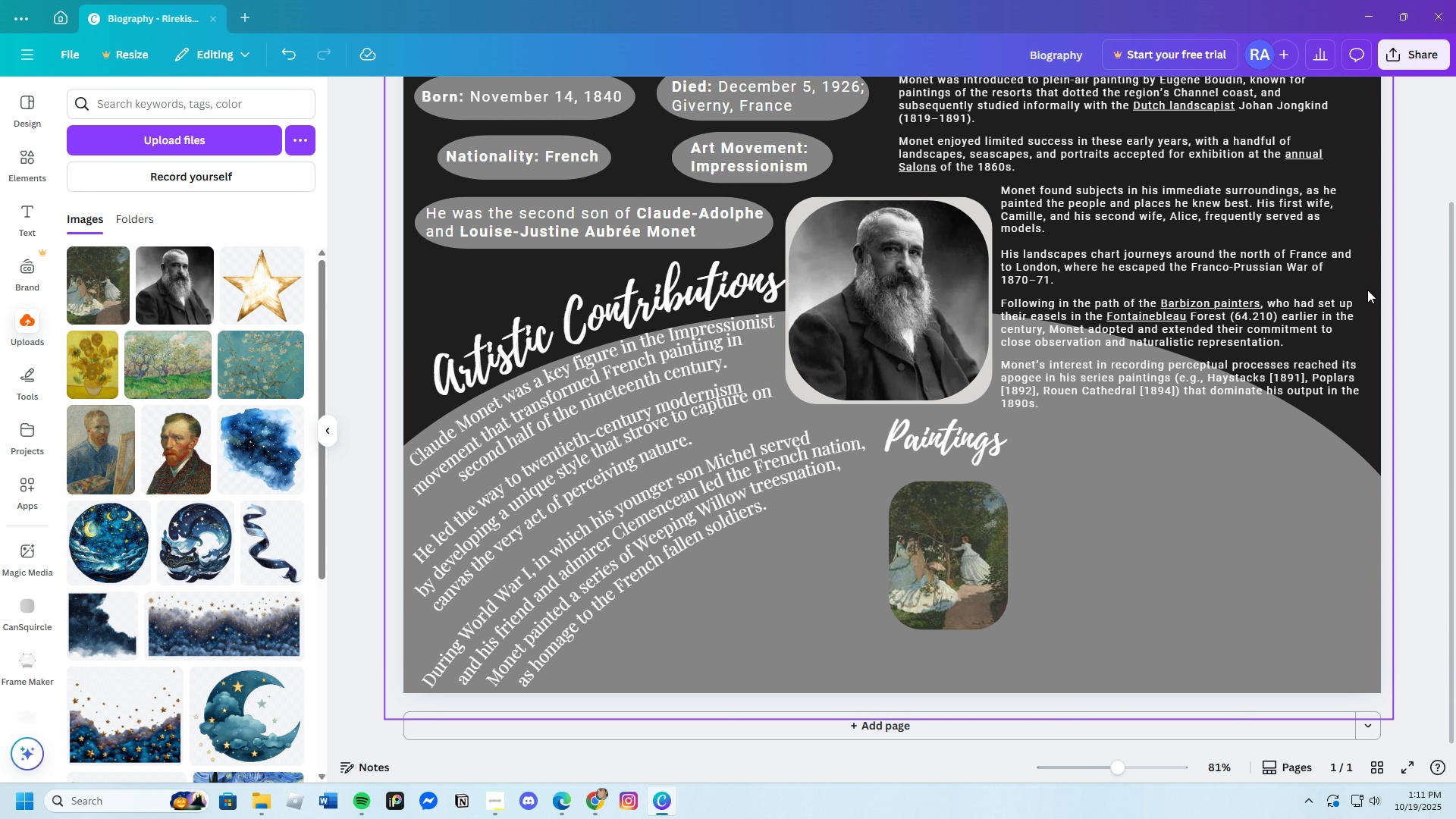 
scroll: coordinate [1239, 350], scroll_direction: up, amount: 3.0
 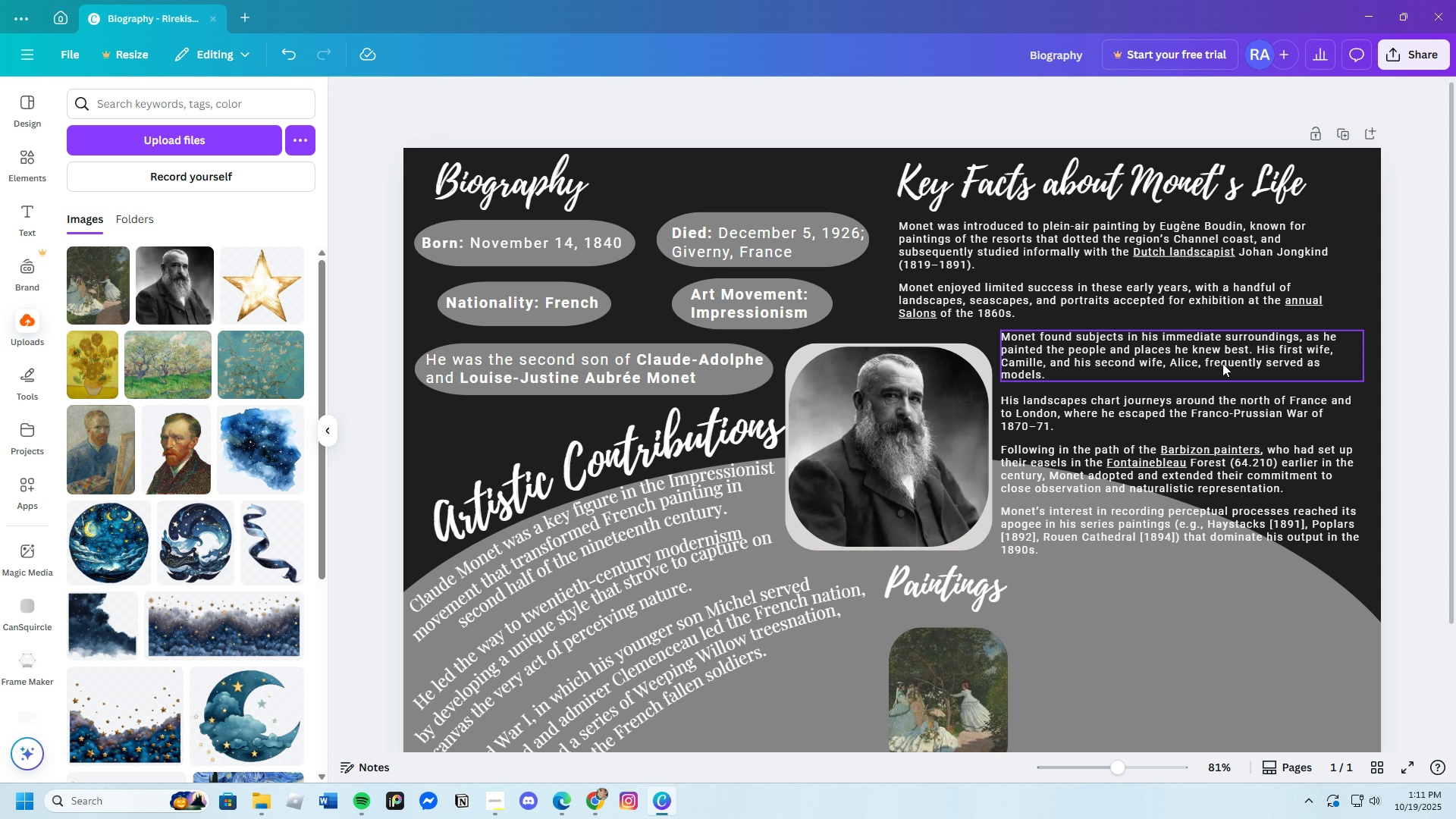 
scroll: coordinate [1222, 363], scroll_direction: down, amount: 3.0
 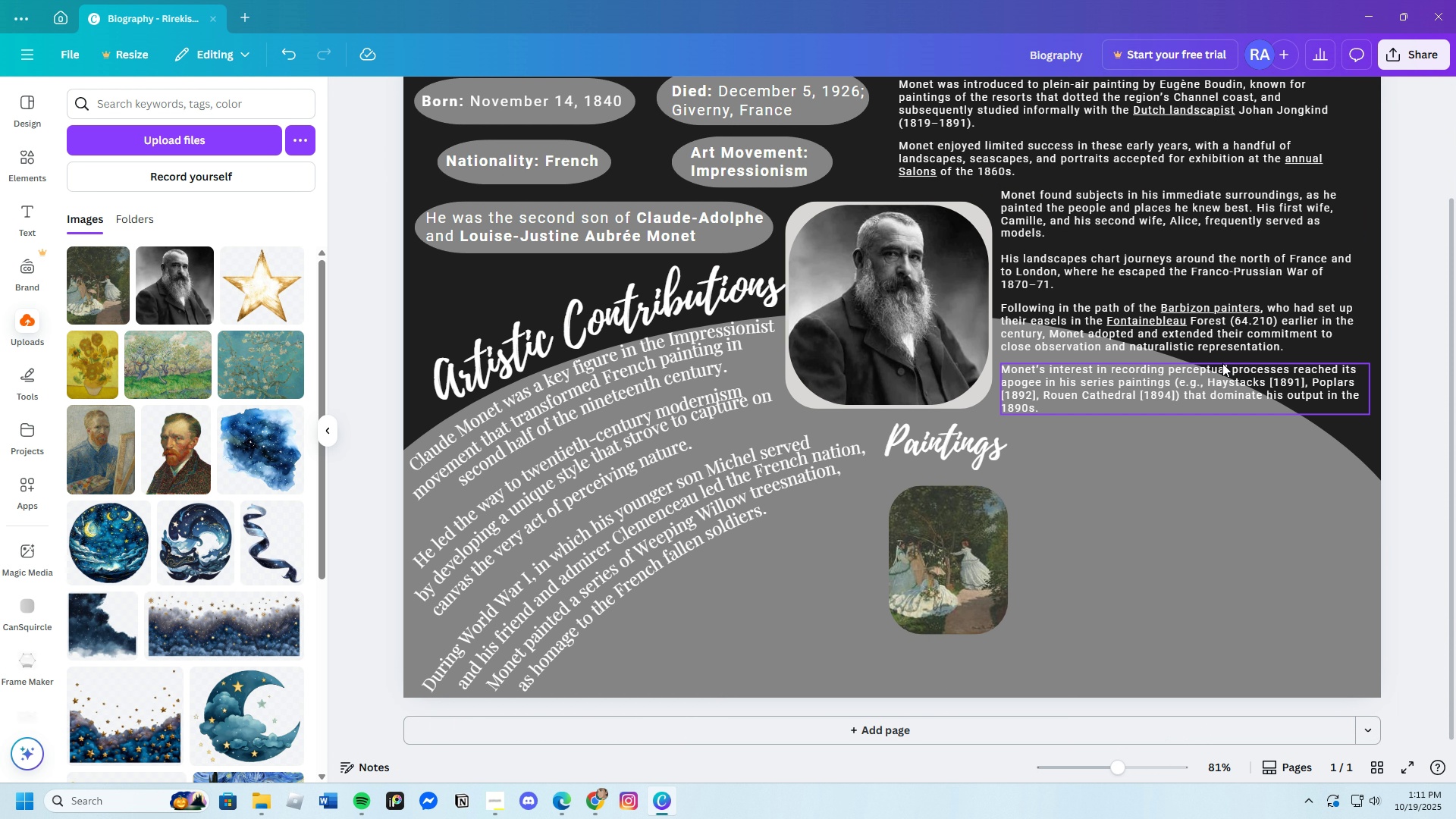 
scroll: coordinate [1222, 363], scroll_direction: up, amount: 1.0
 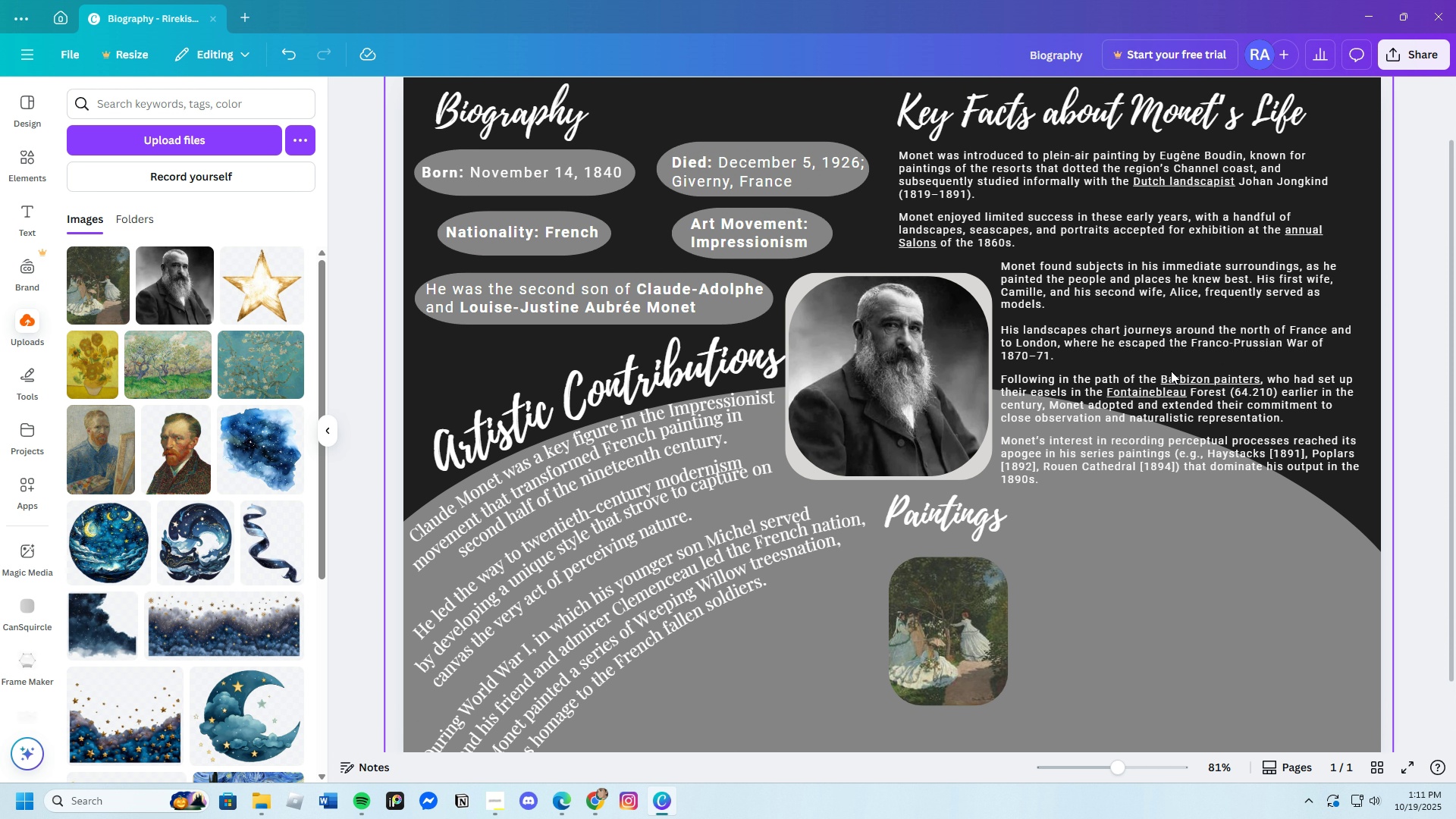 
wait(6.87)
 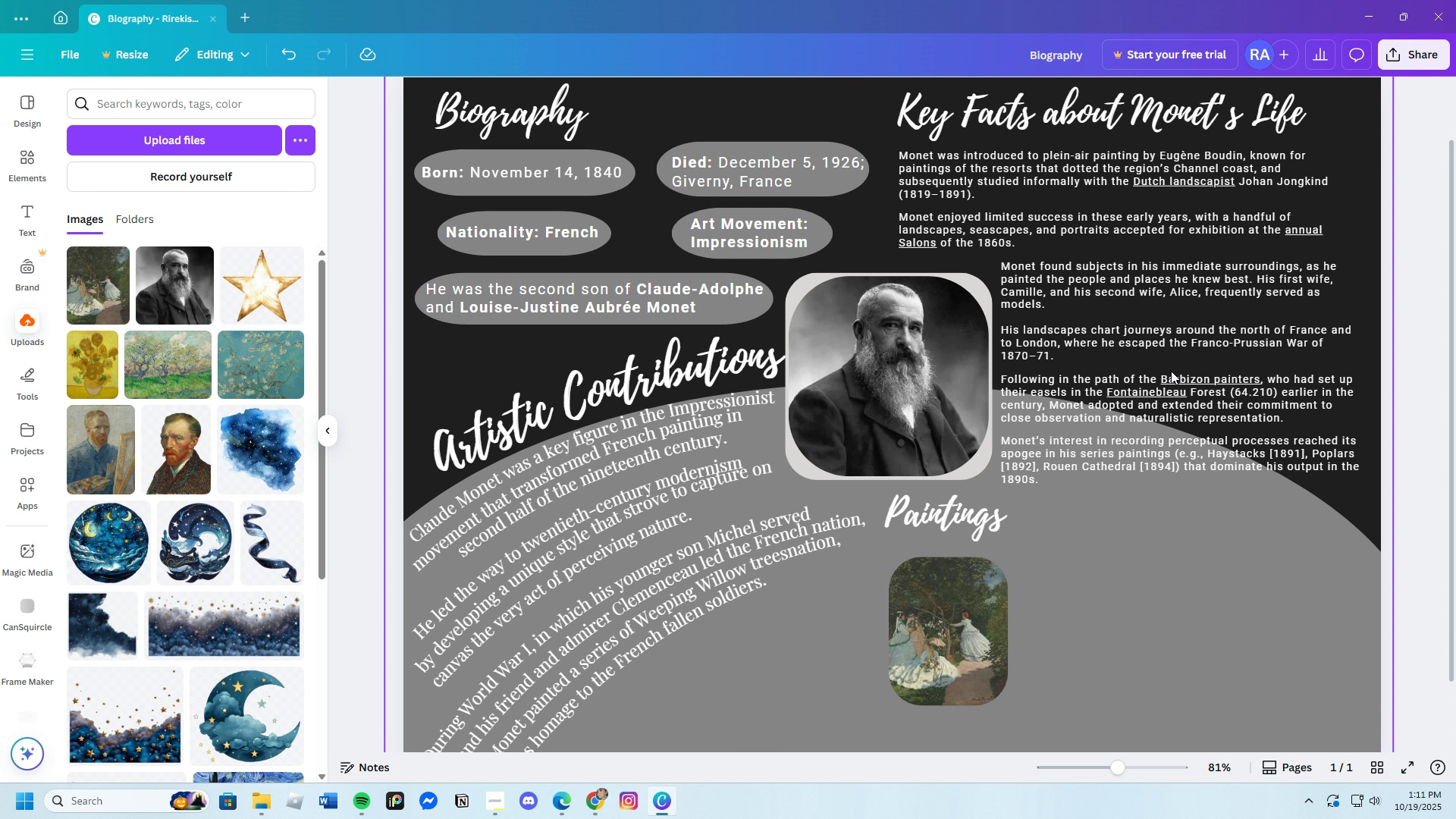 
left_click([24, 198])
 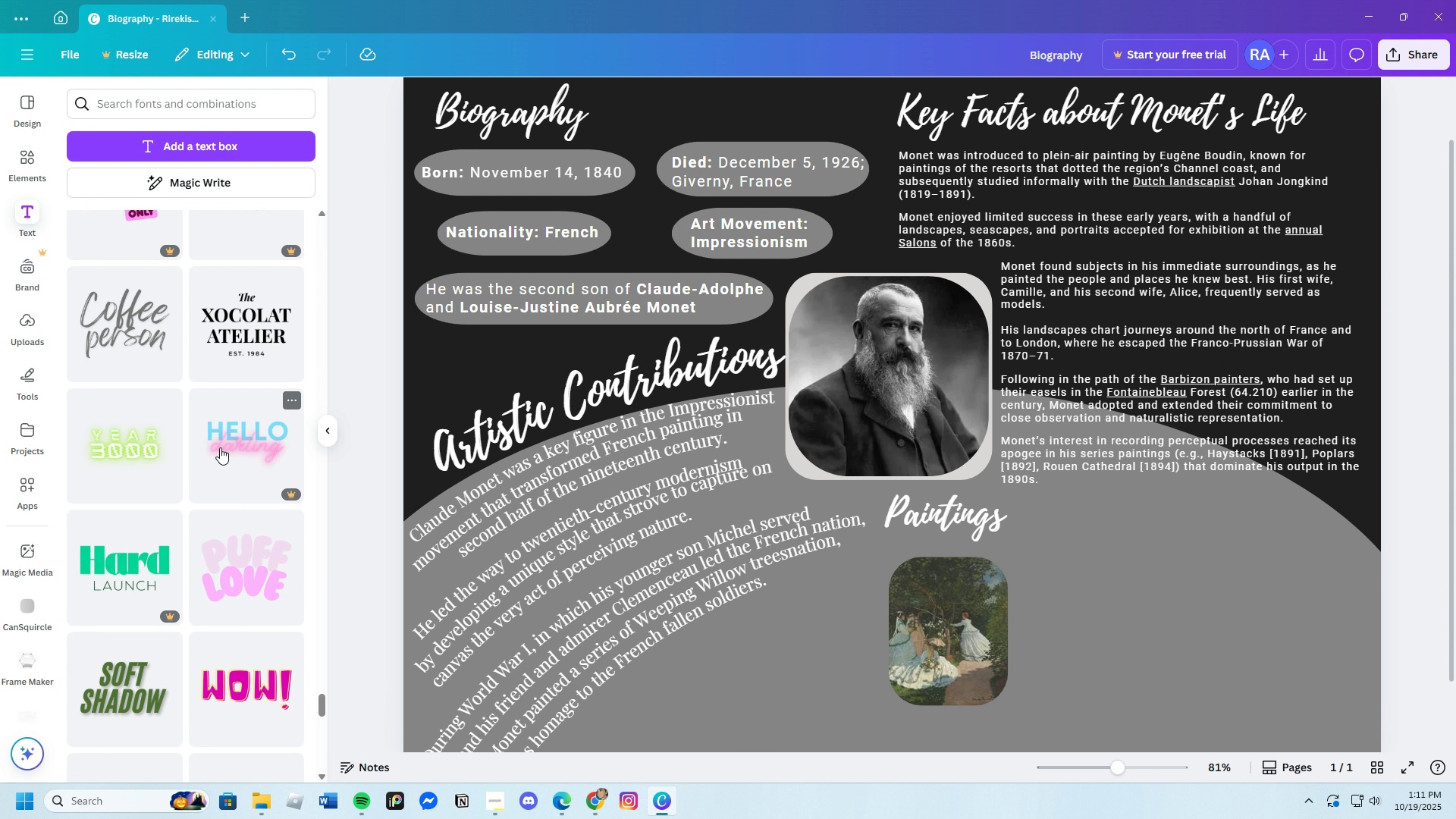 
scroll: coordinate [228, 461], scroll_direction: down, amount: 21.0
 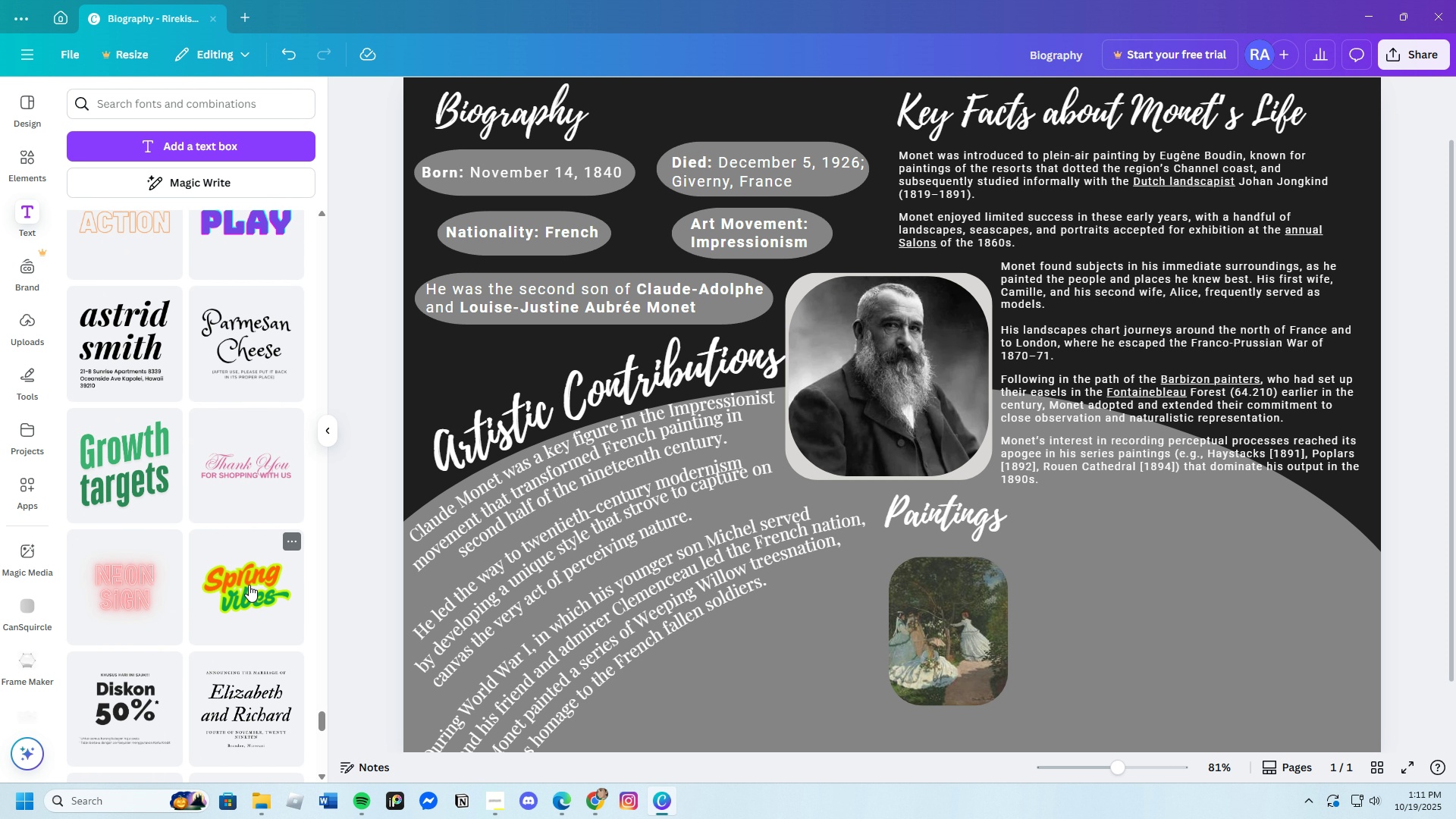 
scroll: coordinate [211, 577], scroll_direction: down, amount: 8.0
 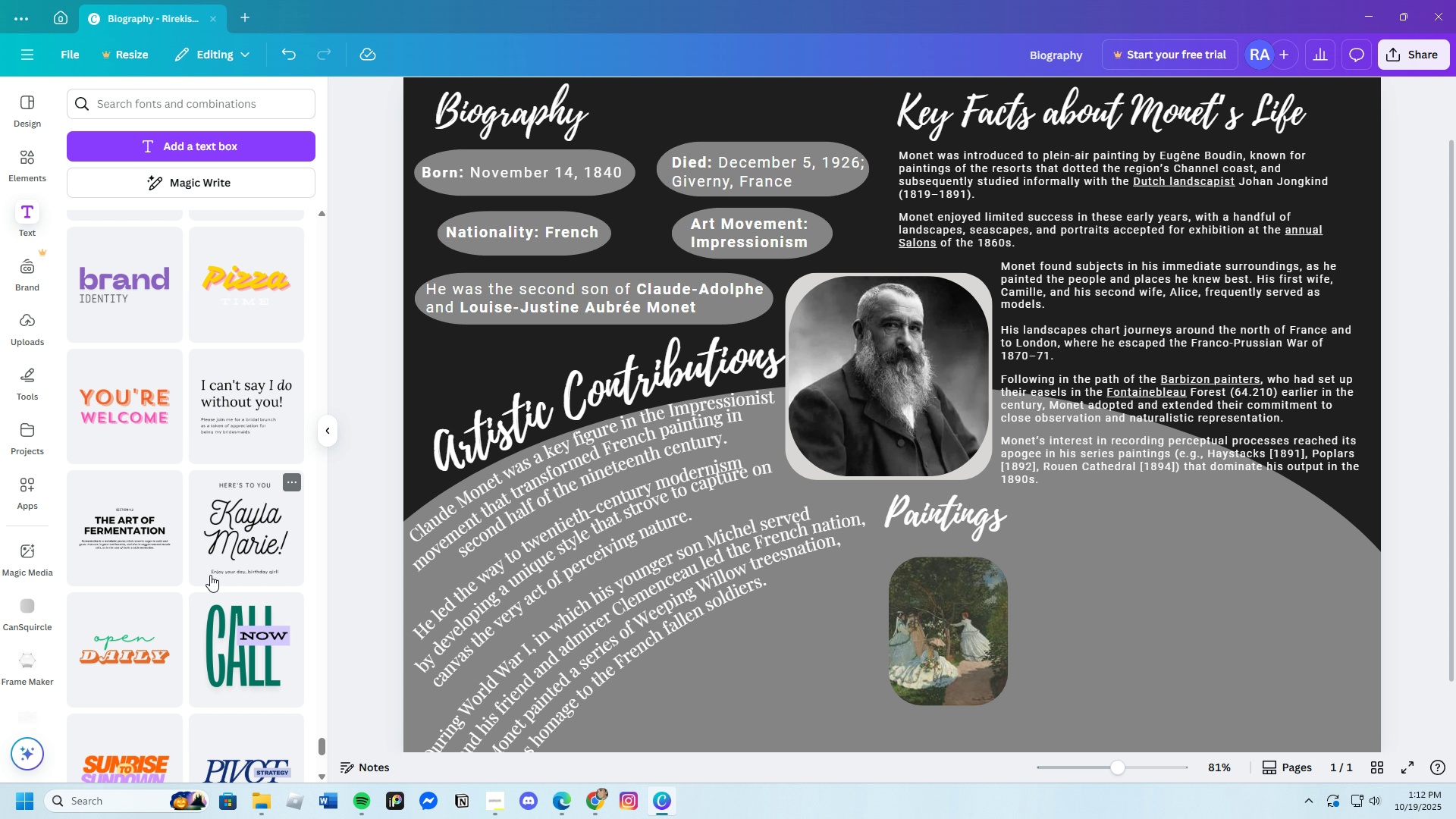 
wait(32.67)
 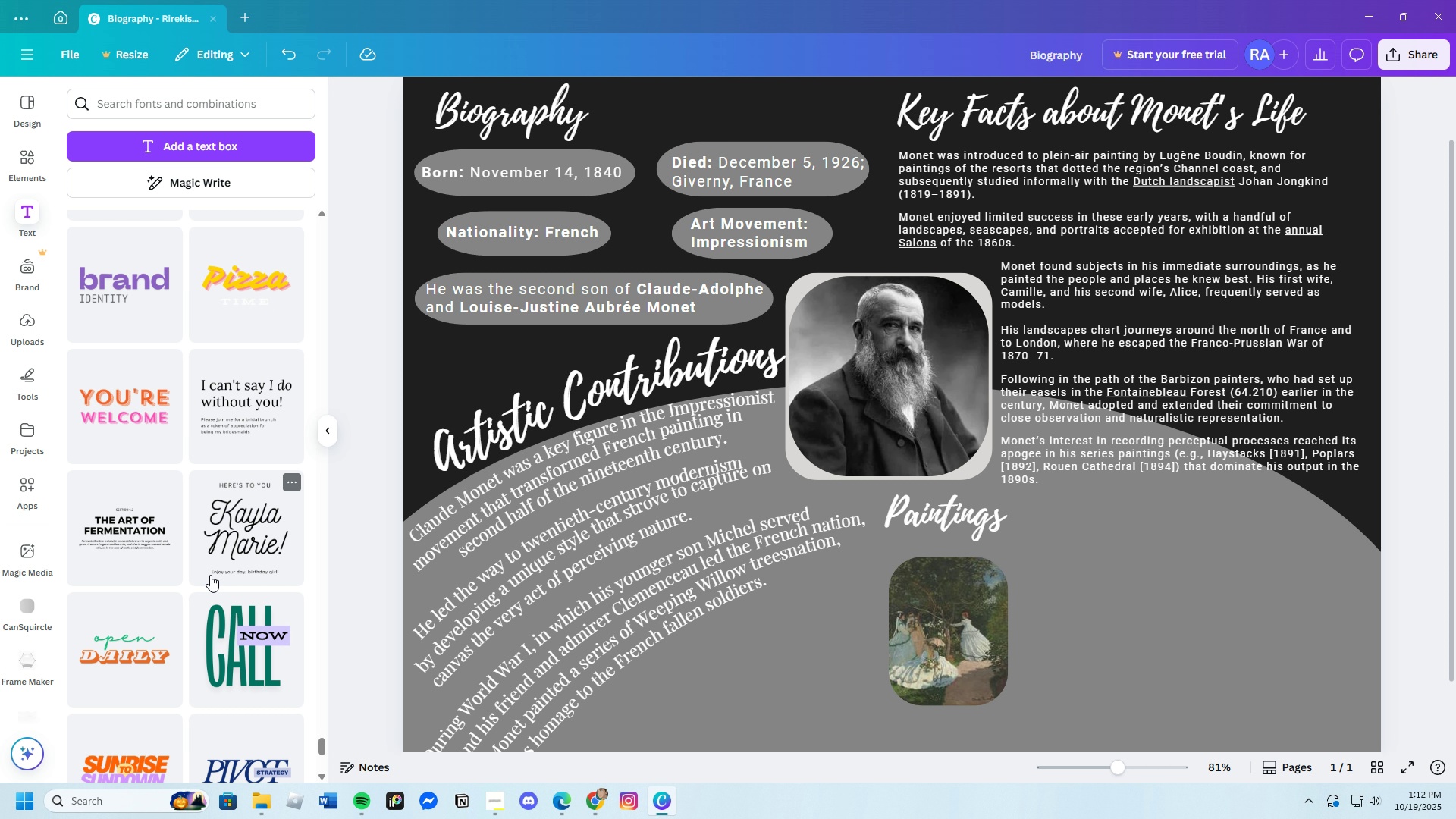 
scroll: coordinate [168, 529], scroll_direction: down, amount: 18.0
 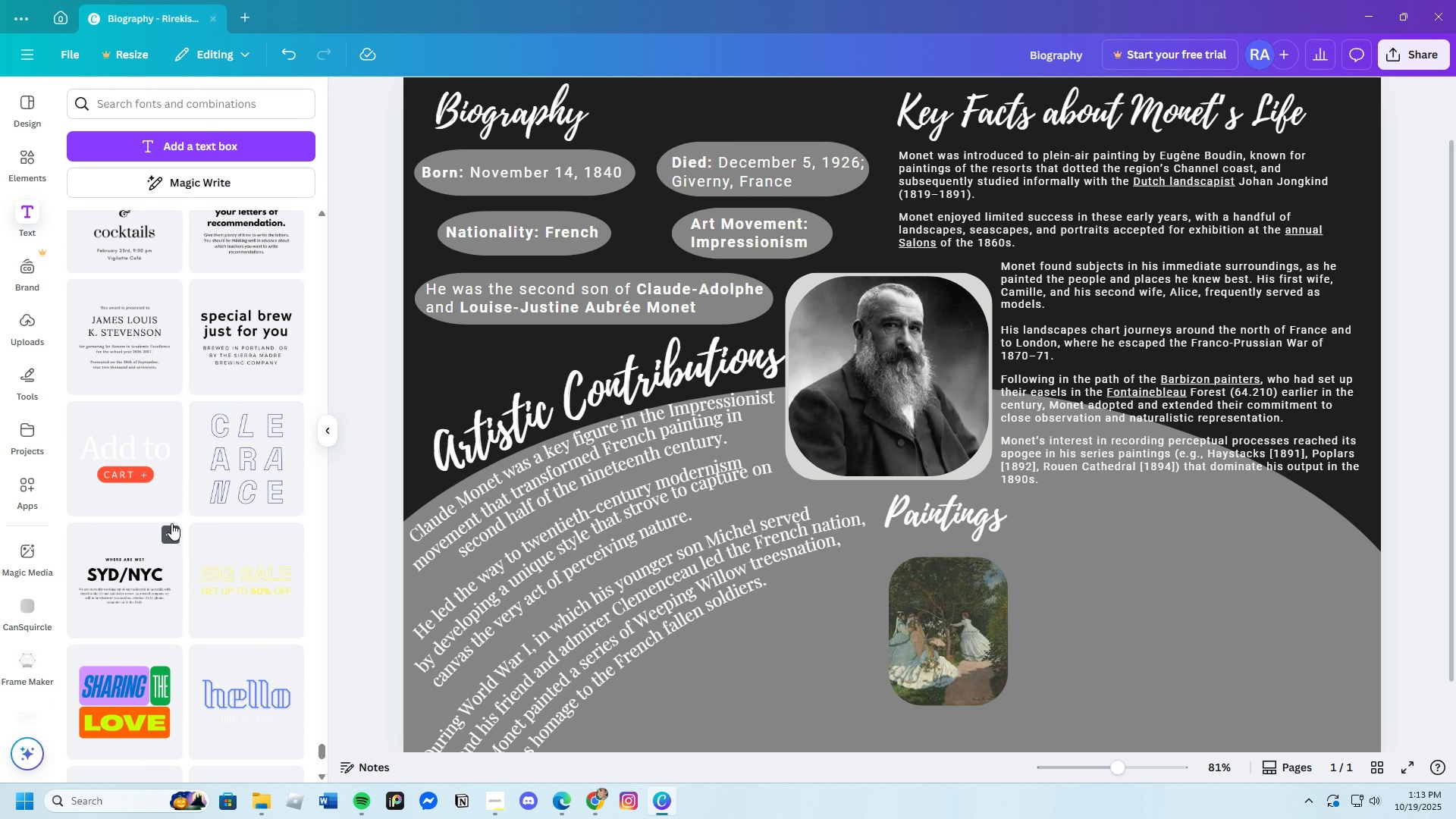 
wait(5.29)
 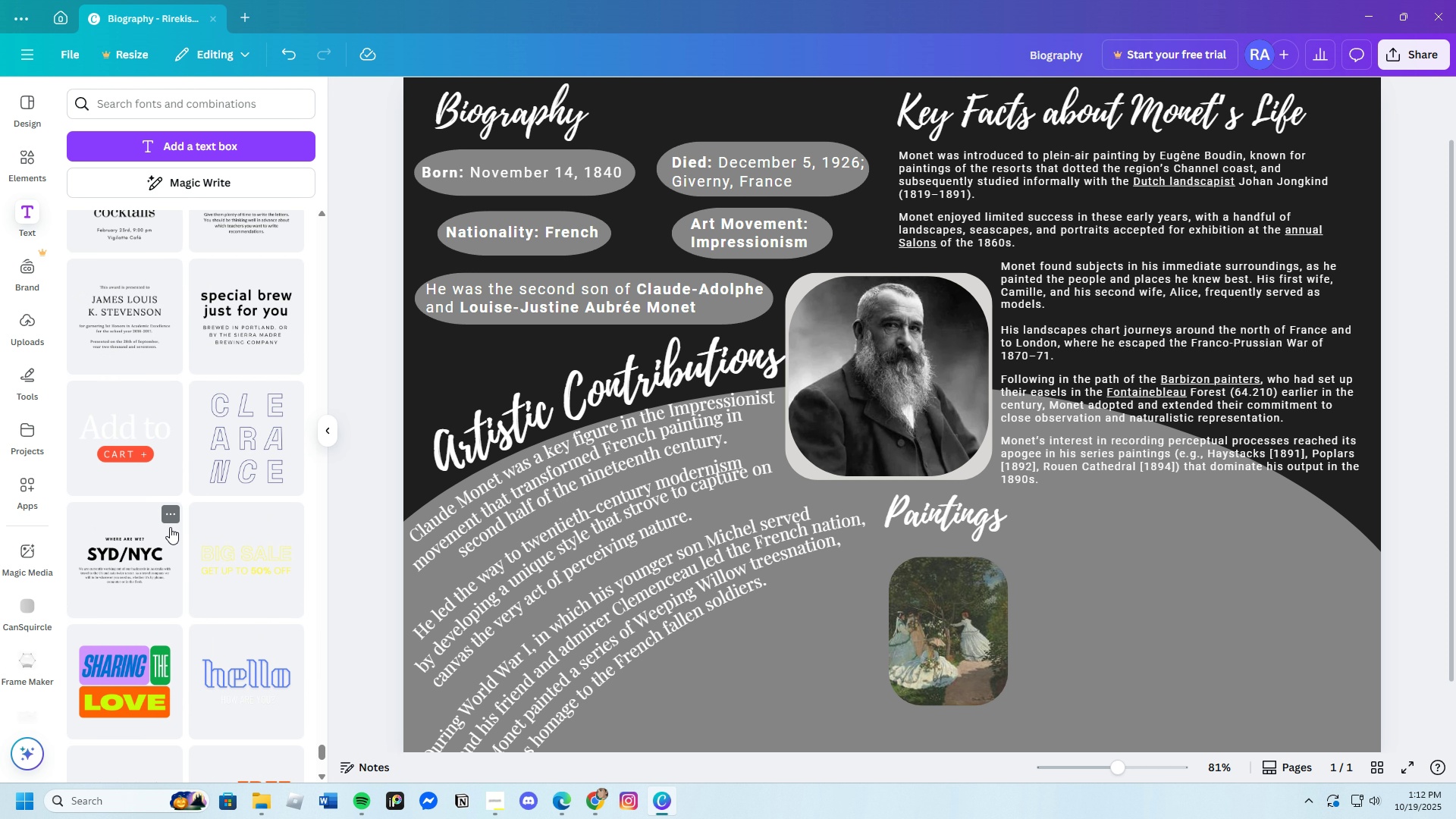 
scroll: coordinate [171, 523], scroll_direction: up, amount: 2.0
 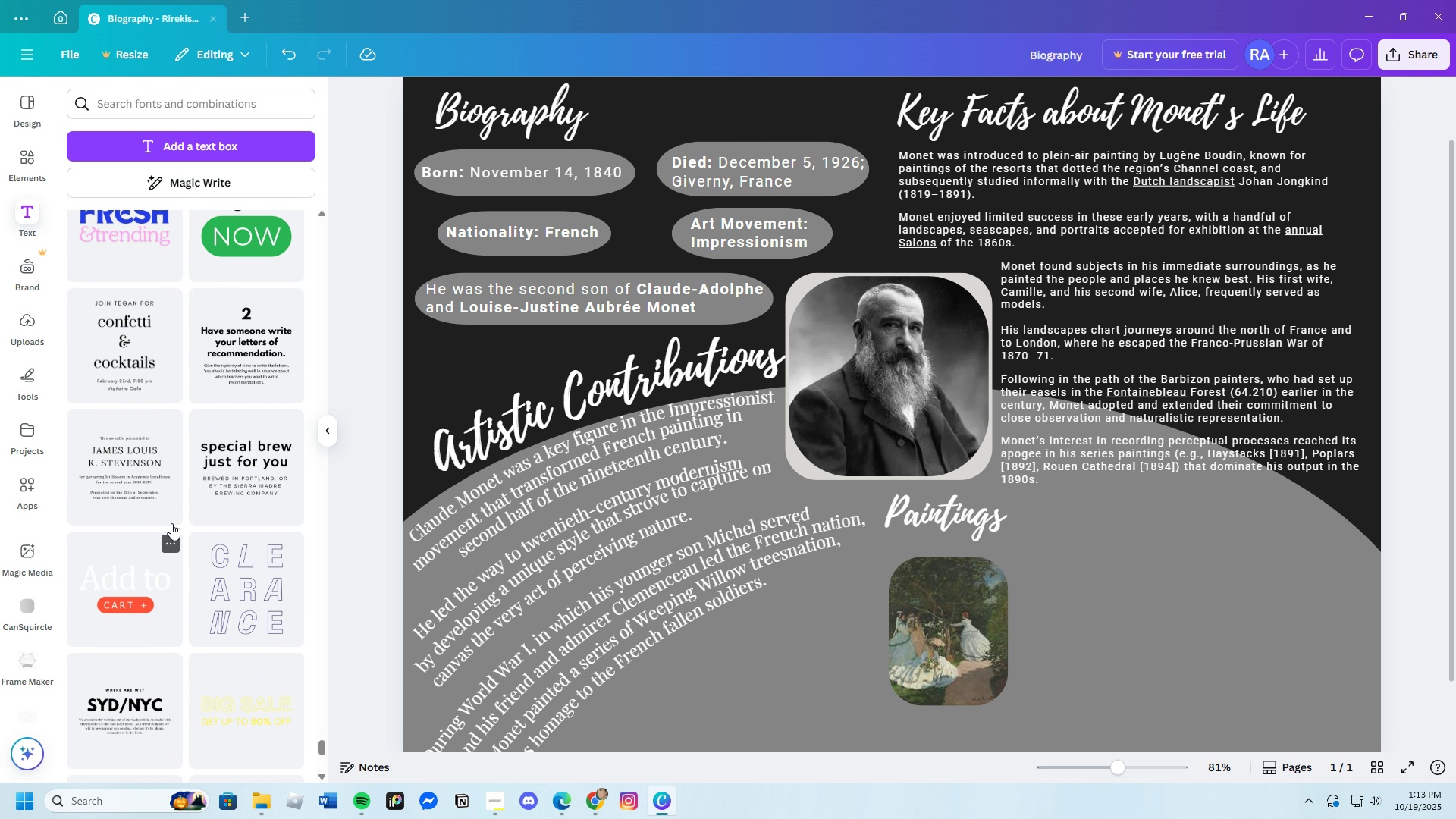 
scroll: coordinate [171, 523], scroll_direction: down, amount: 2.0
 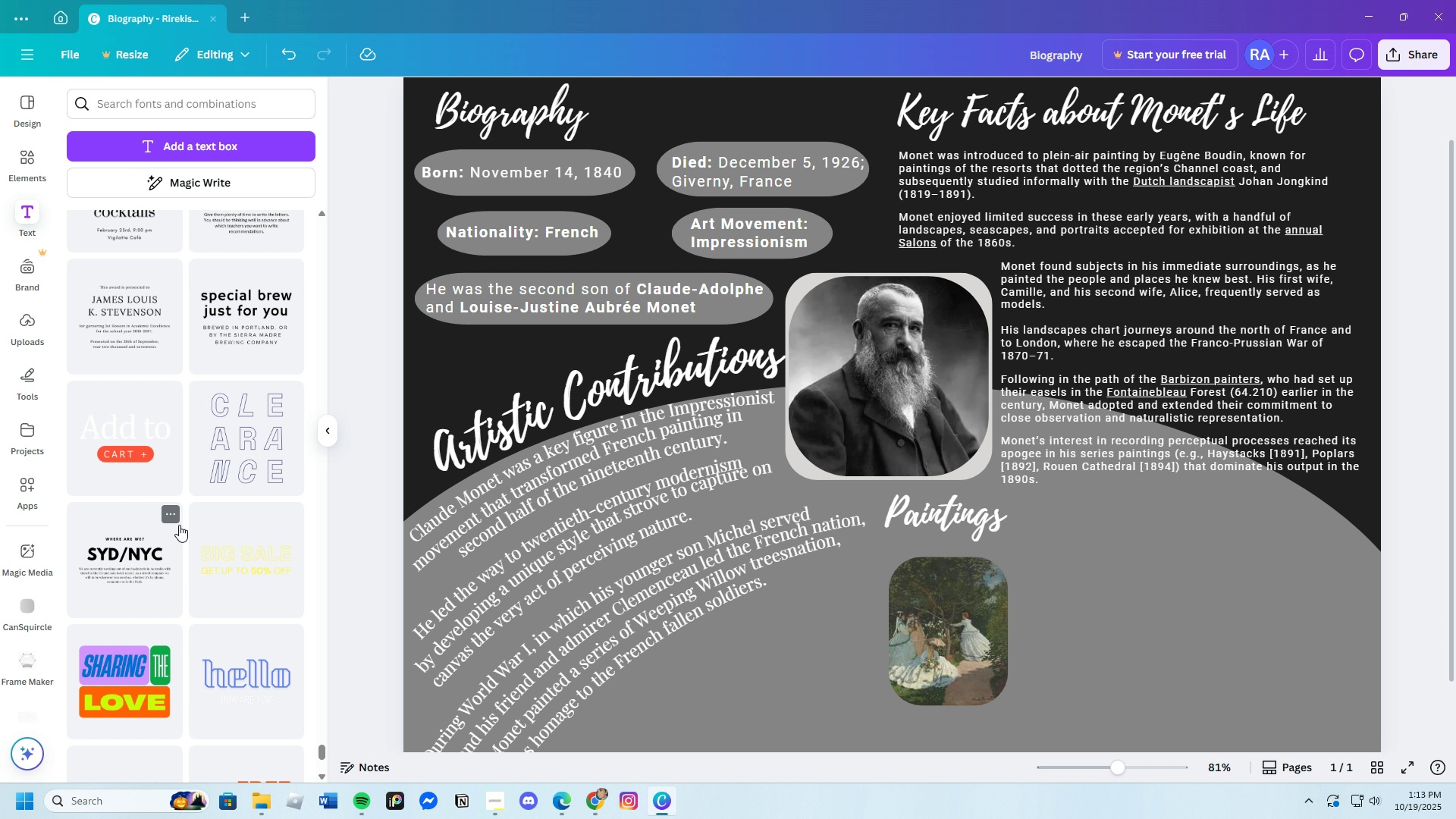 
wait(8.24)
 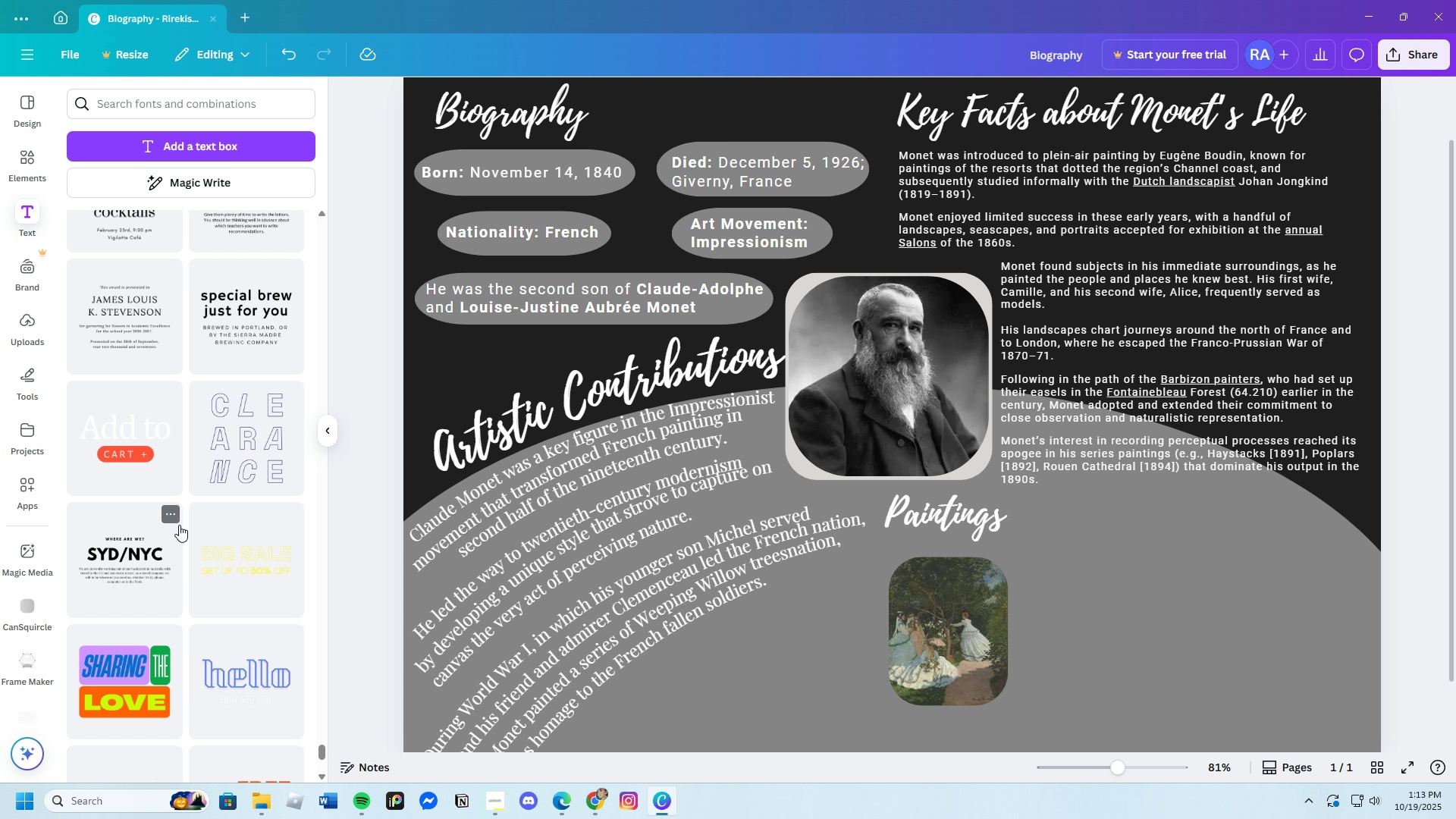 
left_click([234, 340])
 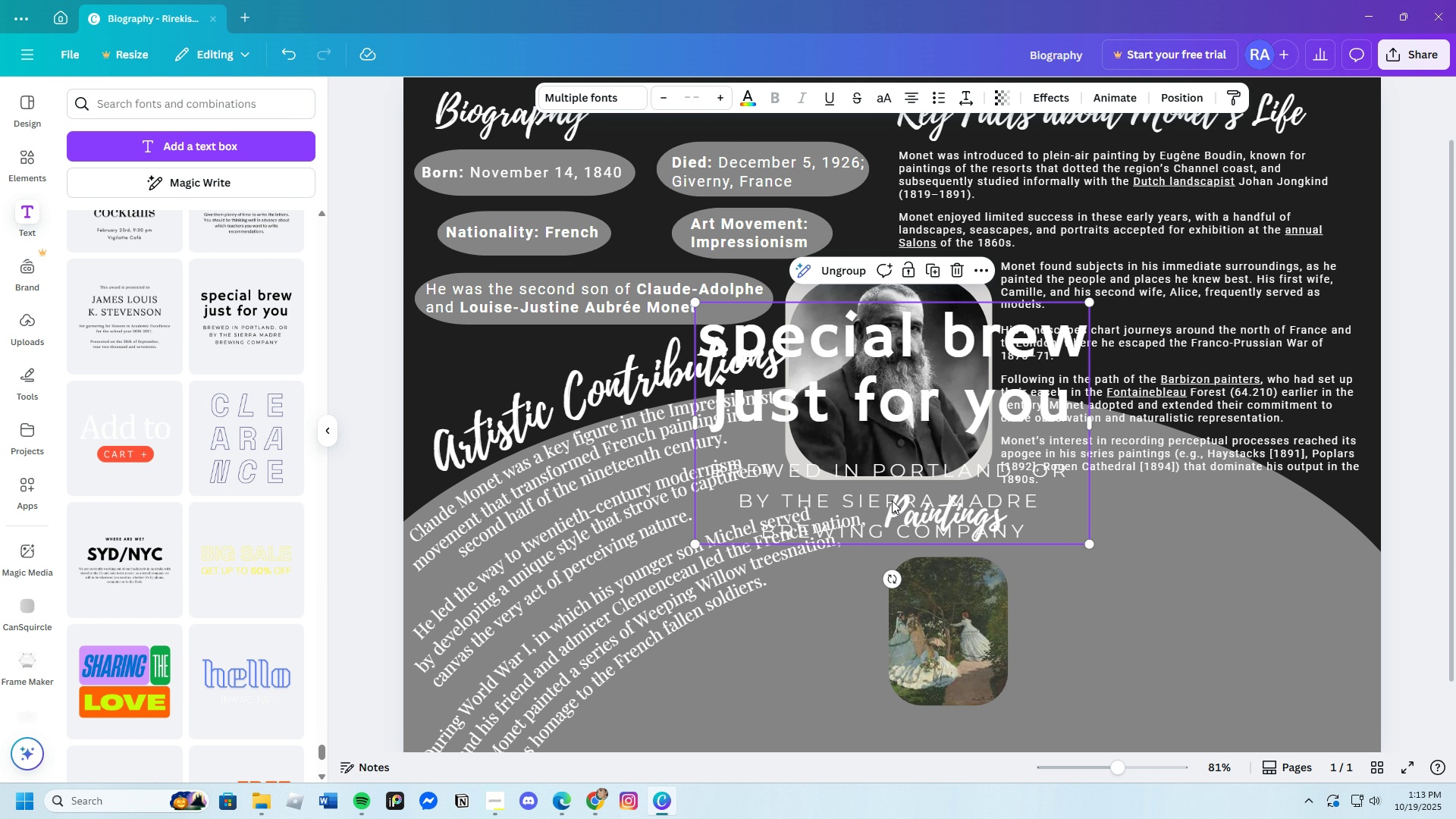 
left_click([922, 514])
 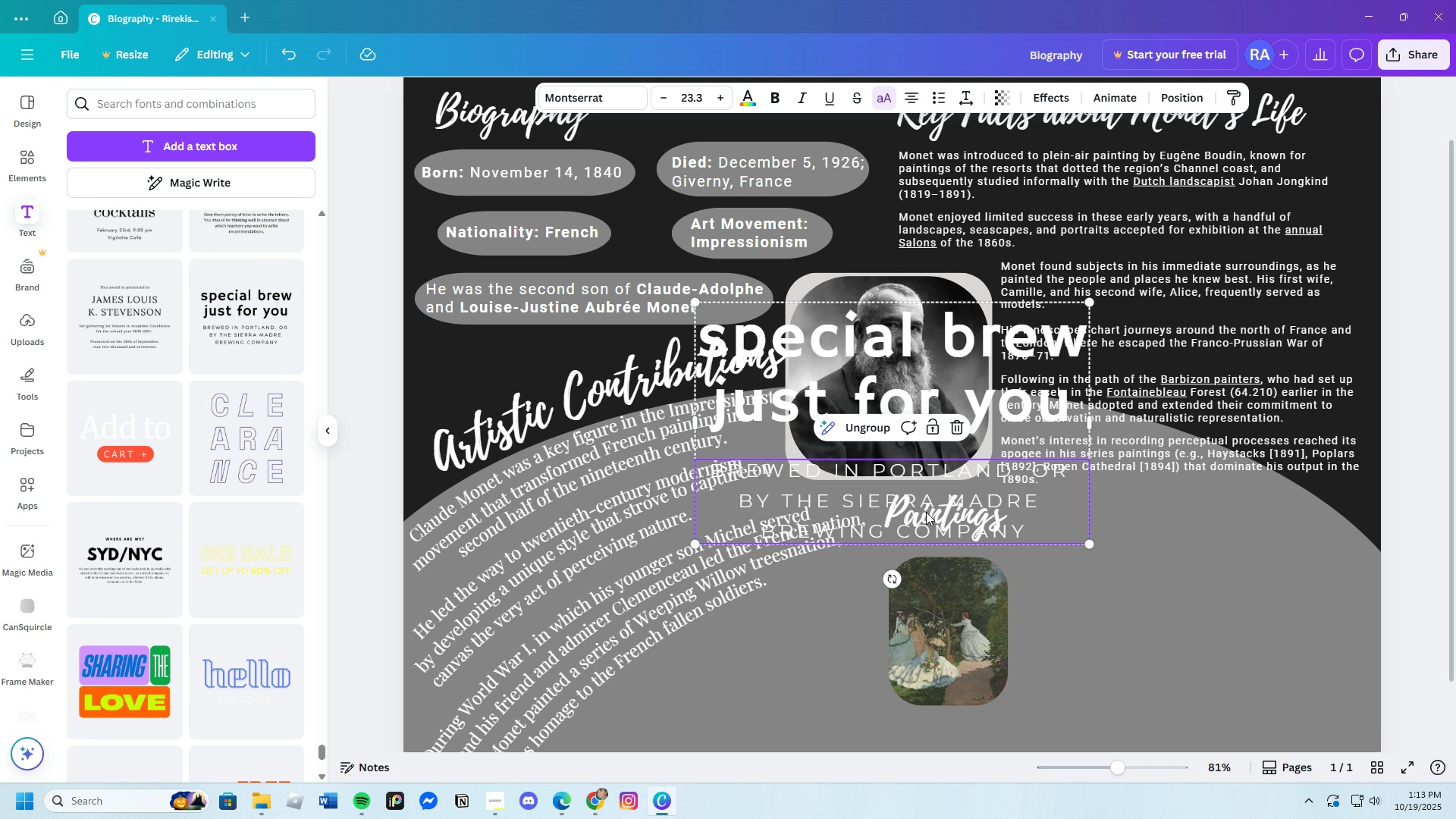 
key(Backspace)
 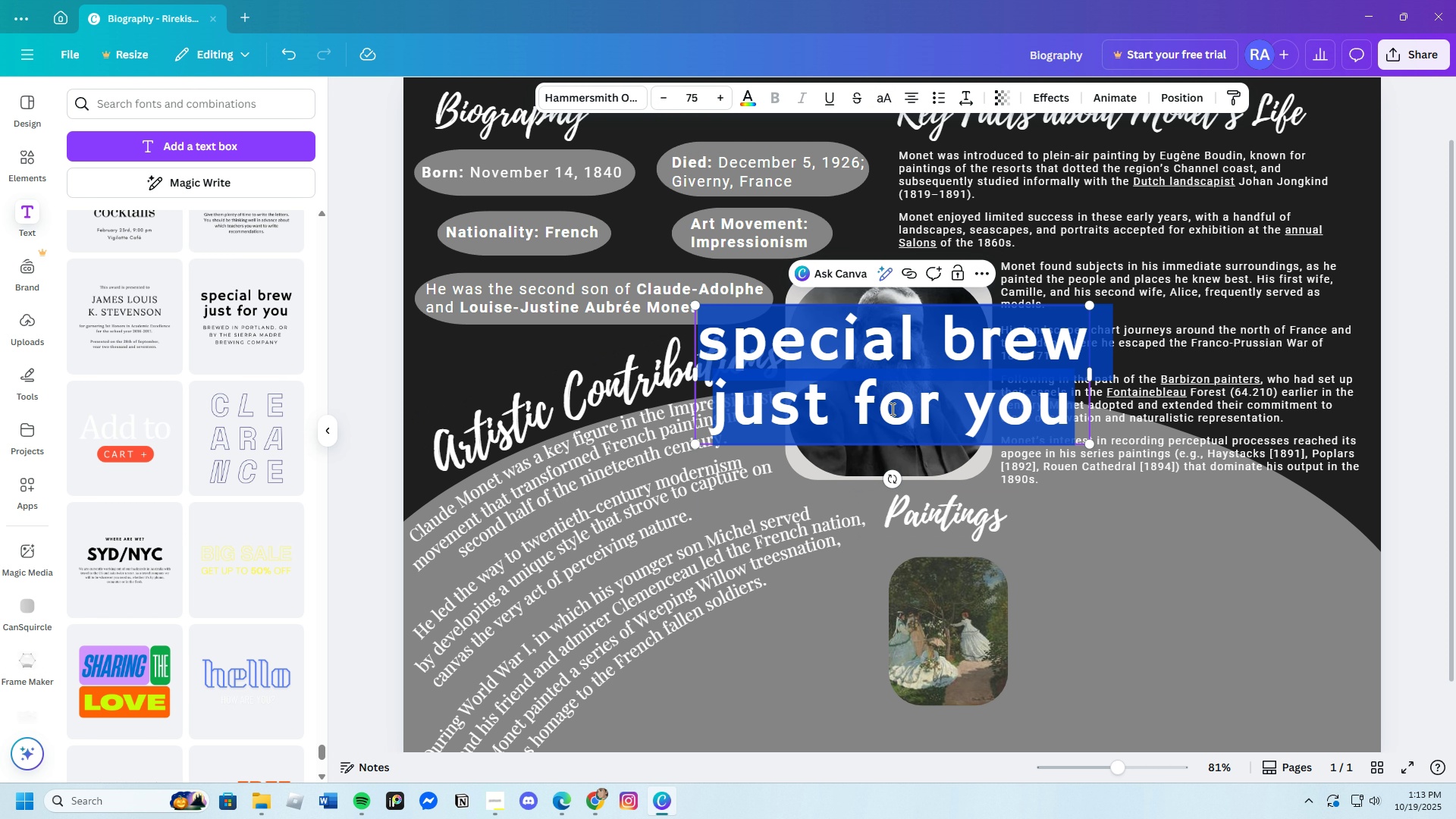 
left_click([891, 409])
 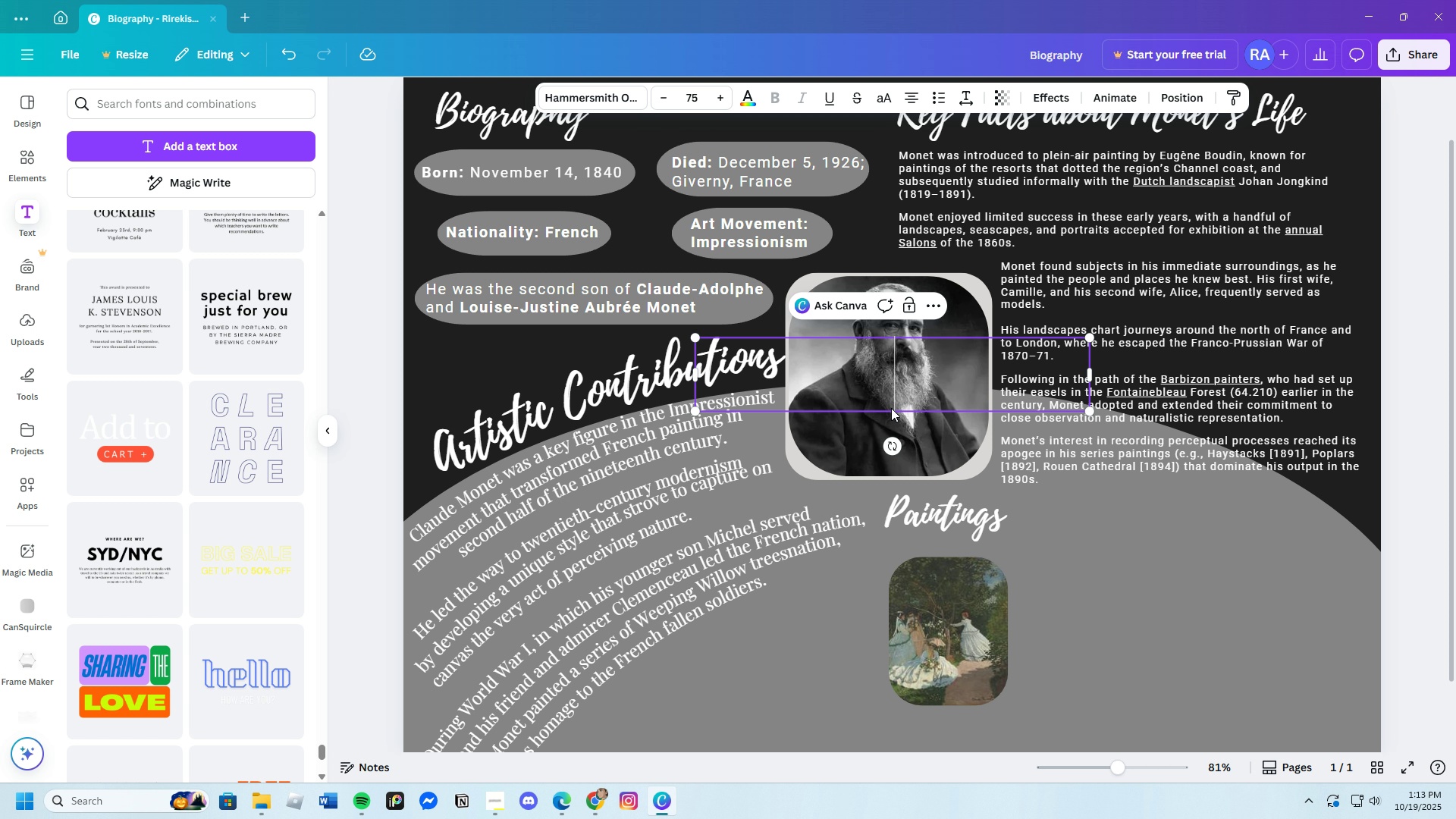 
key(Backspace)
 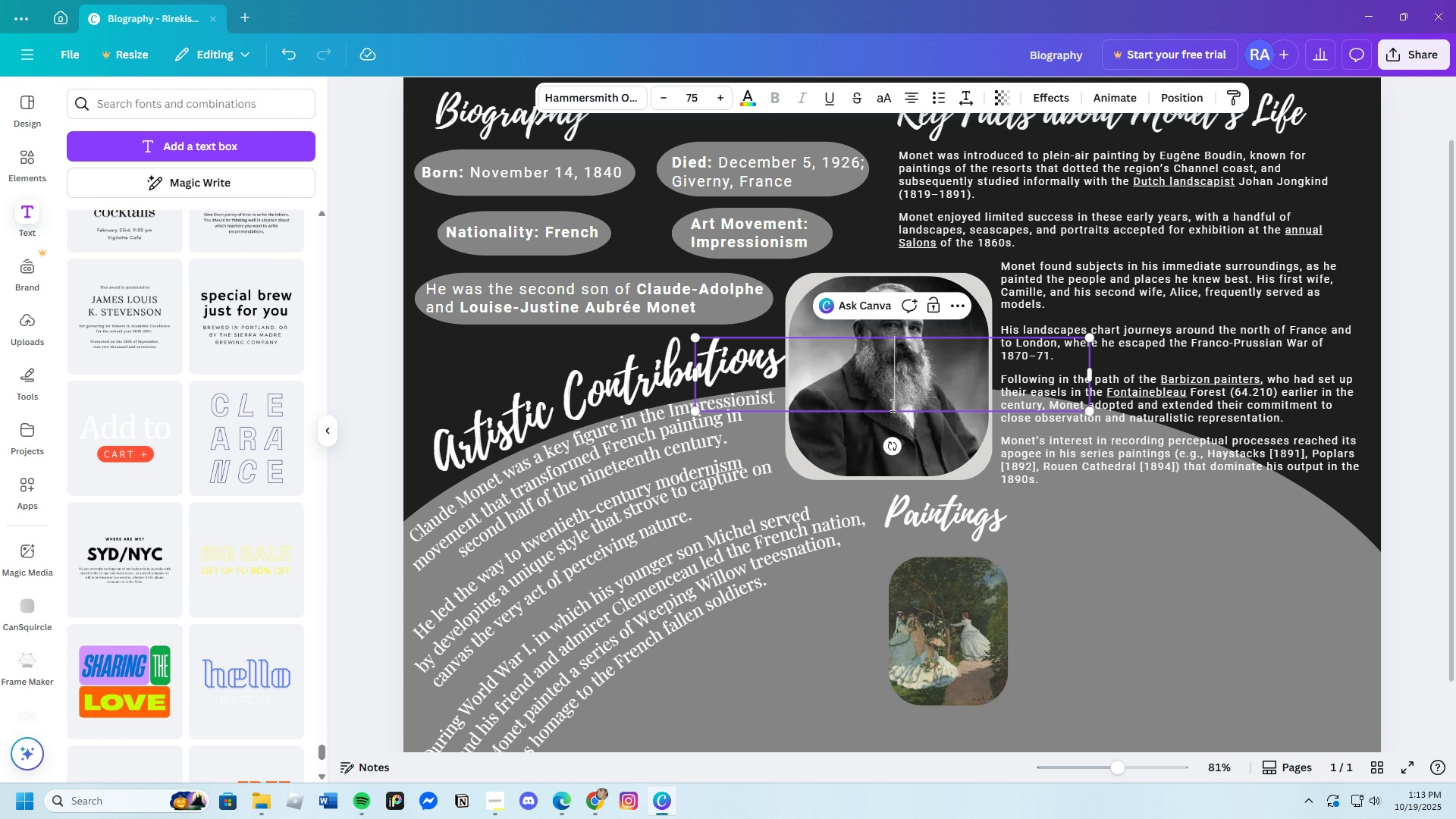 
hold_key(key=ShiftLeft, duration=0.67)
 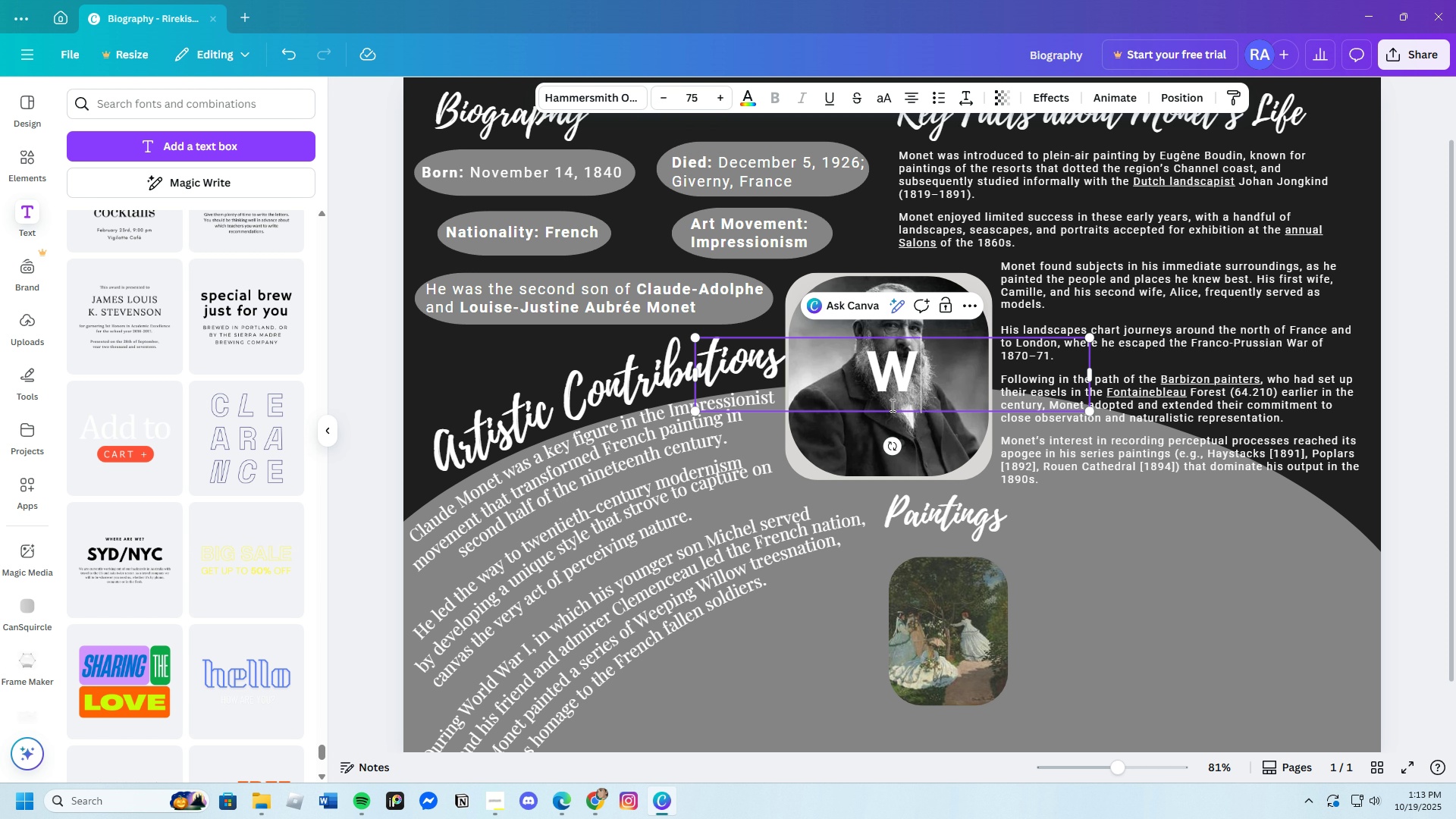 
hold_key(key=W, duration=0.35)
 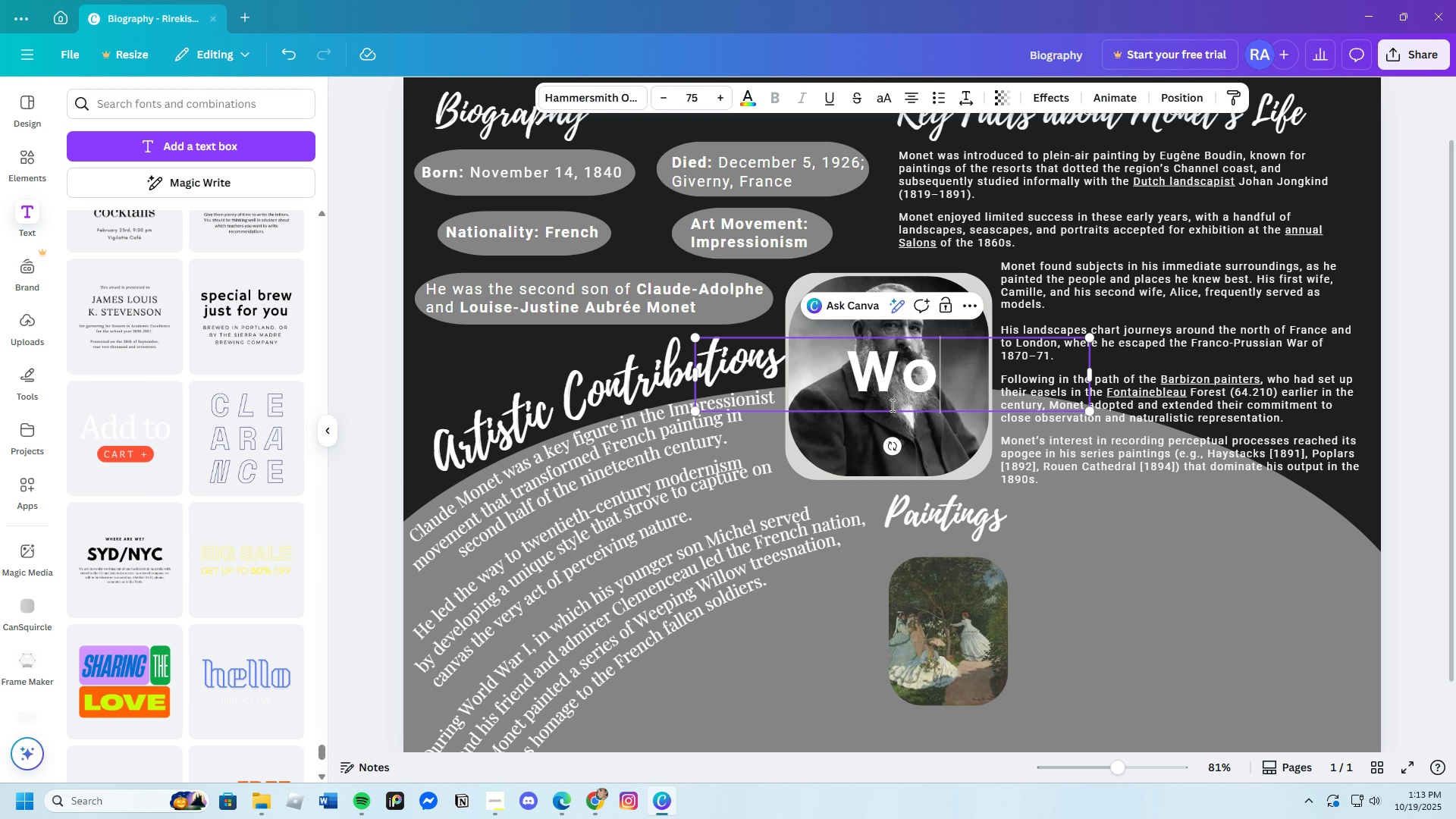 
type(omen in the Garden)
 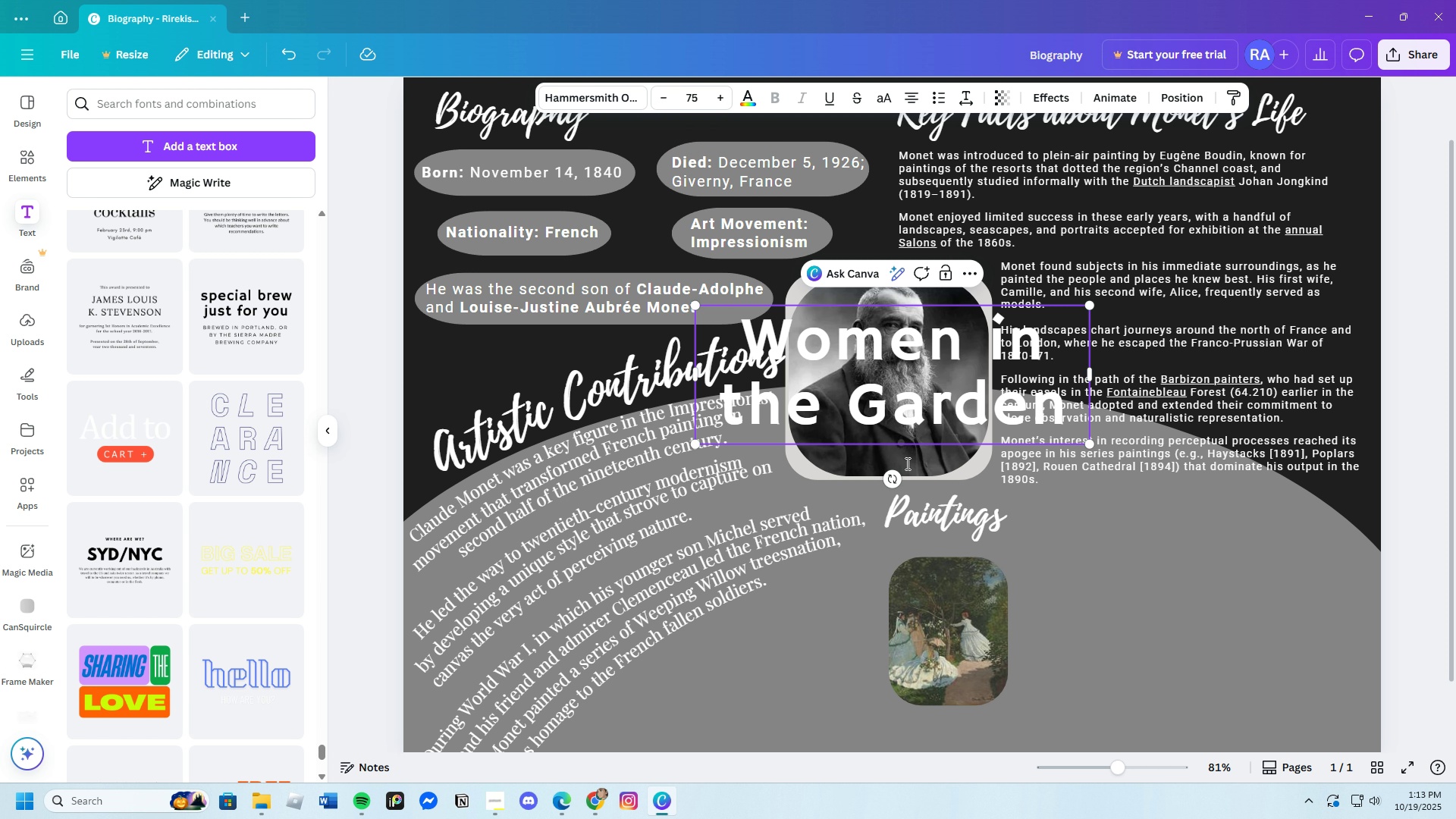 
wait(5.91)
 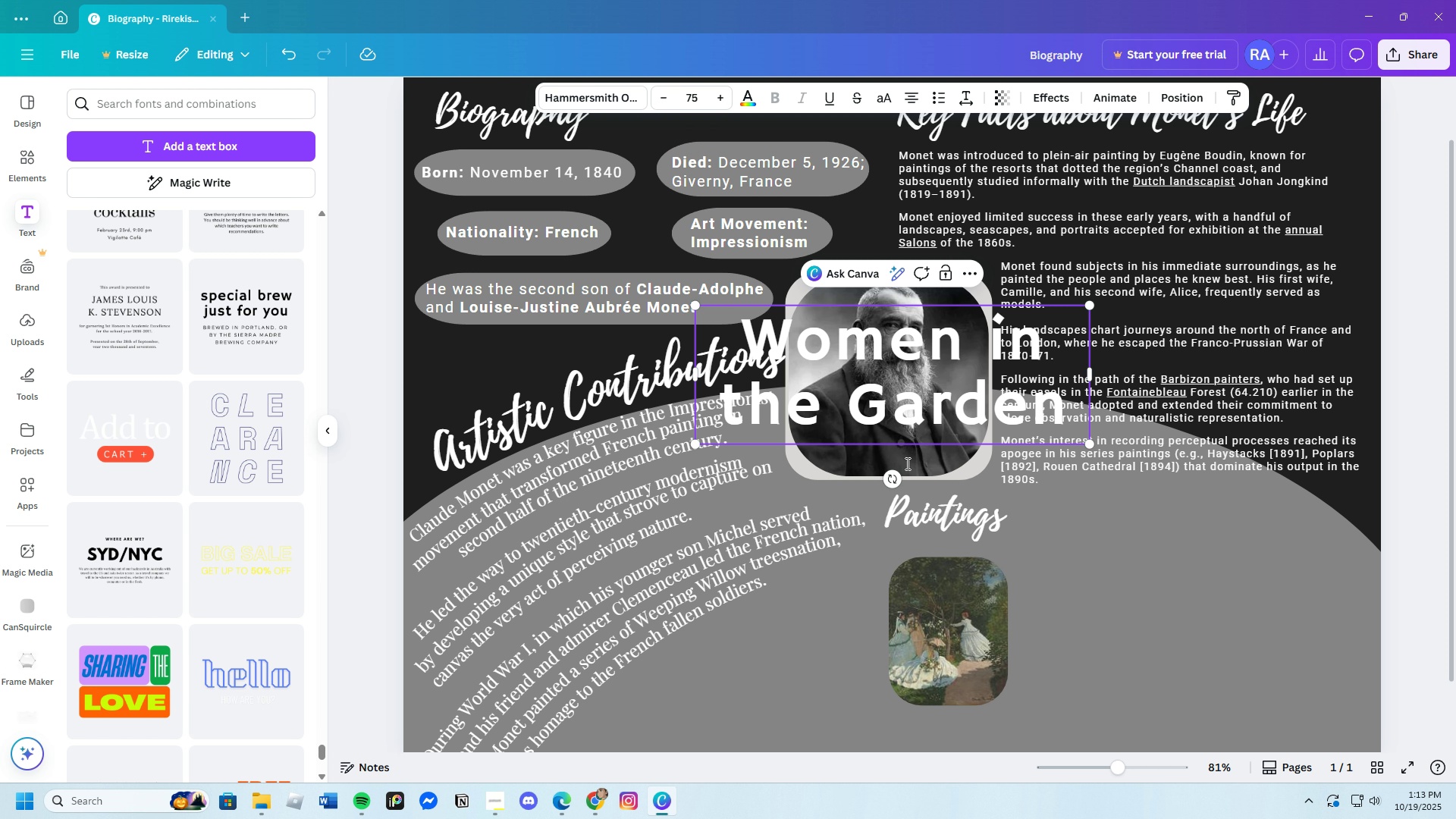 
left_click([602, 795])
 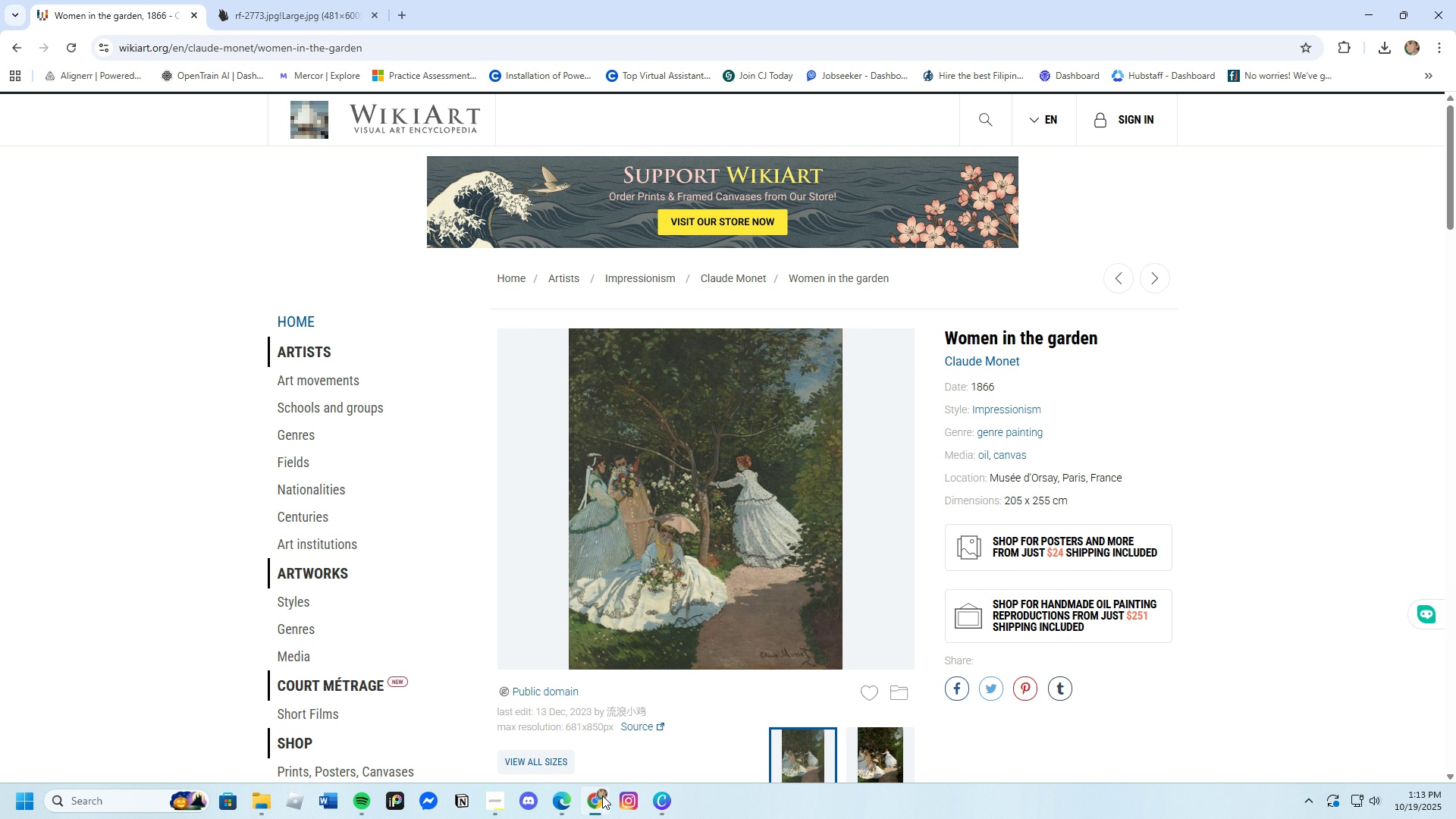 
left_click([602, 795])
 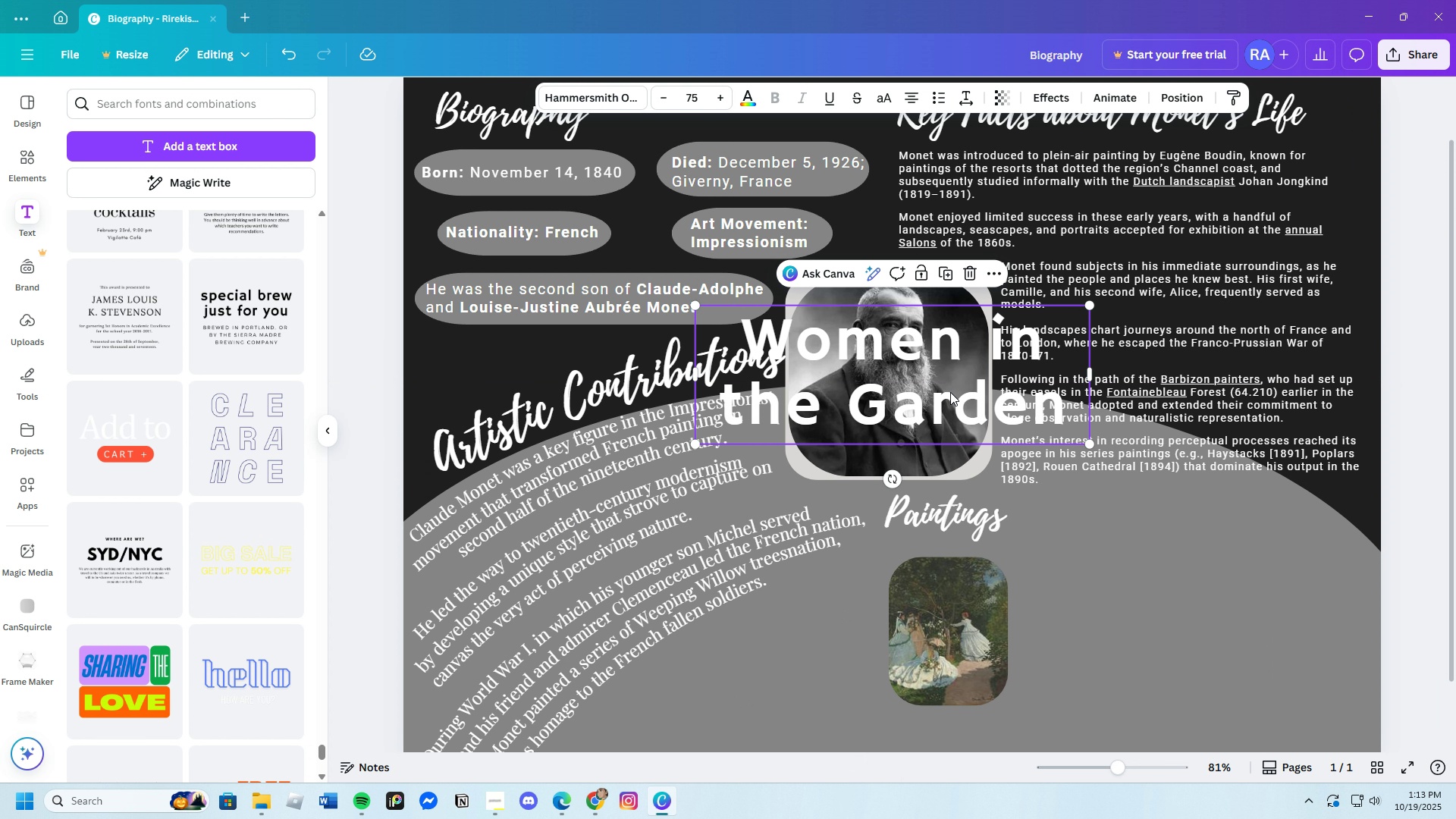 
left_click_drag(start_coordinate=[950, 390], to_coordinate=[969, 687])
 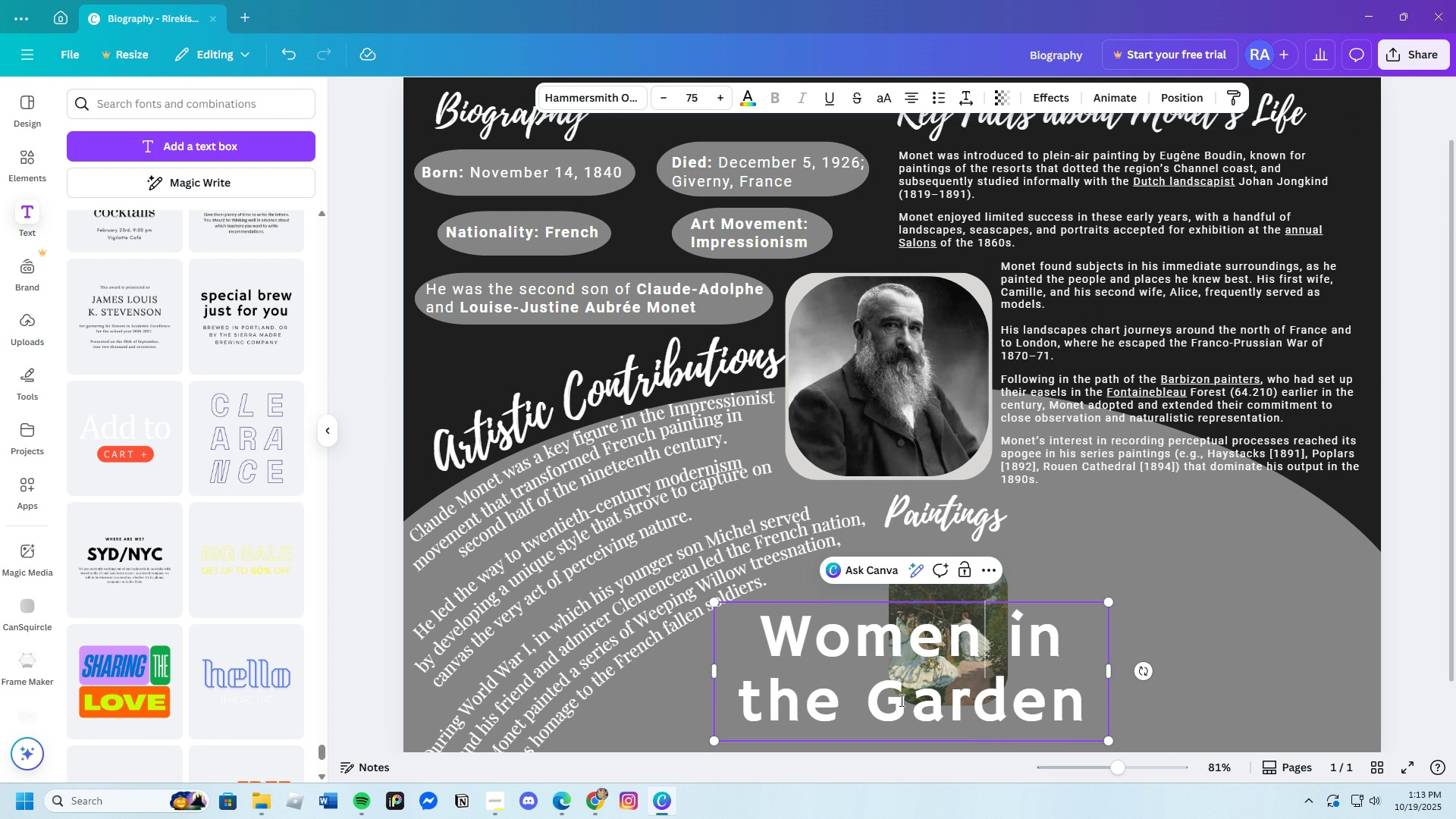 
left_click([903, 700])
 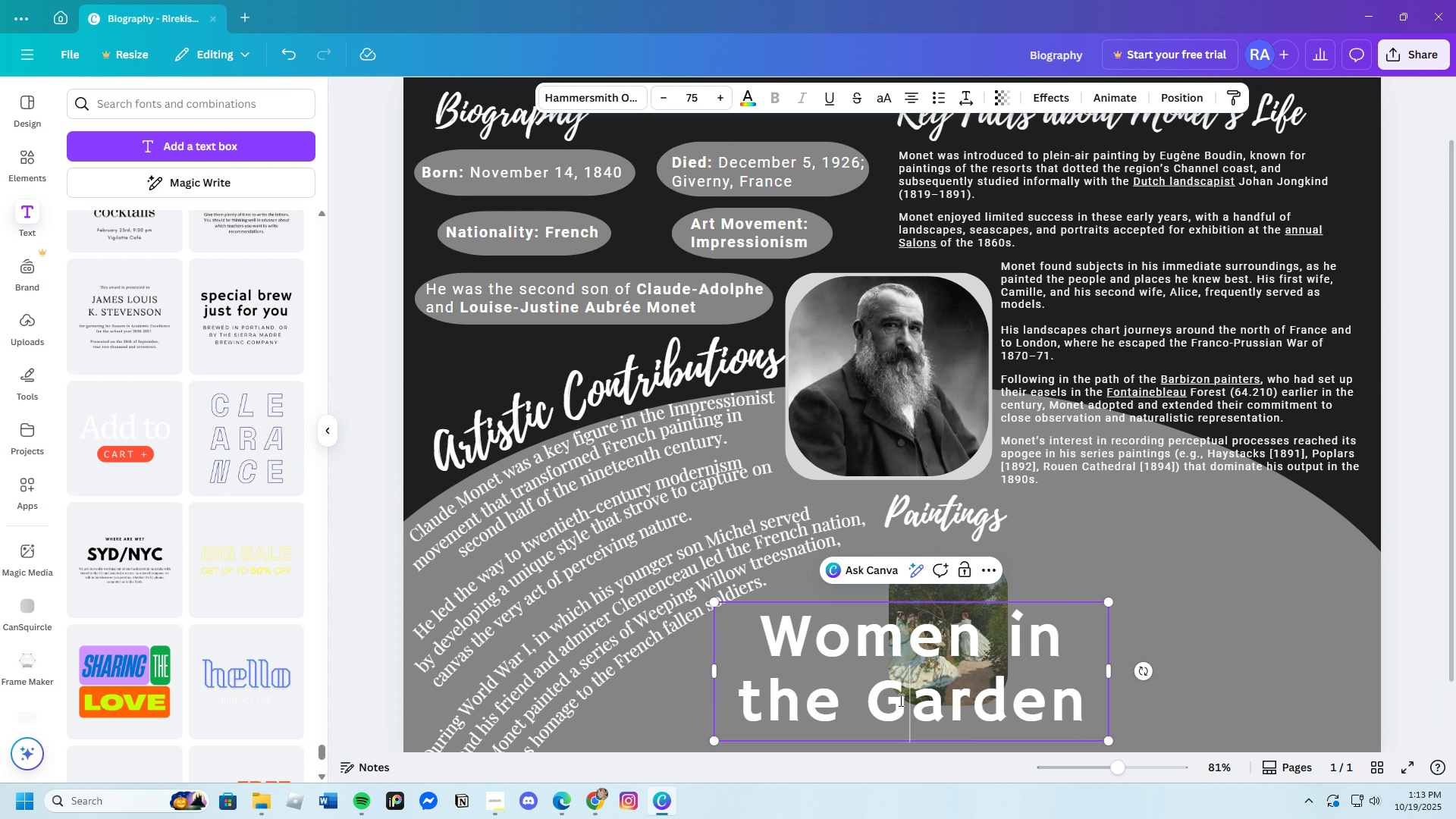 
left_click([899, 700])
 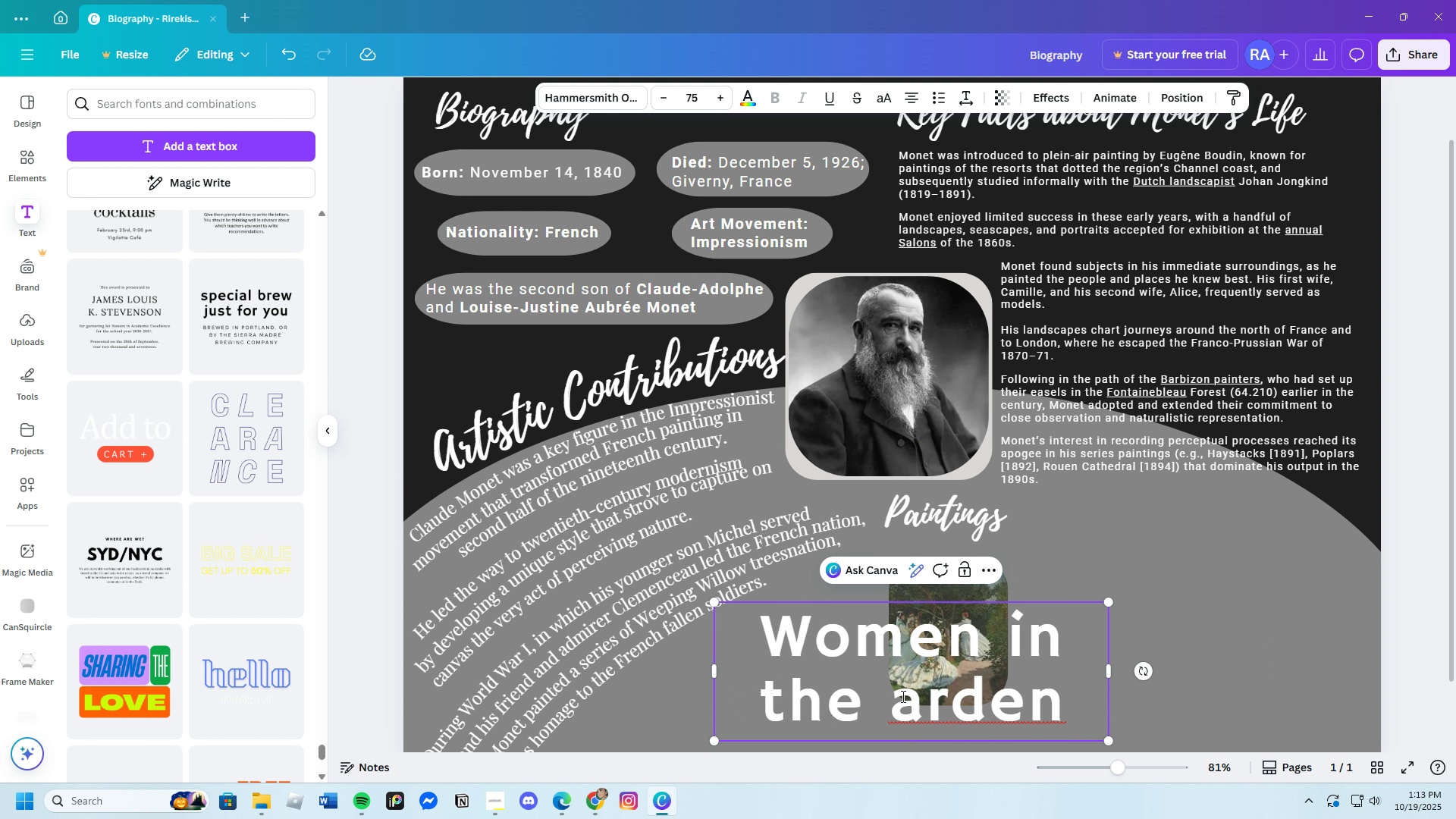 
key(Backspace)
 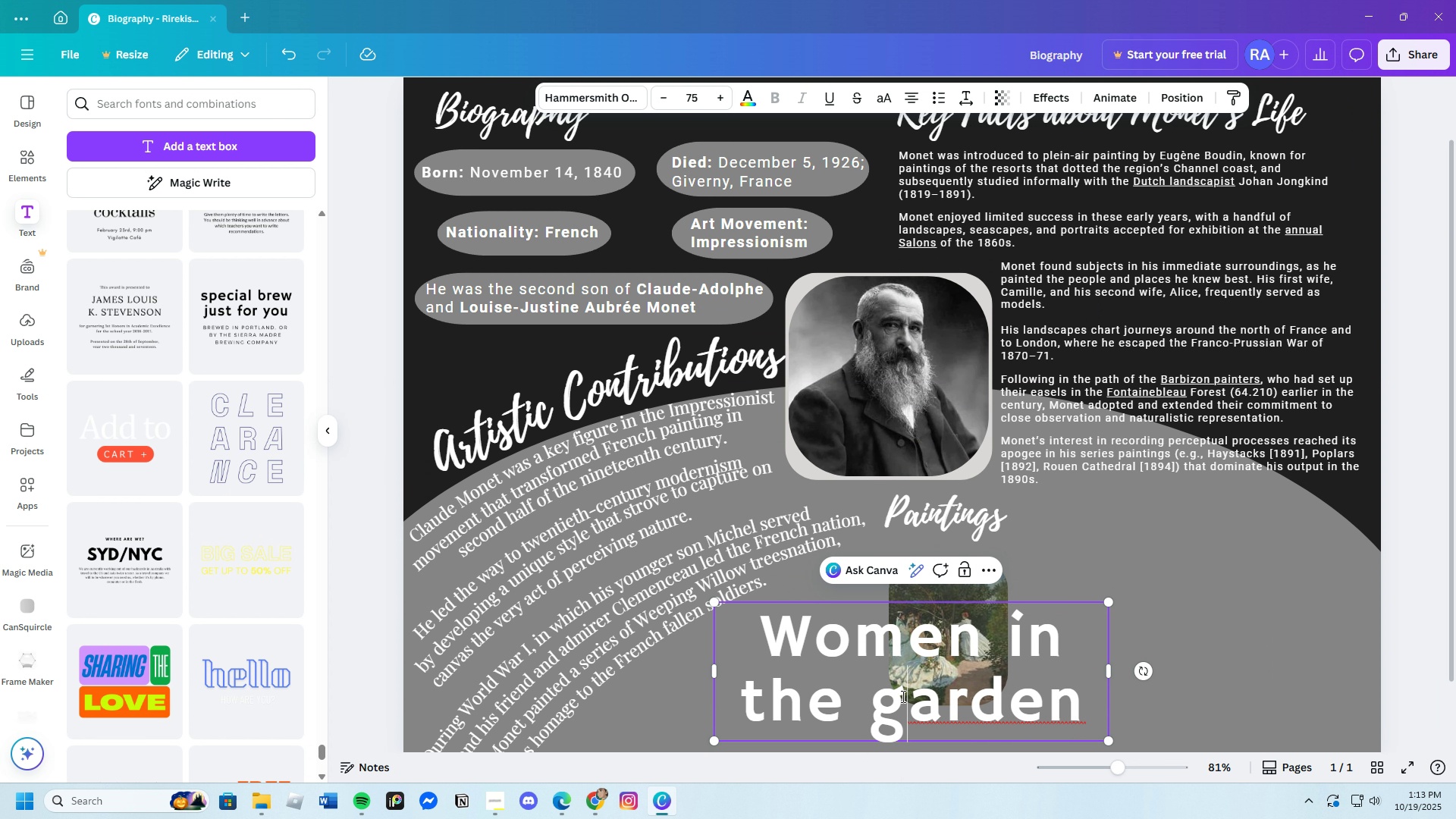 
key(G)
 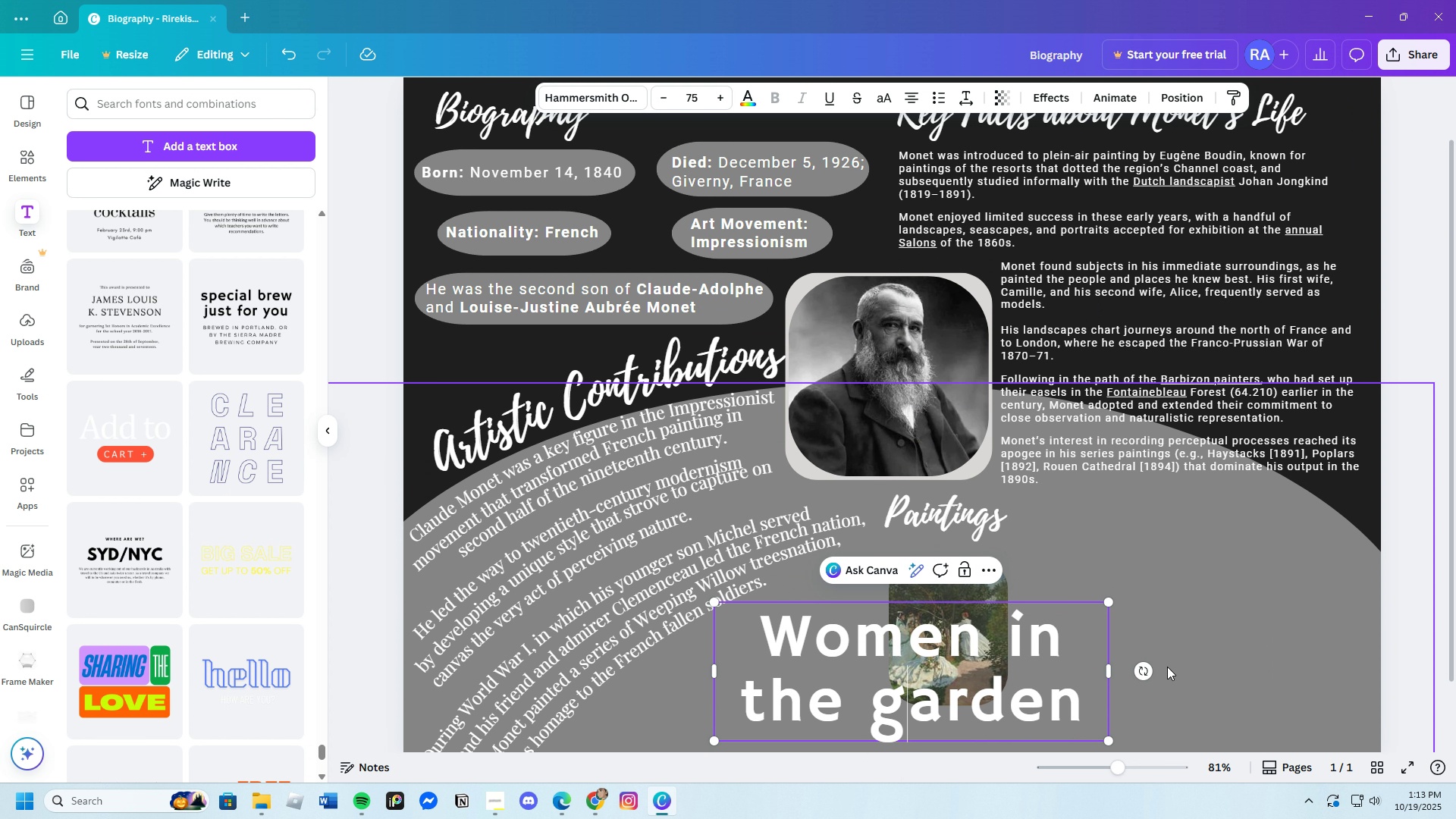 
left_click([1167, 667])
 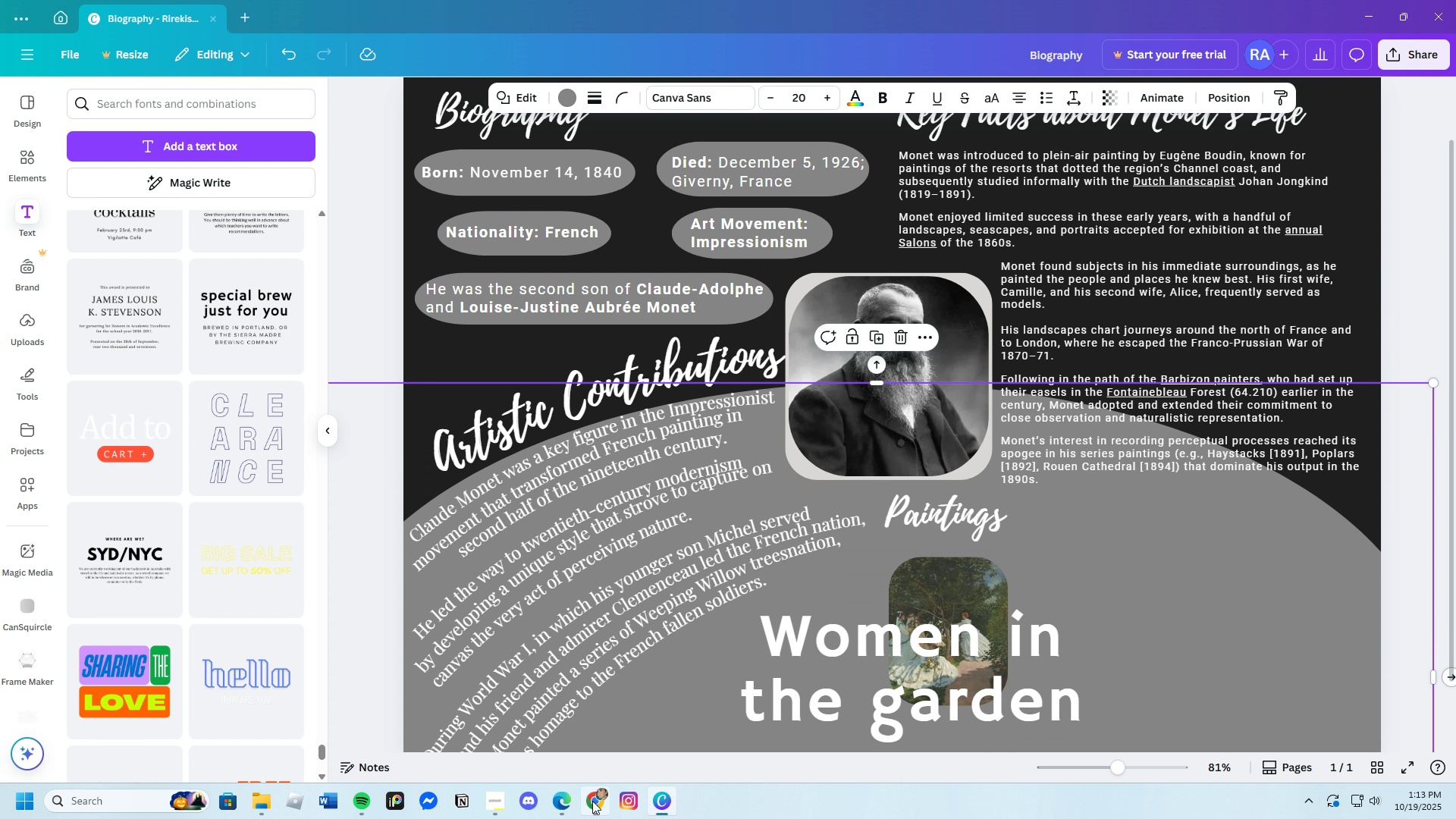 
left_click([592, 801])
 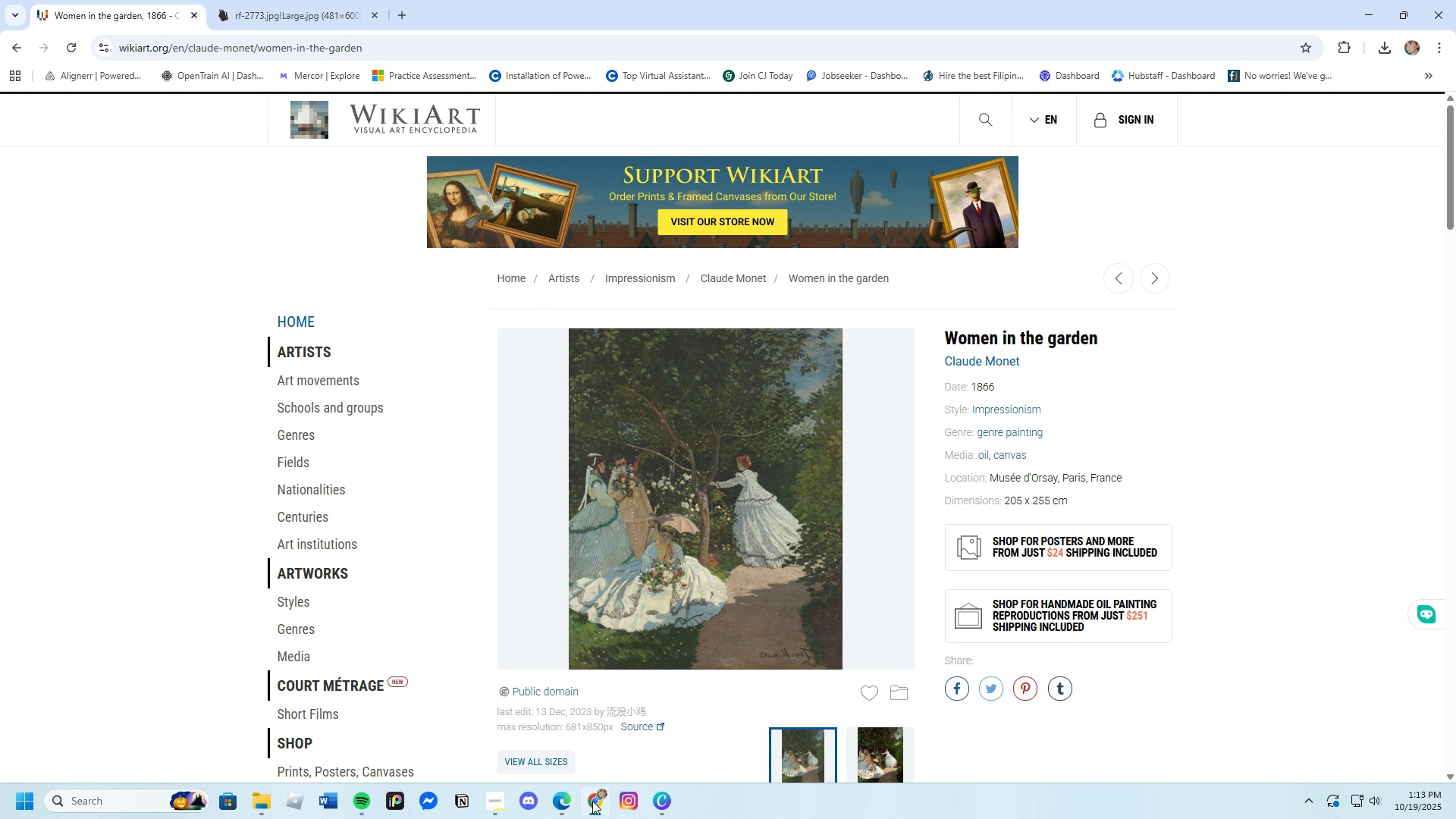 
left_click([592, 801])
 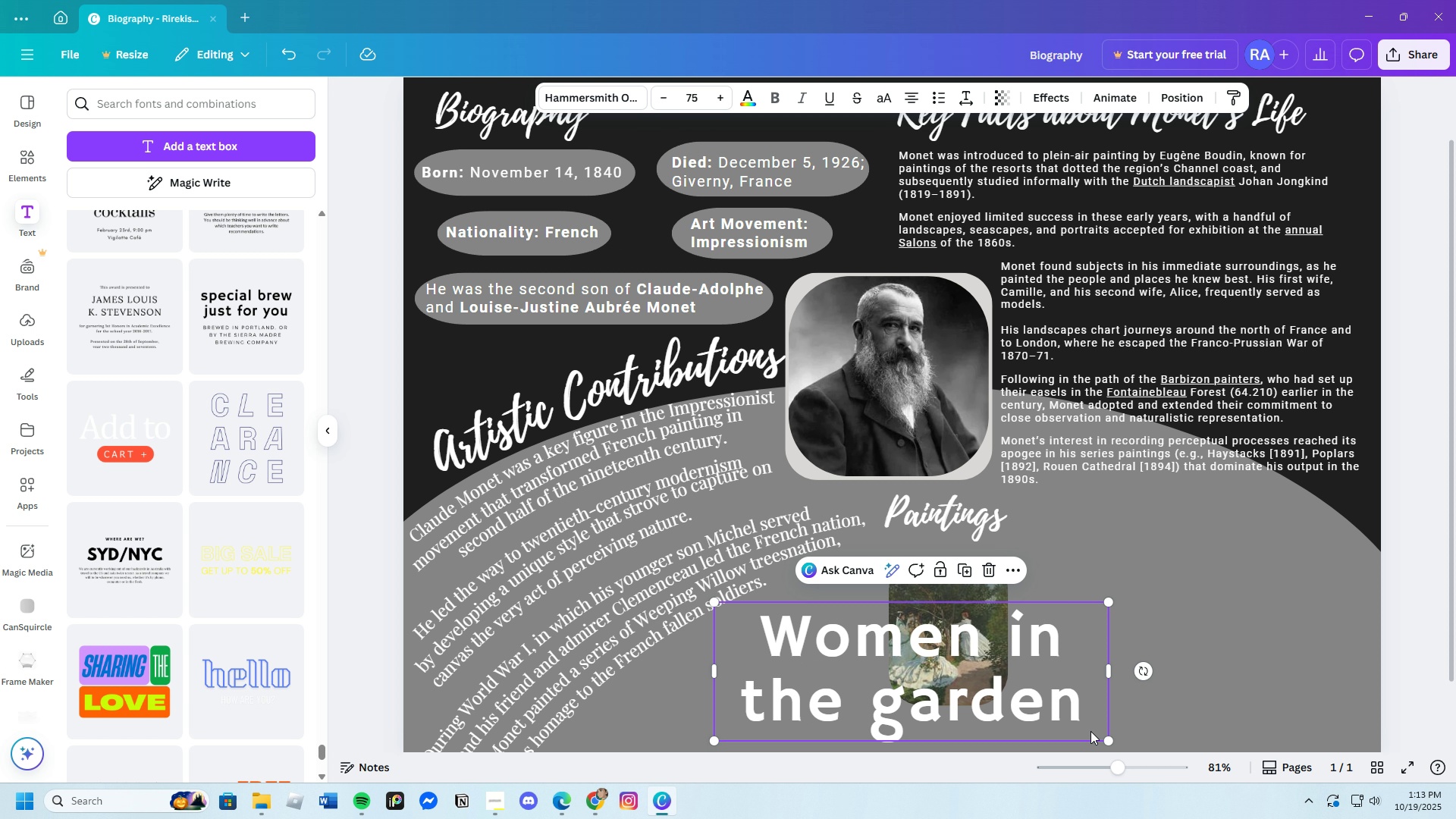 
left_click([1090, 731])
 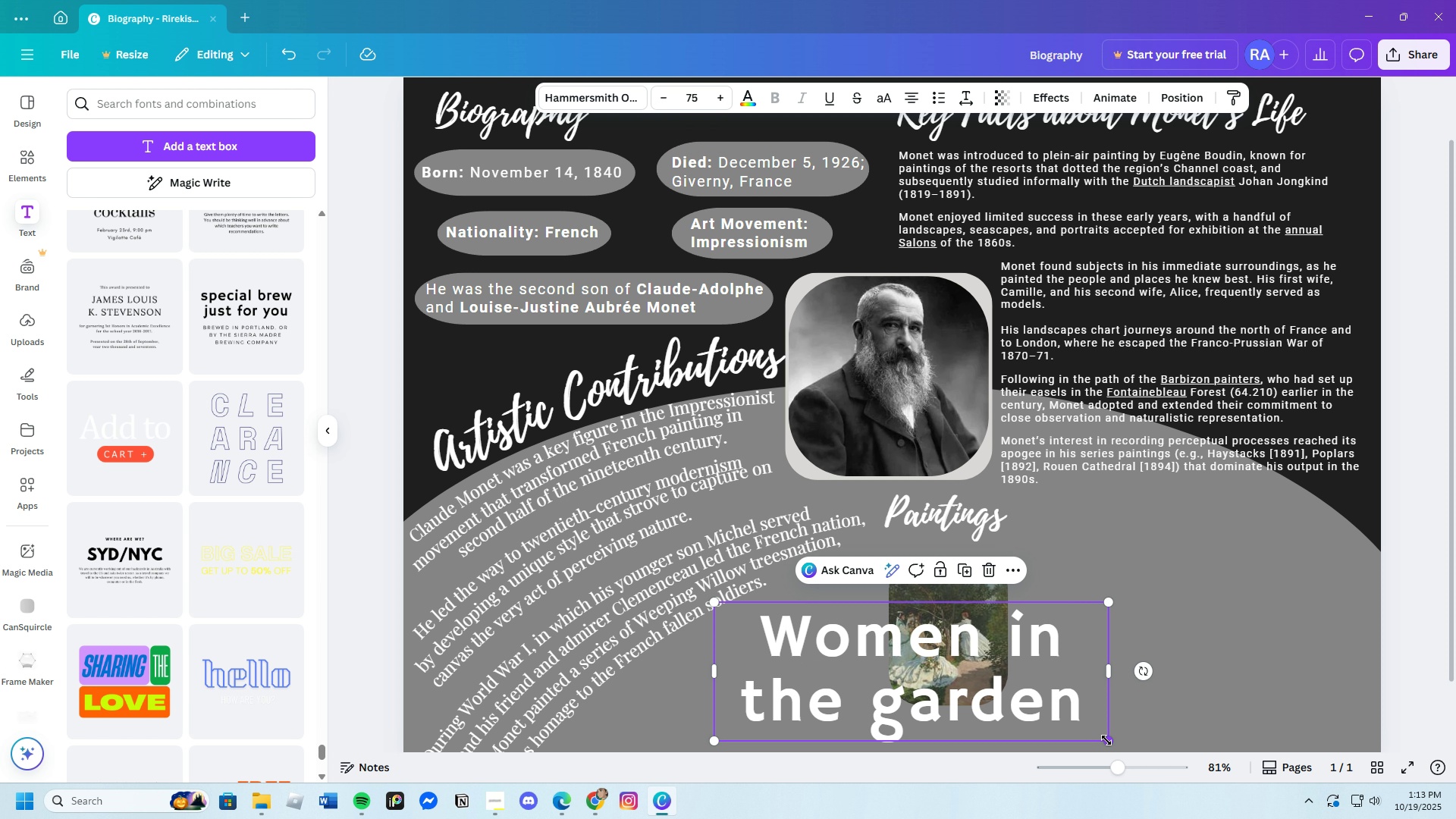 
left_click_drag(start_coordinate=[1107, 740], to_coordinate=[889, 659])
 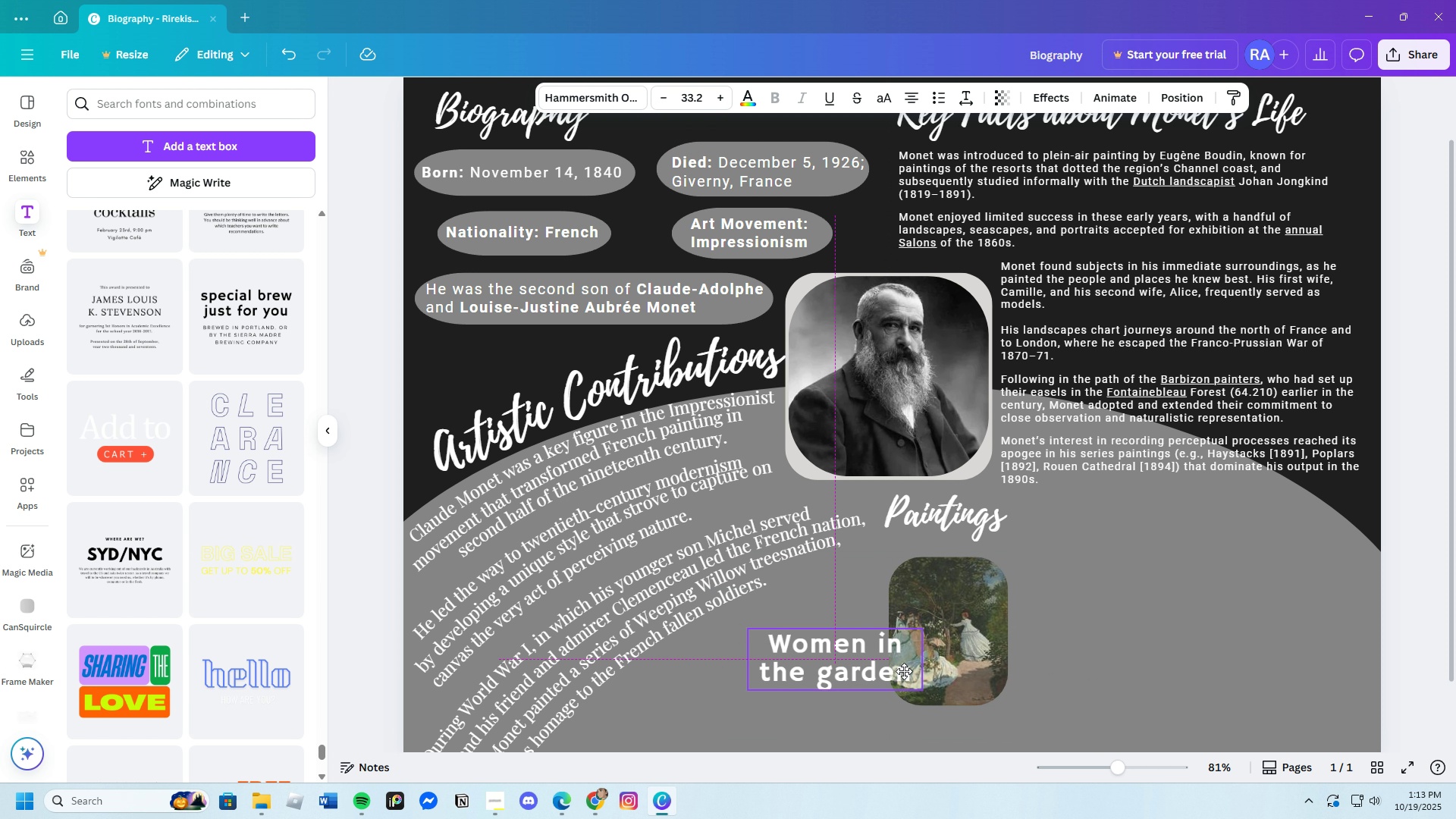 
left_click_drag(start_coordinate=[839, 626], to_coordinate=[977, 719])
 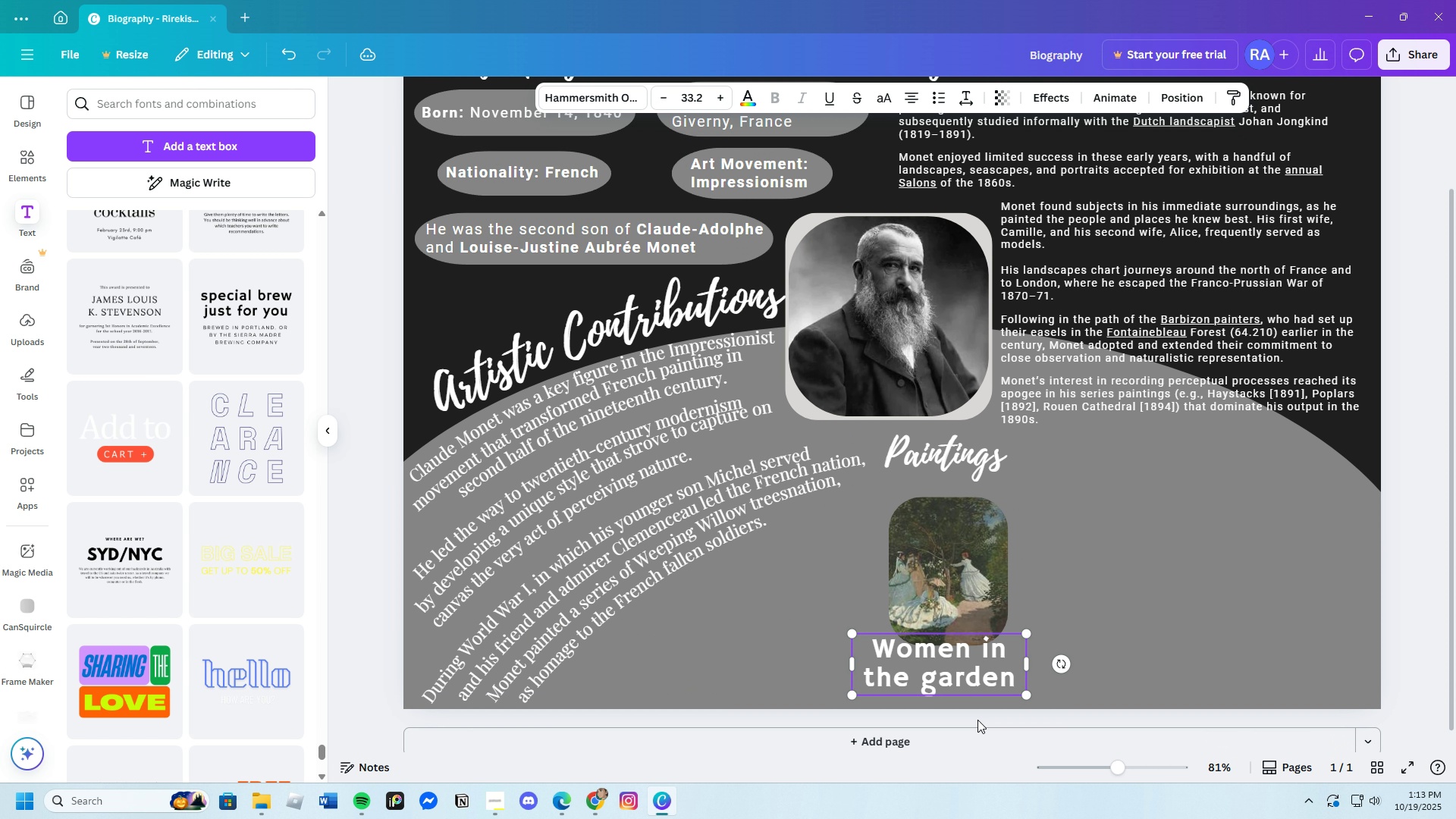 
scroll: coordinate [977, 720], scroll_direction: down, amount: 2.0
 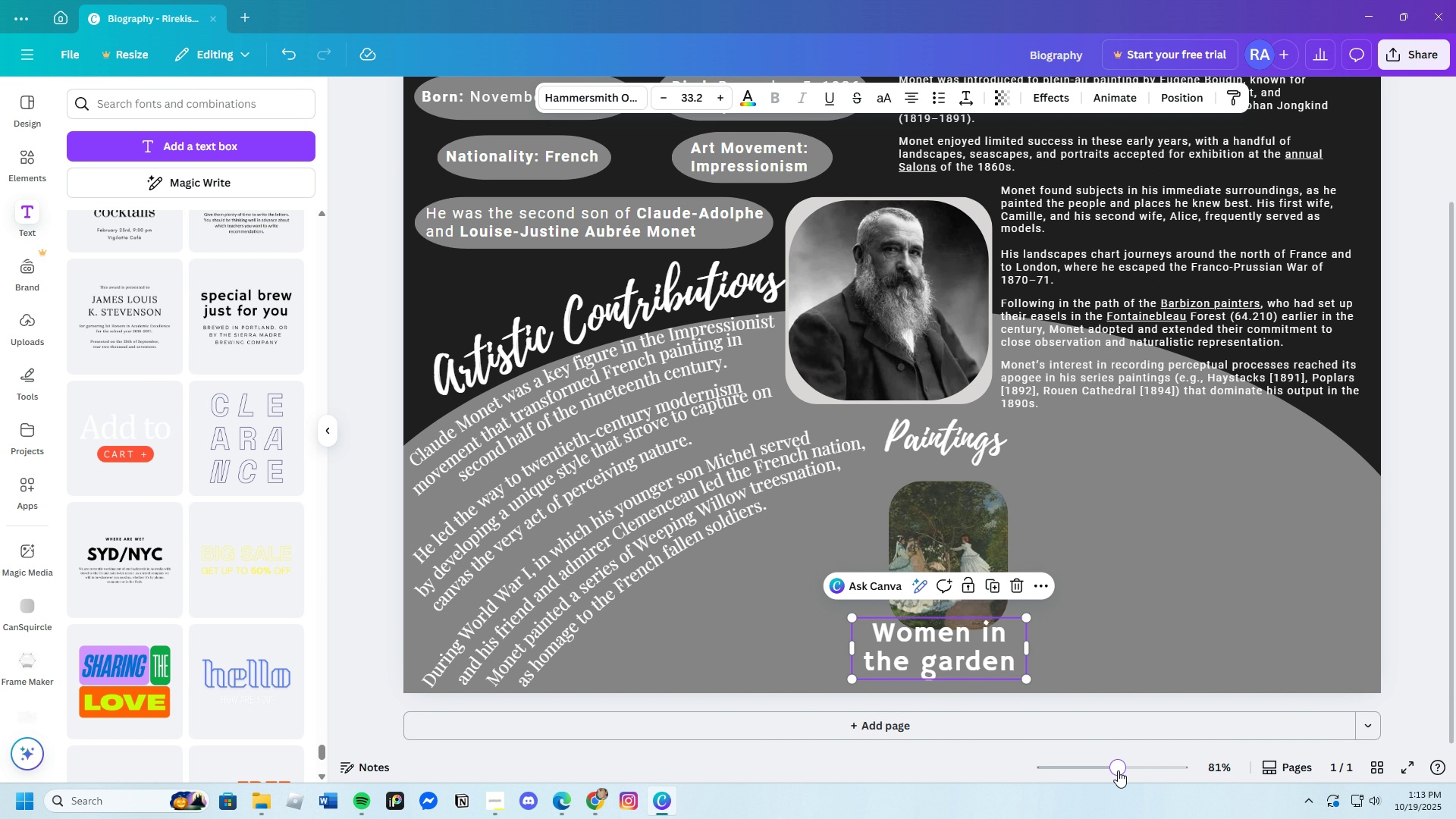 
left_click_drag(start_coordinate=[1118, 770], to_coordinate=[1138, 773])
 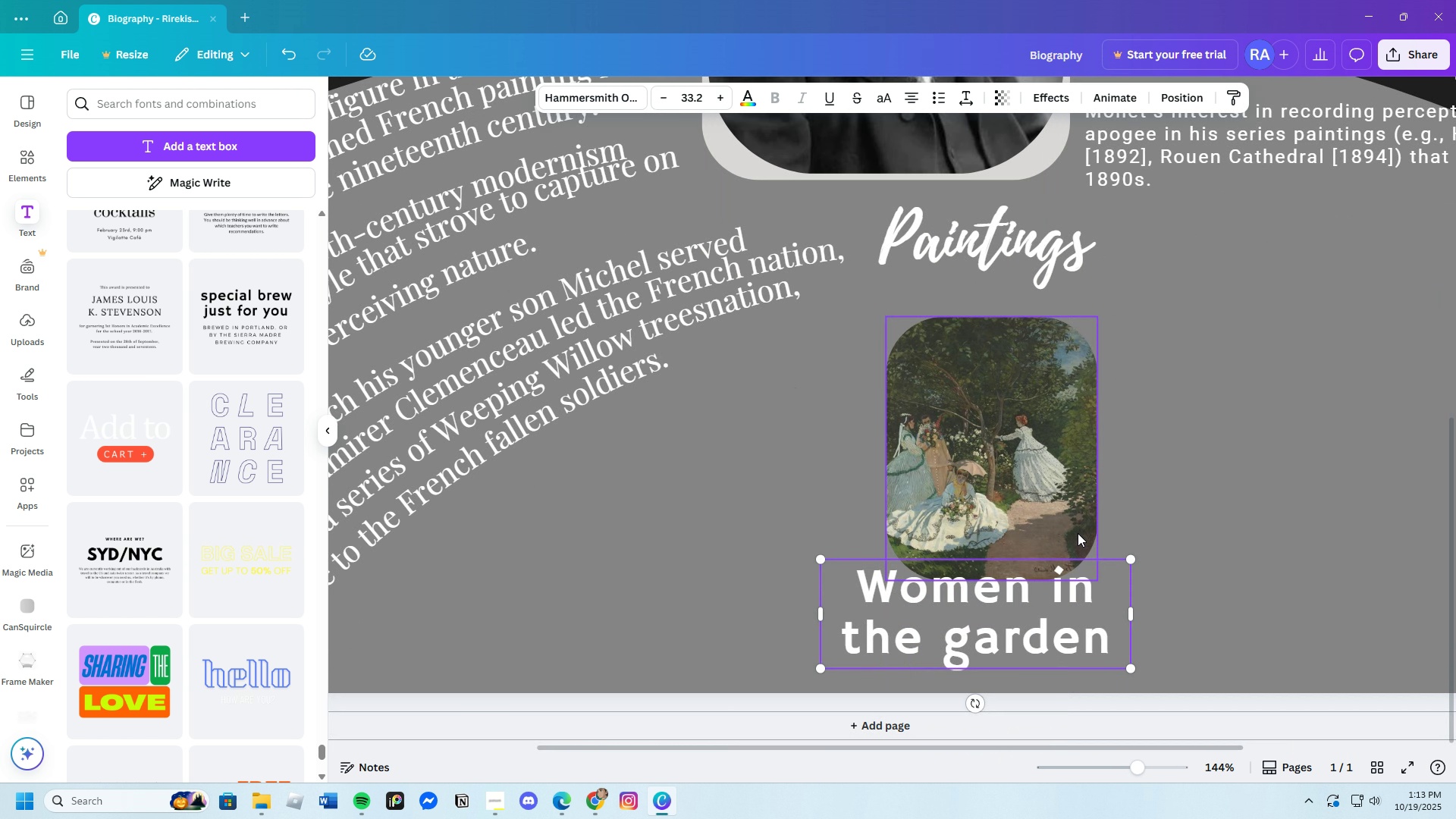 
scroll: coordinate [1081, 547], scroll_direction: down, amount: 5.0
 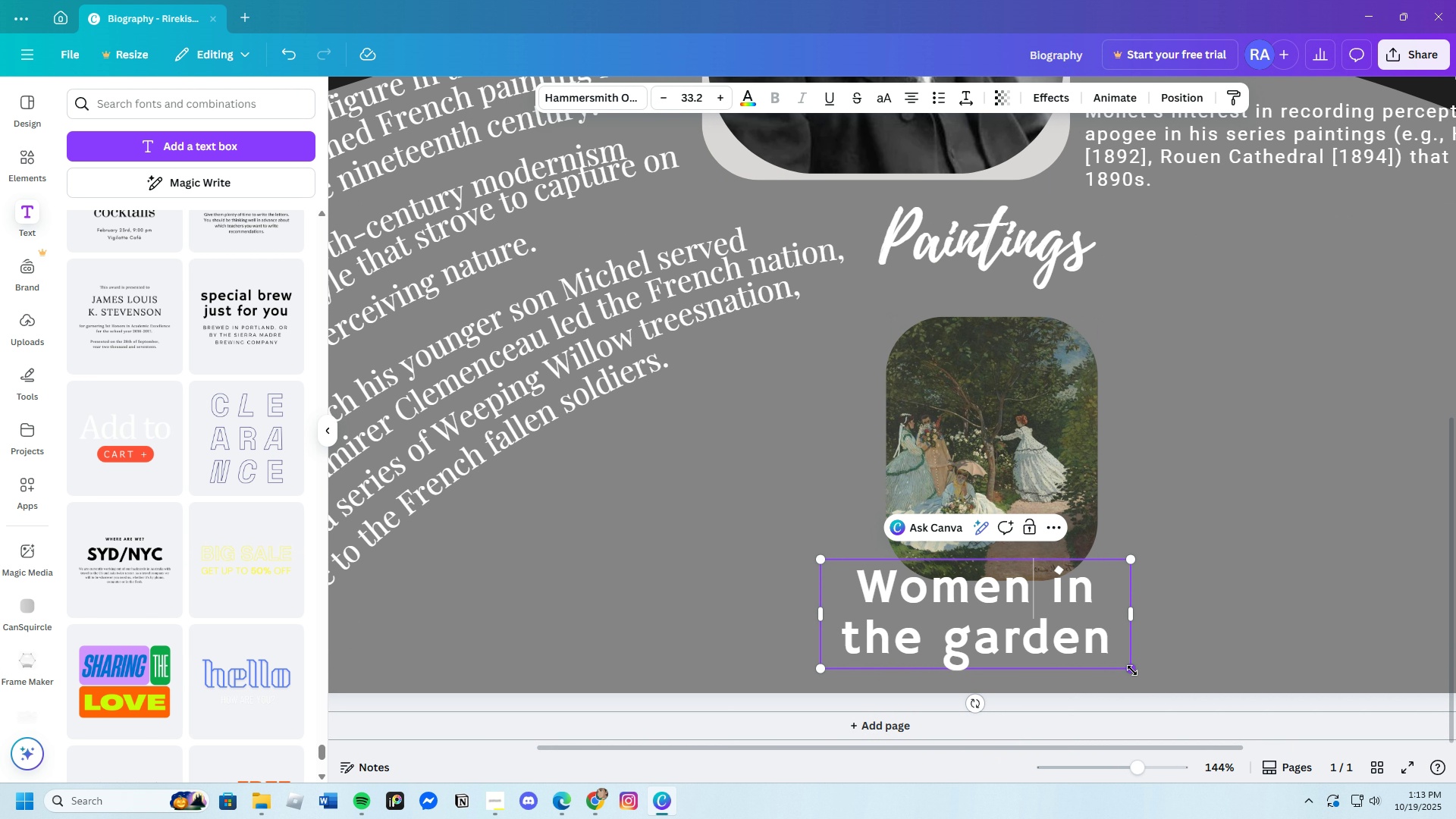 
left_click_drag(start_coordinate=[1132, 670], to_coordinate=[1015, 652])
 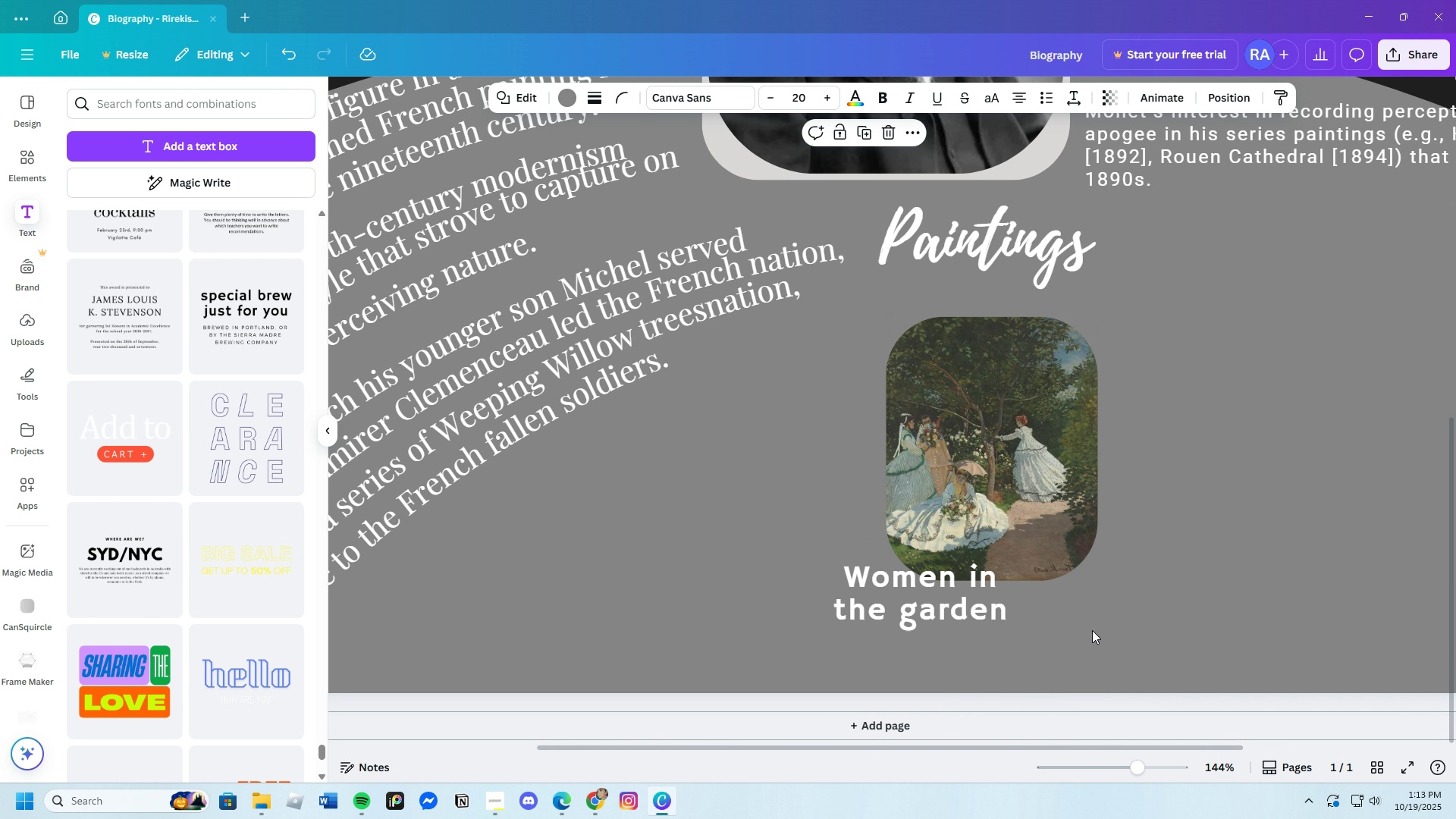 
left_click([1092, 630])
 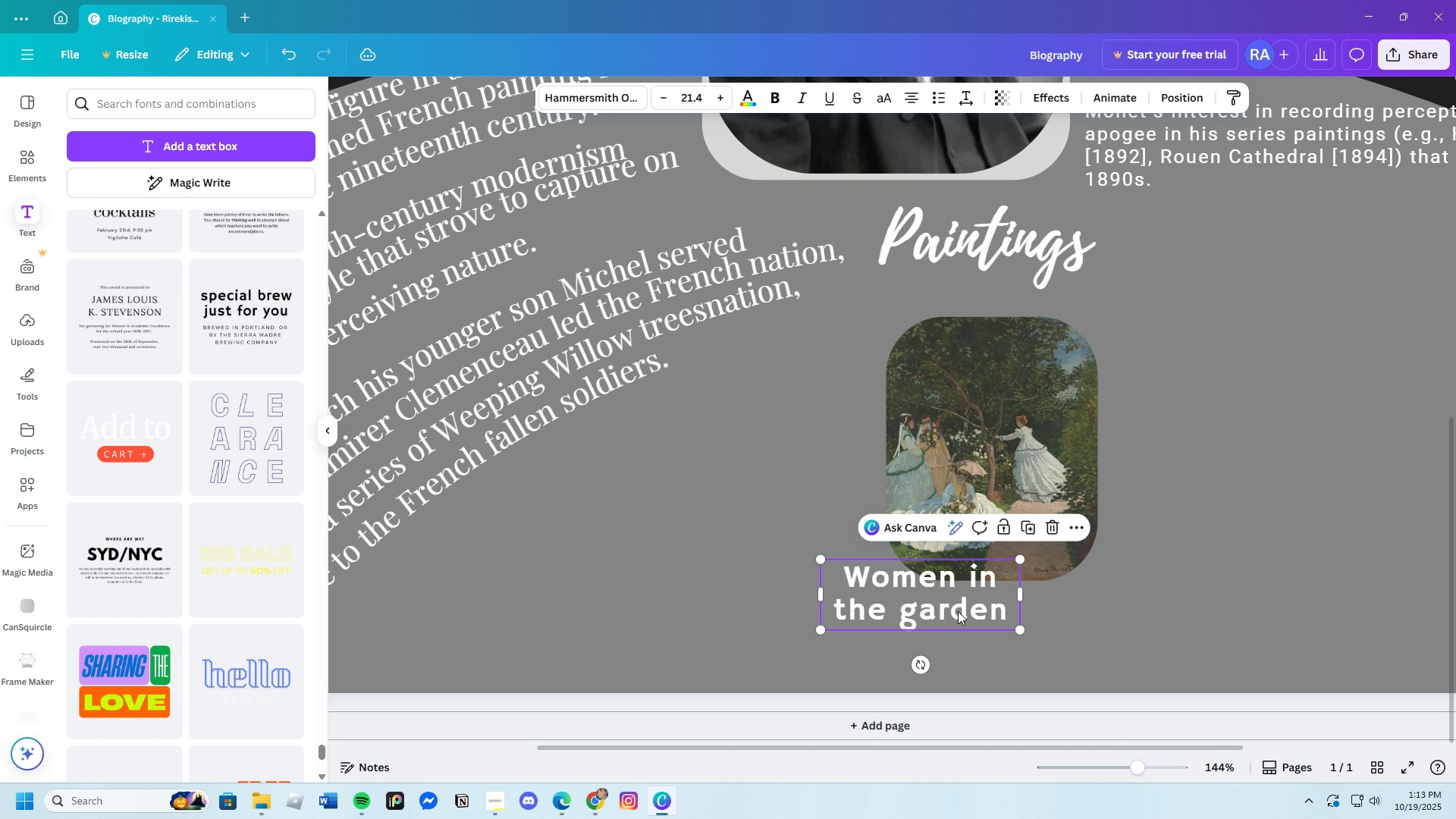 
left_click_drag(start_coordinate=[957, 605], to_coordinate=[1017, 652])
 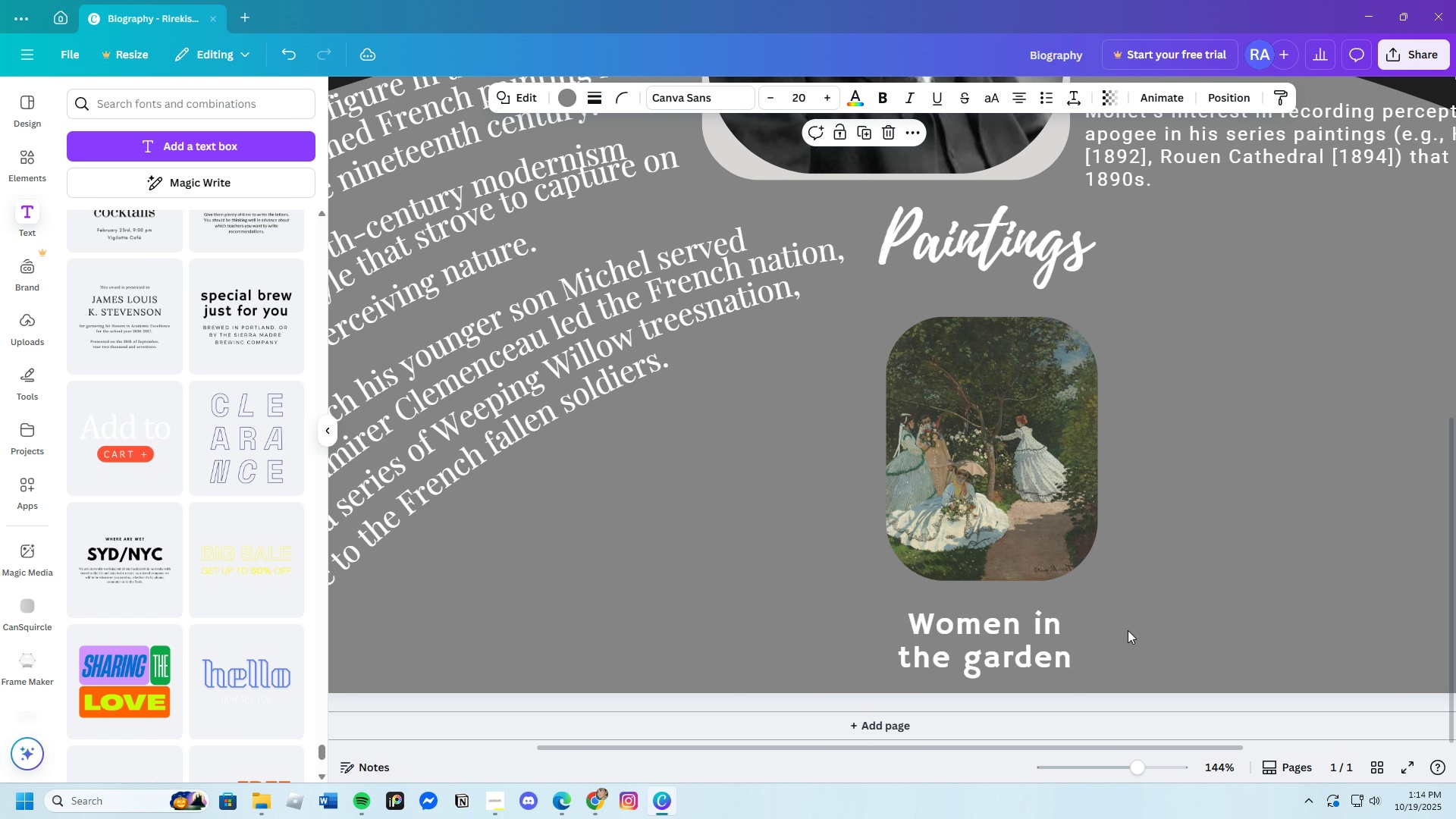 
left_click([1128, 630])
 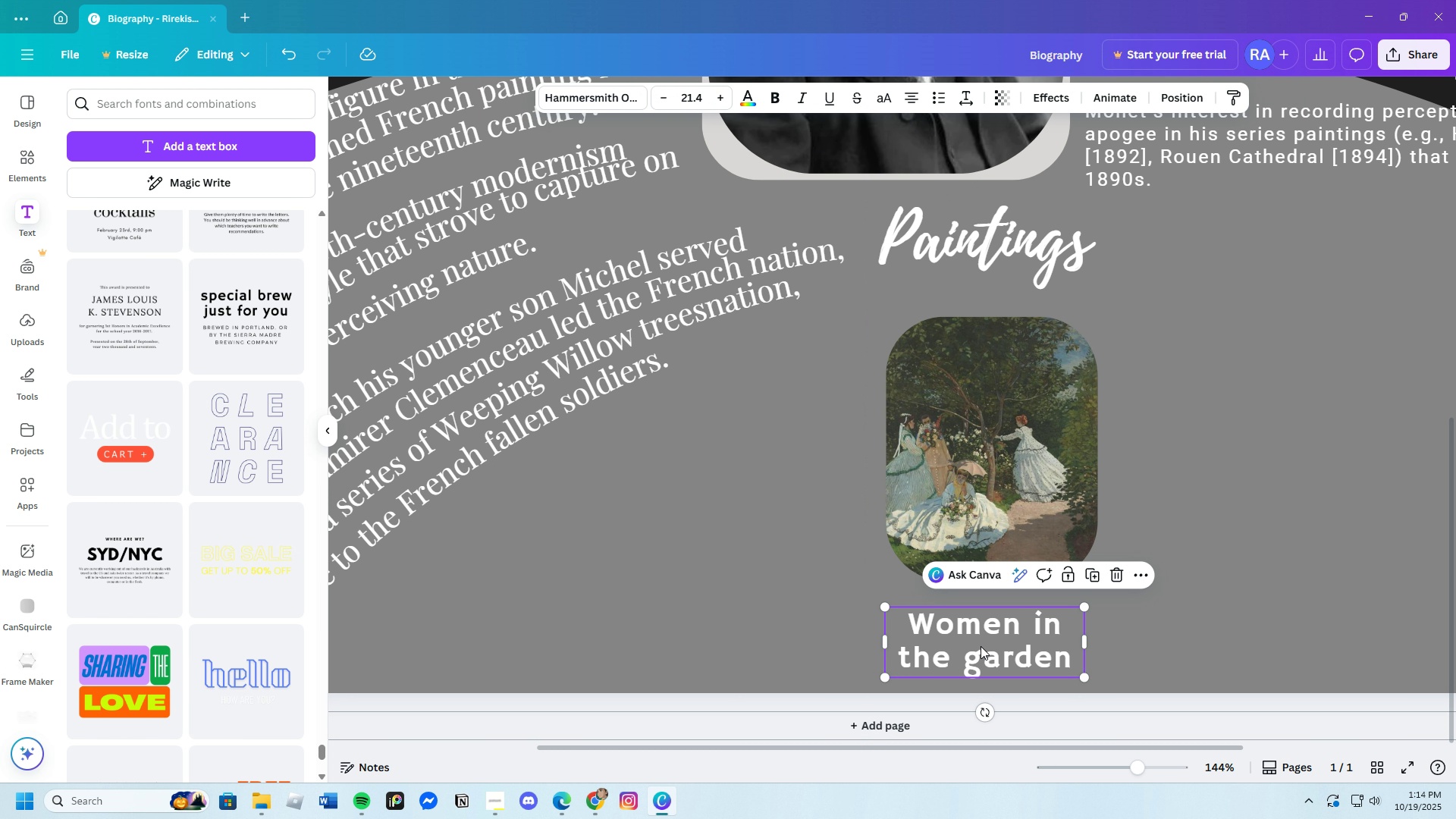 
left_click([981, 646])
 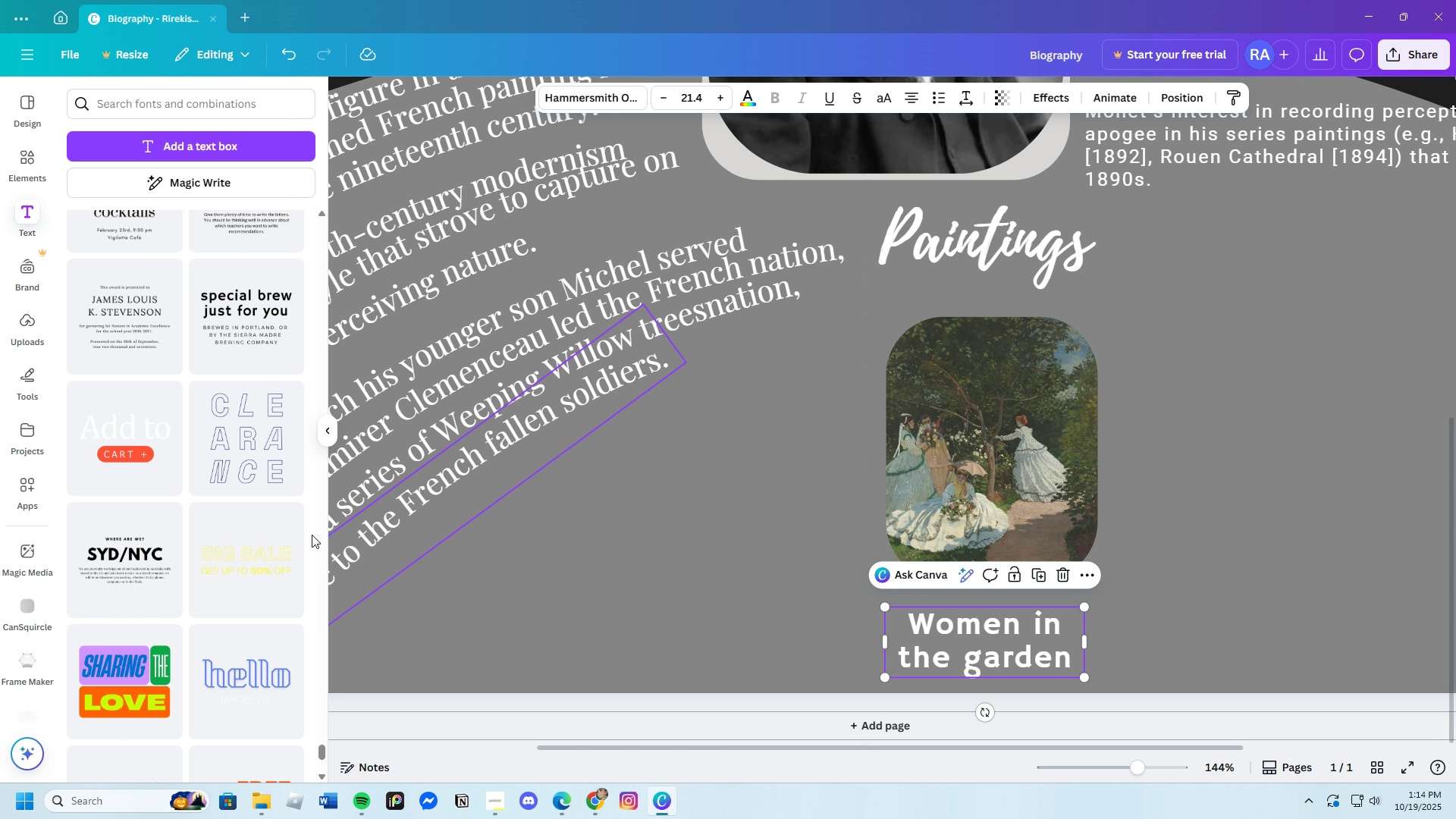 
scroll: coordinate [168, 451], scroll_direction: up, amount: 2.0
 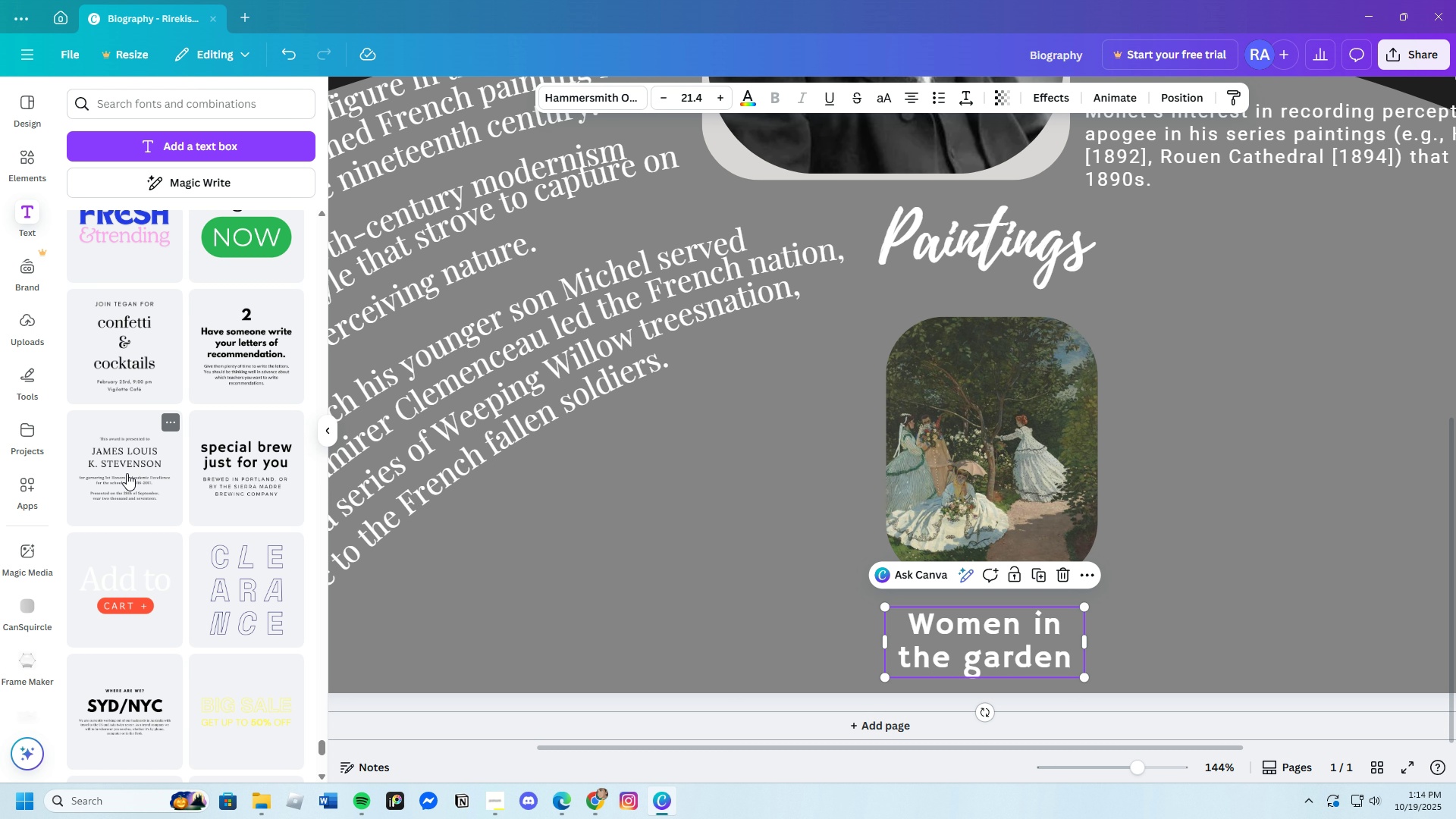 
left_click([127, 473])
 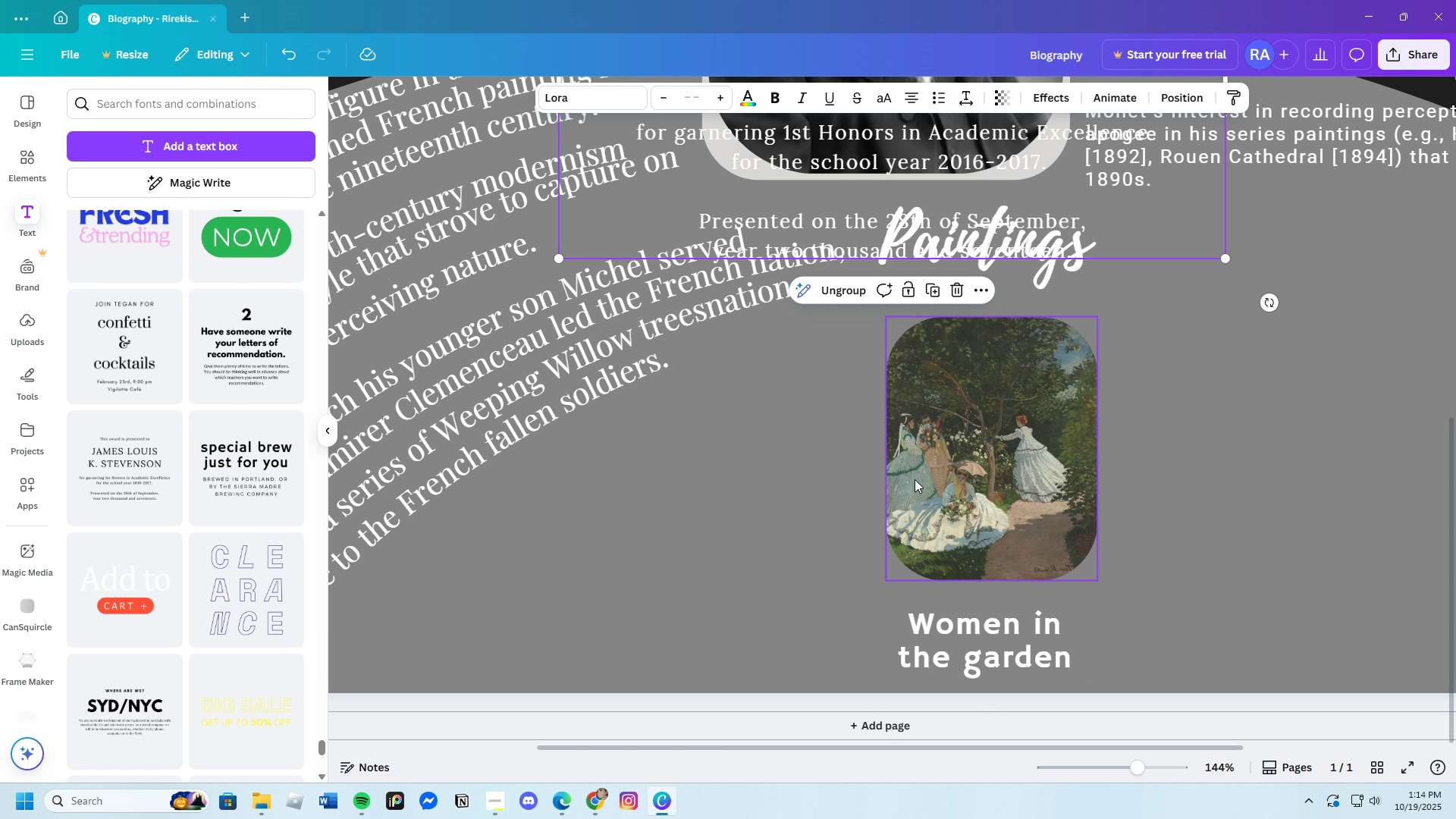 
scroll: coordinate [796, 421], scroll_direction: up, amount: 3.0
 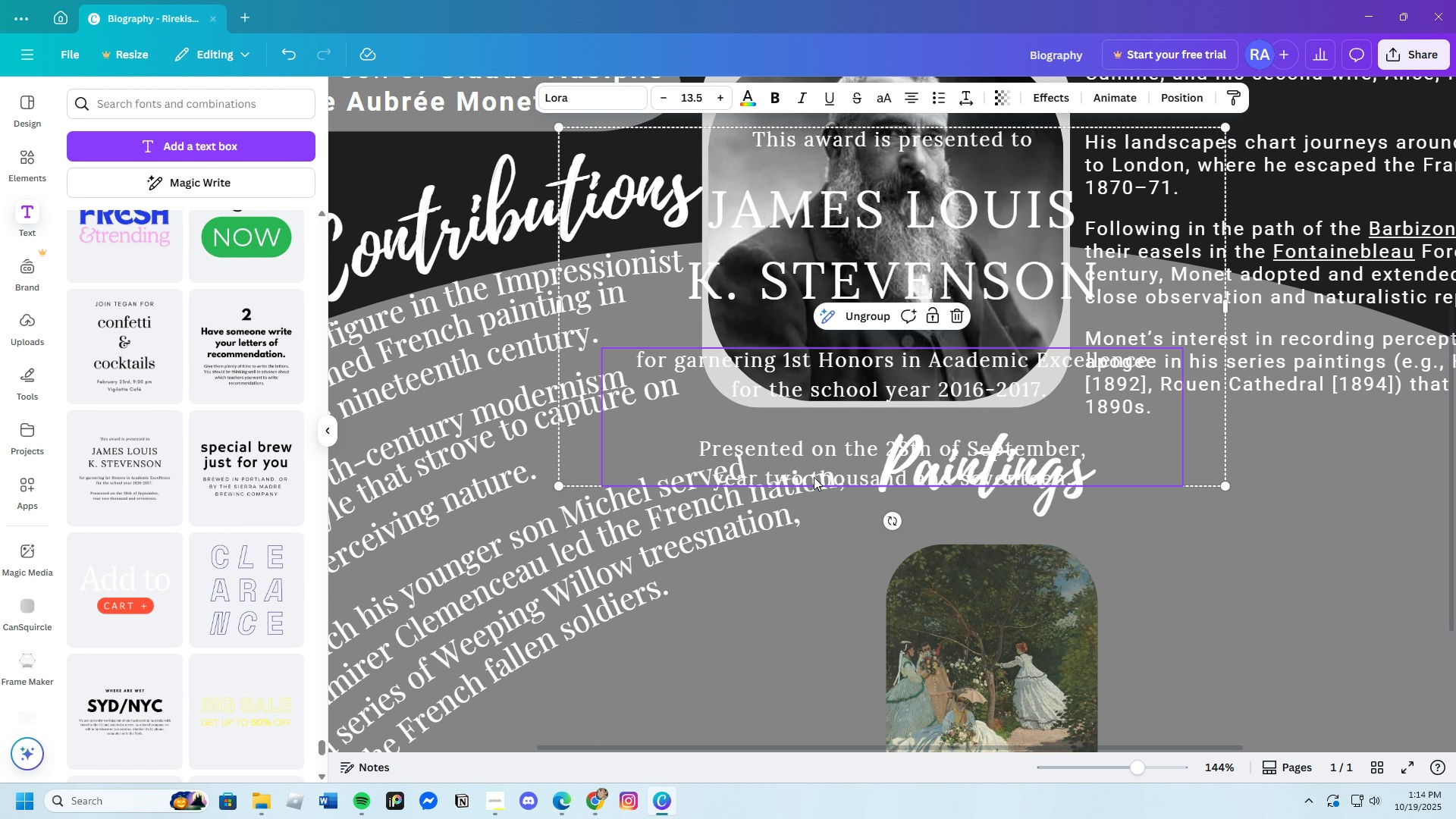 
left_click([814, 477])
 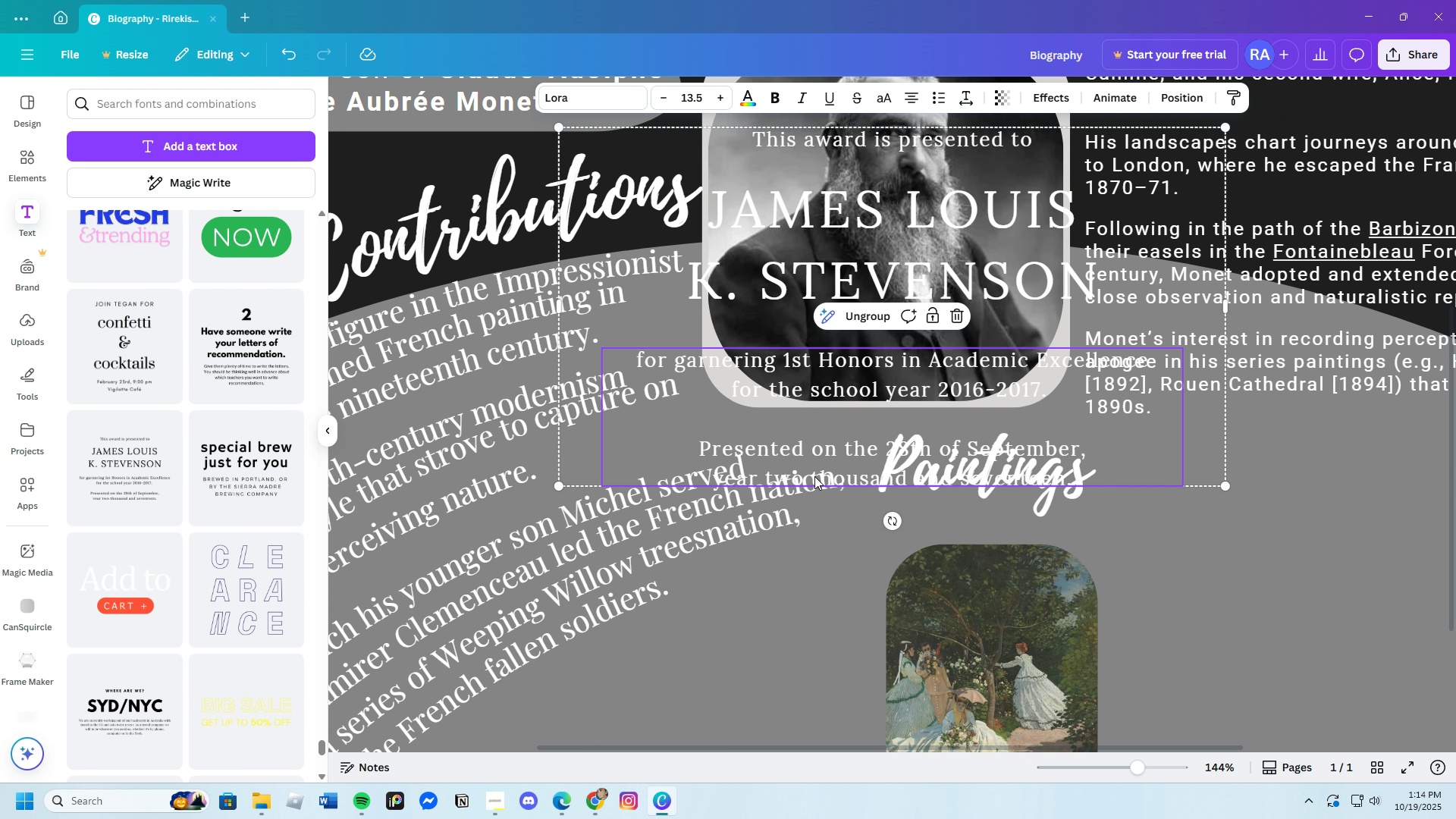 
key(Backspace)
 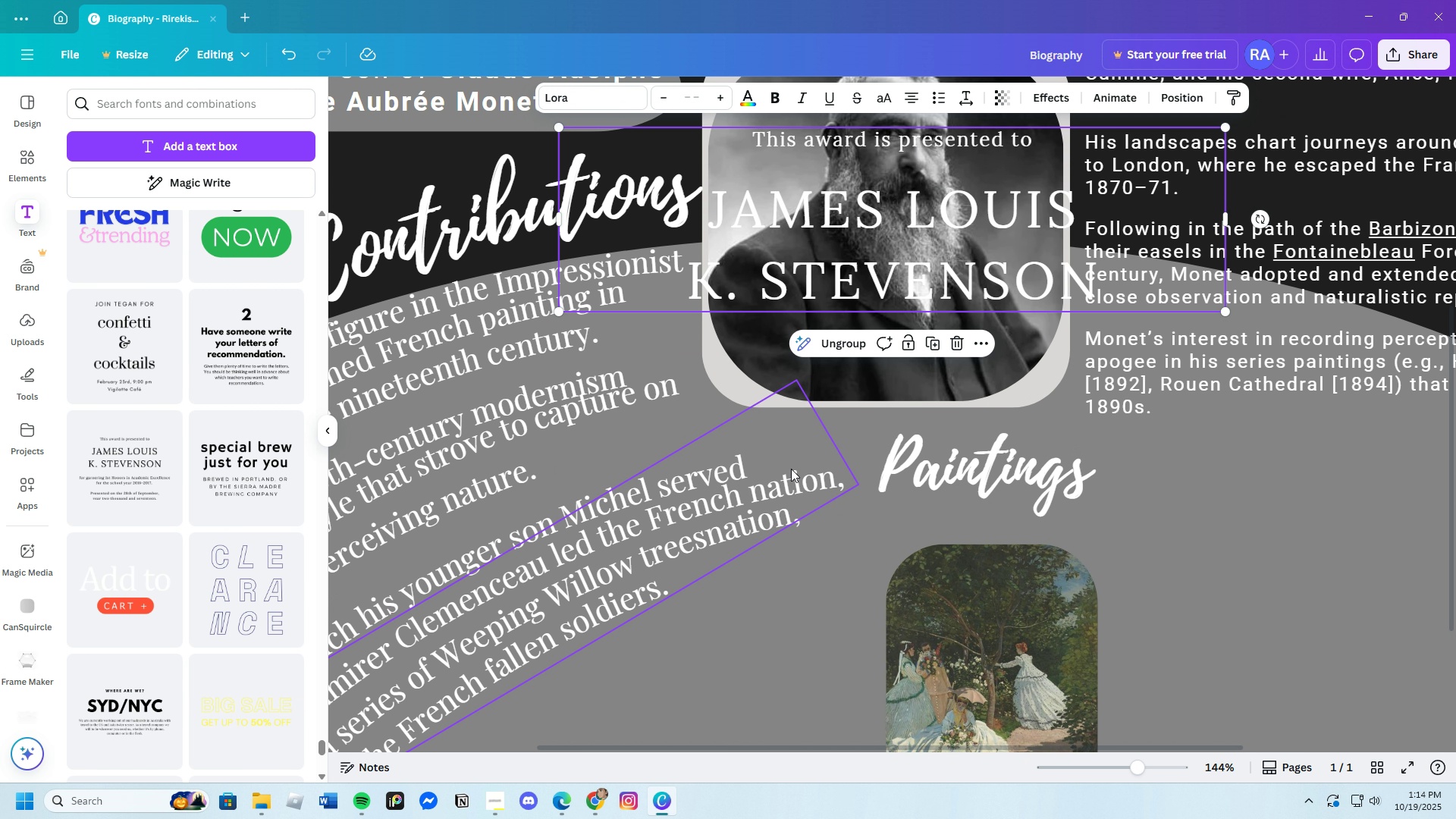 
scroll: coordinate [791, 469], scroll_direction: up, amount: 2.0
 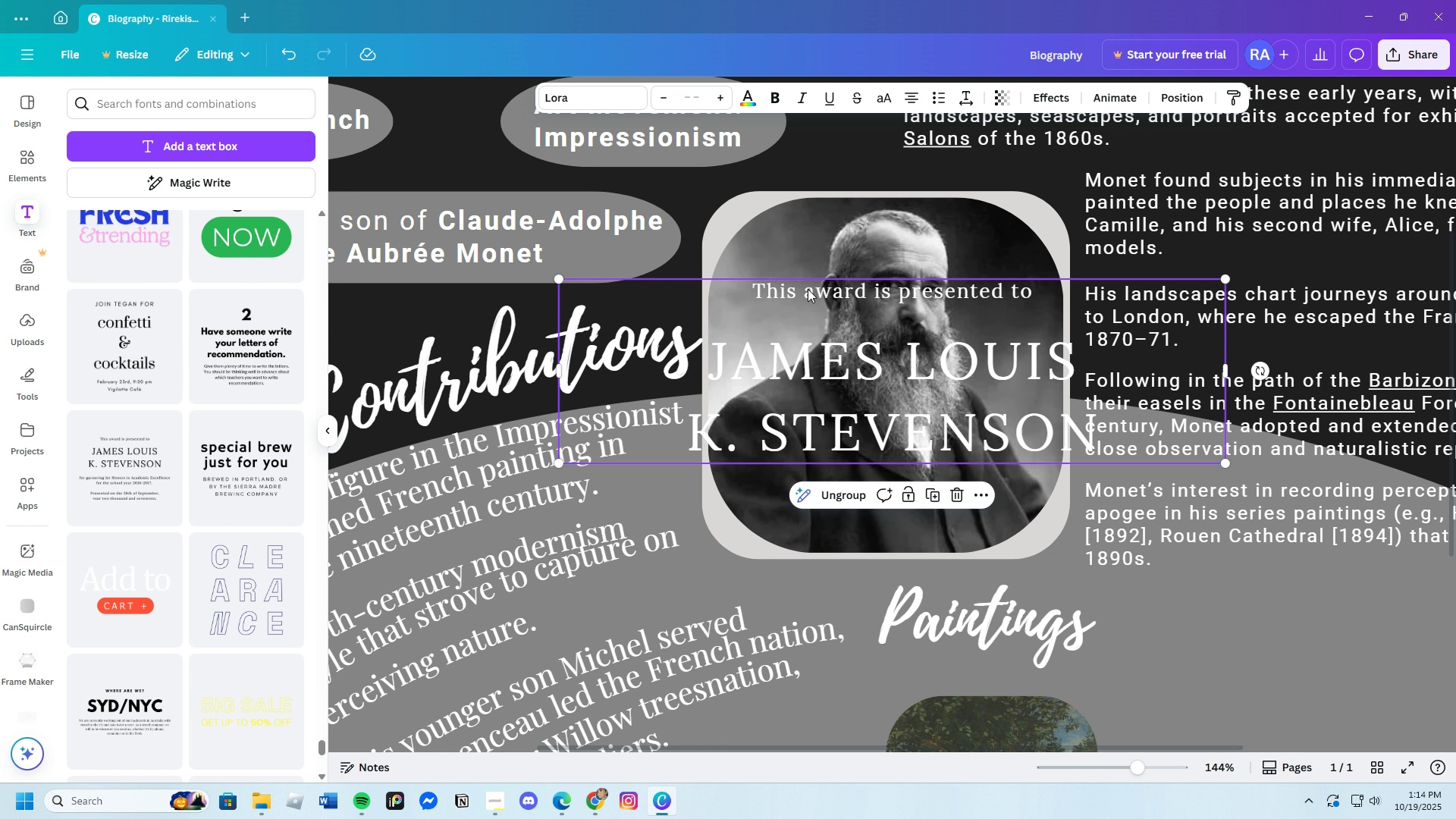 
left_click([808, 289])
 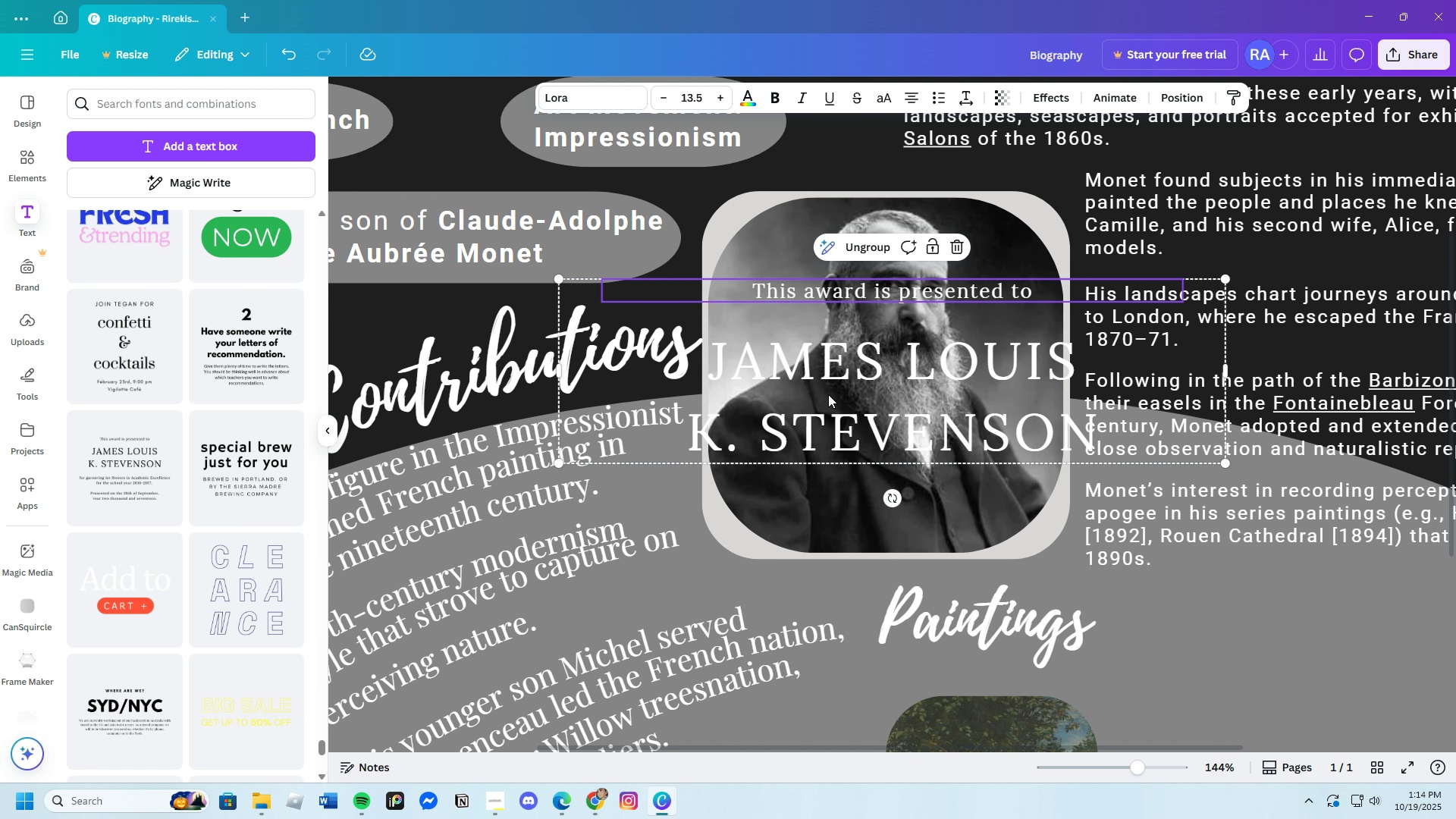 
left_click([828, 394])
 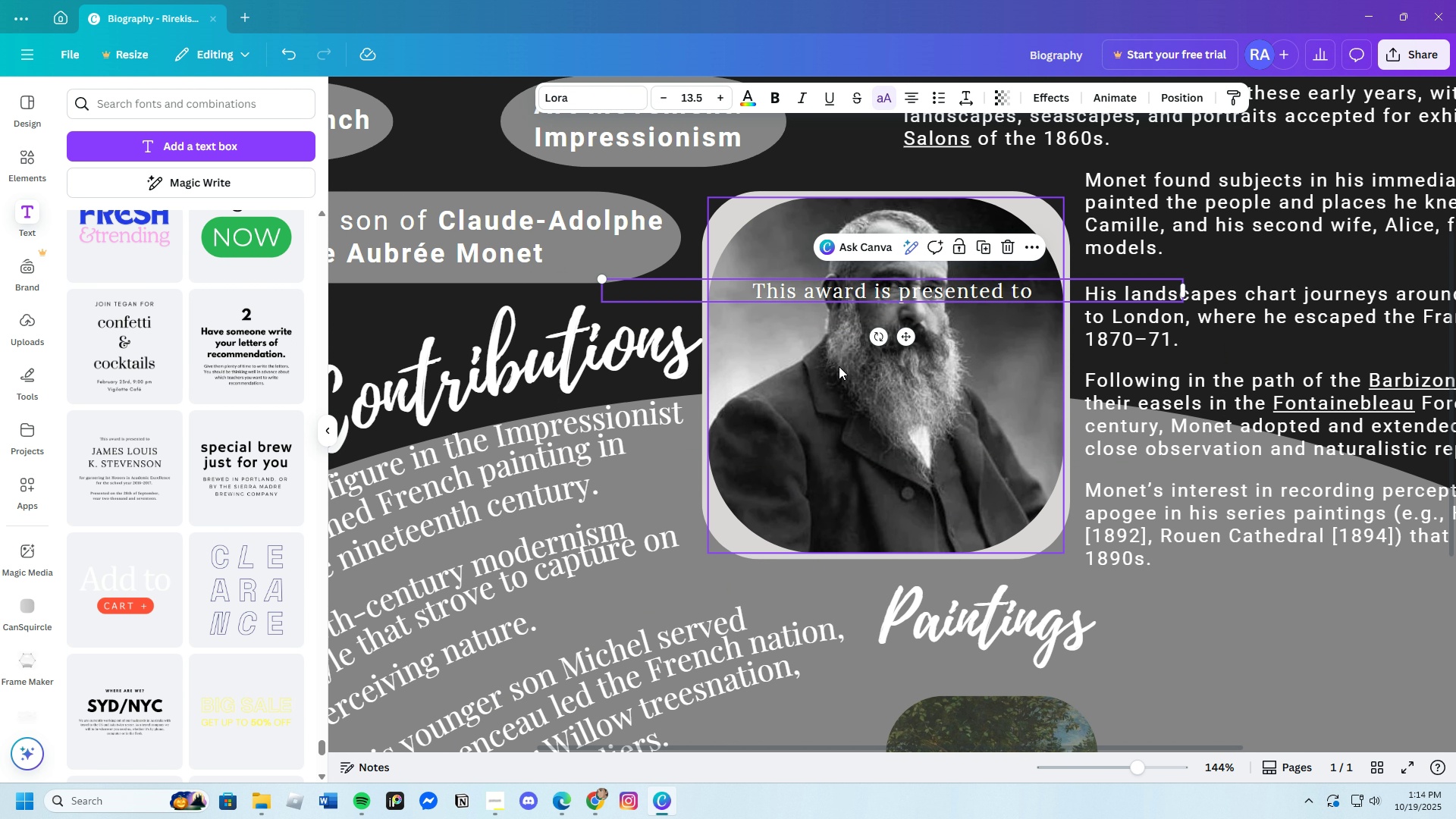 
key(Backspace)
 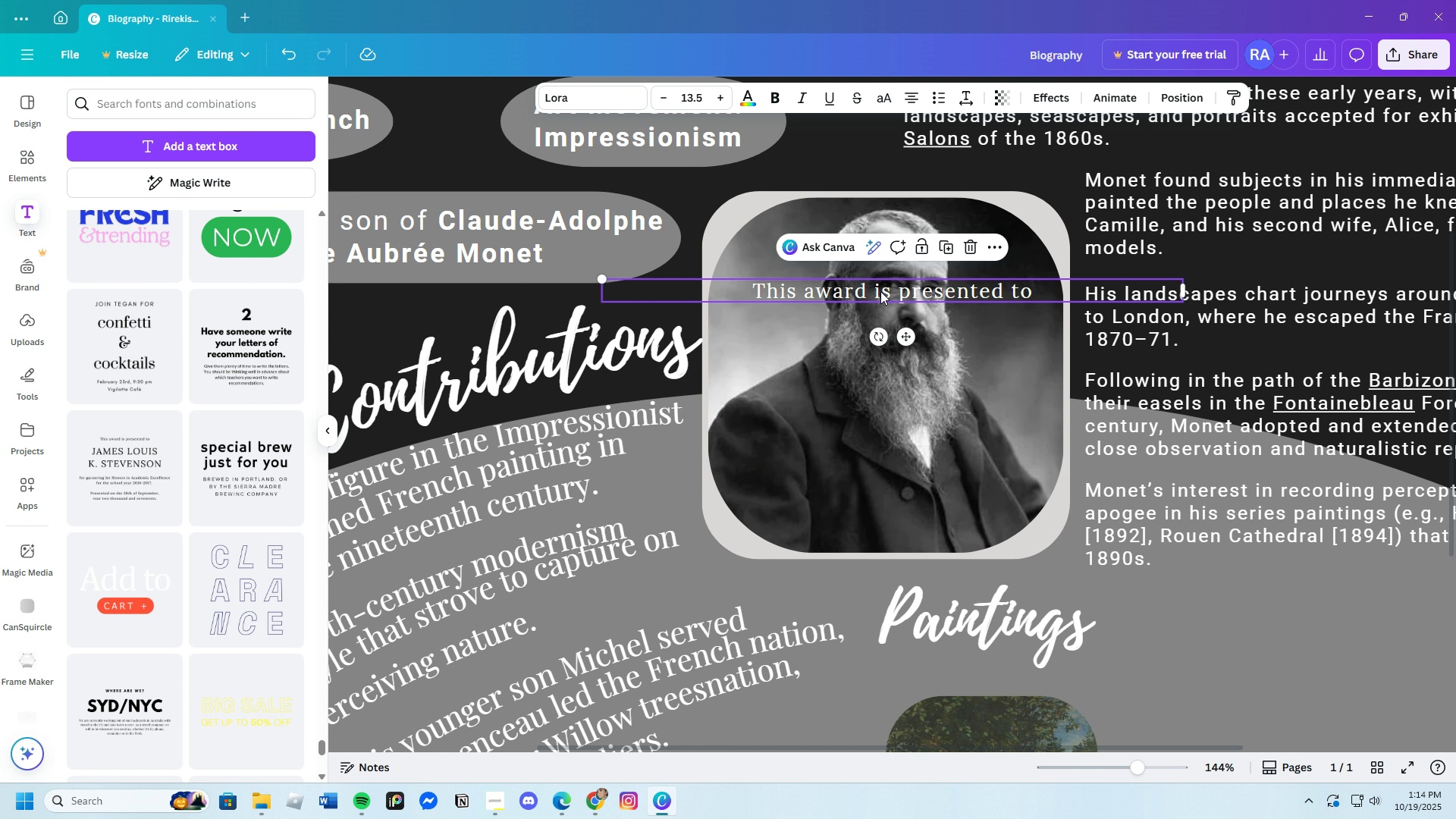 
left_click([880, 291])
 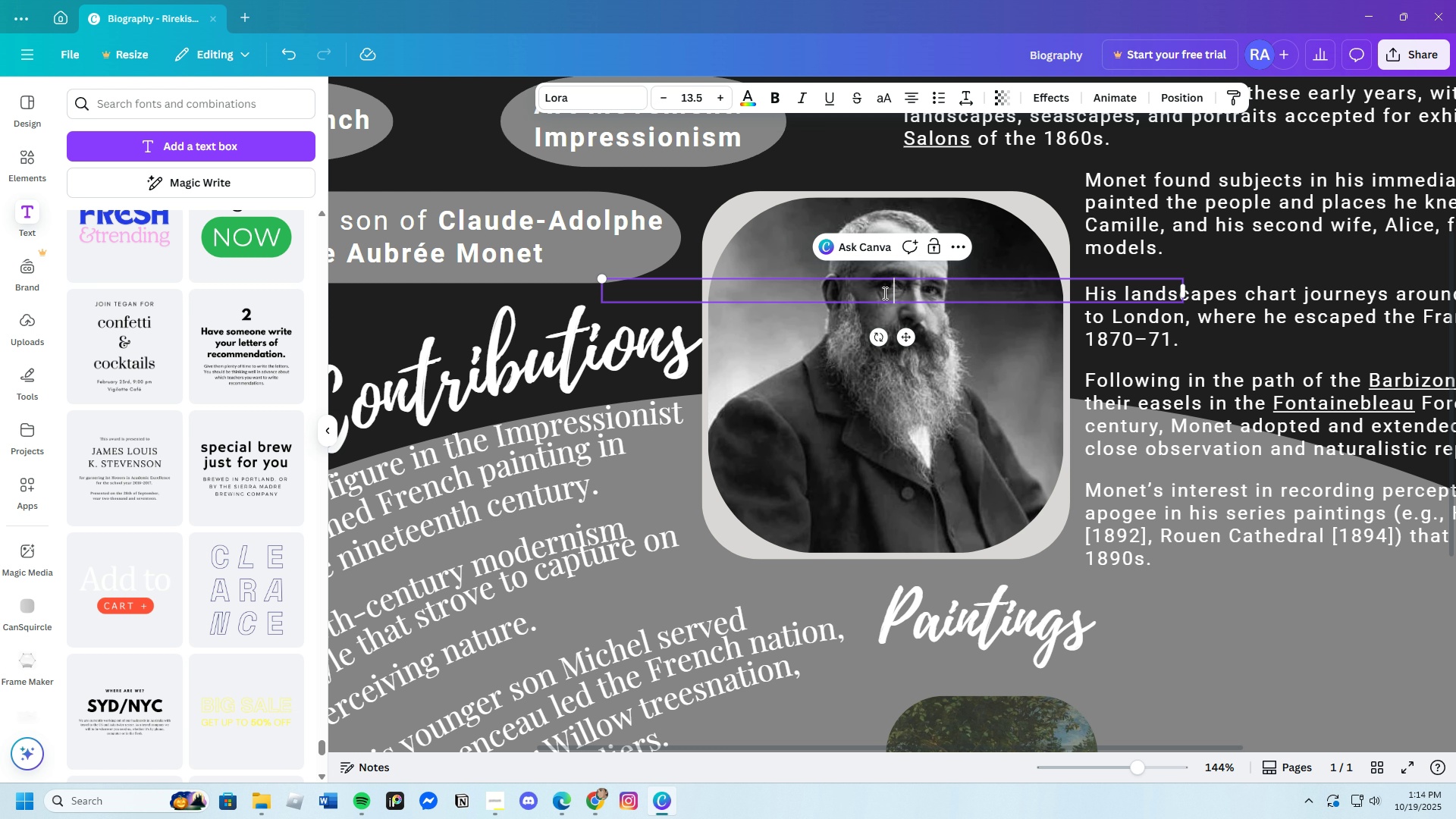 
key(Backspace)
type(1986)
 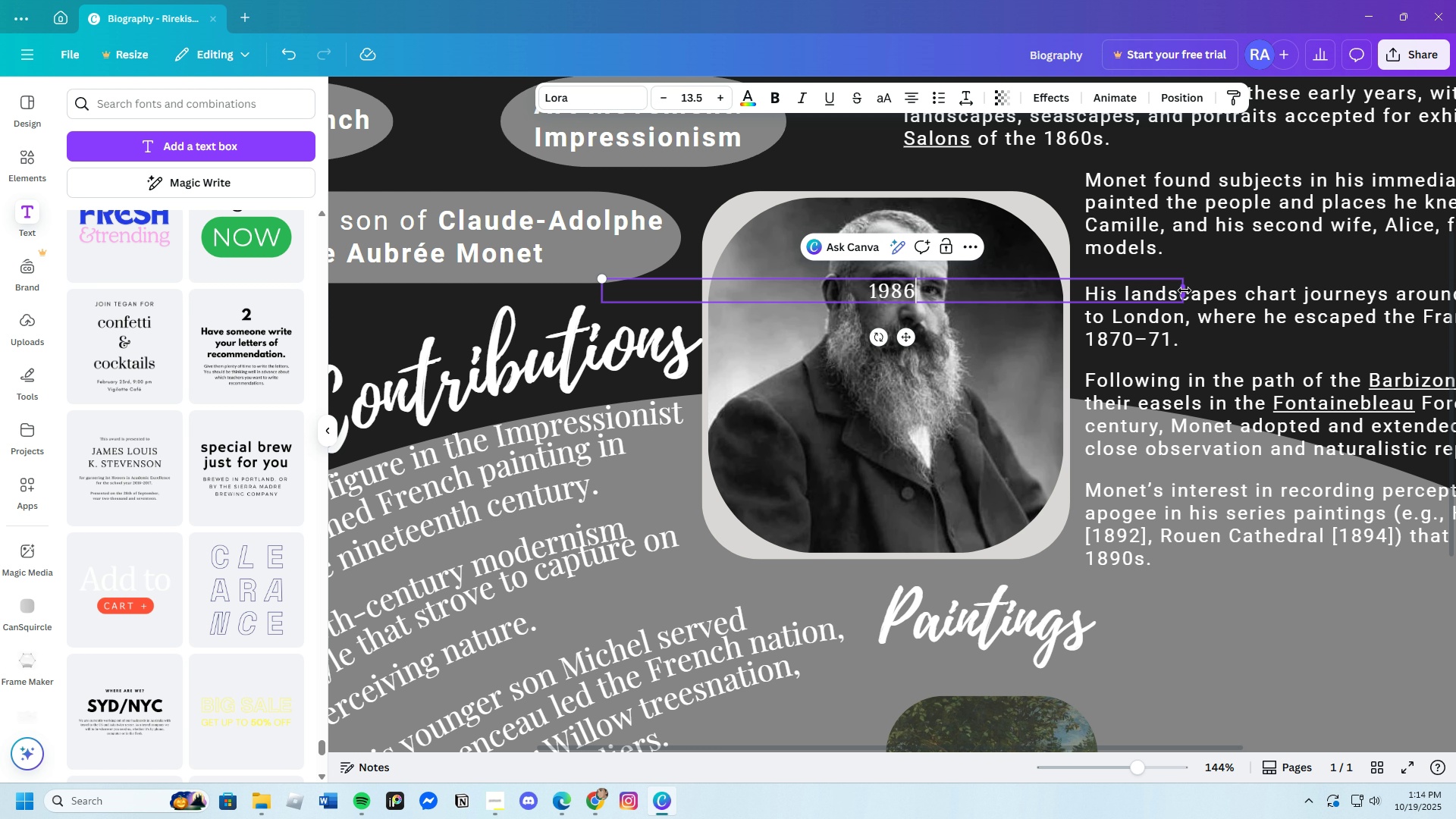 
left_click_drag(start_coordinate=[1184, 291], to_coordinate=[692, 290])
 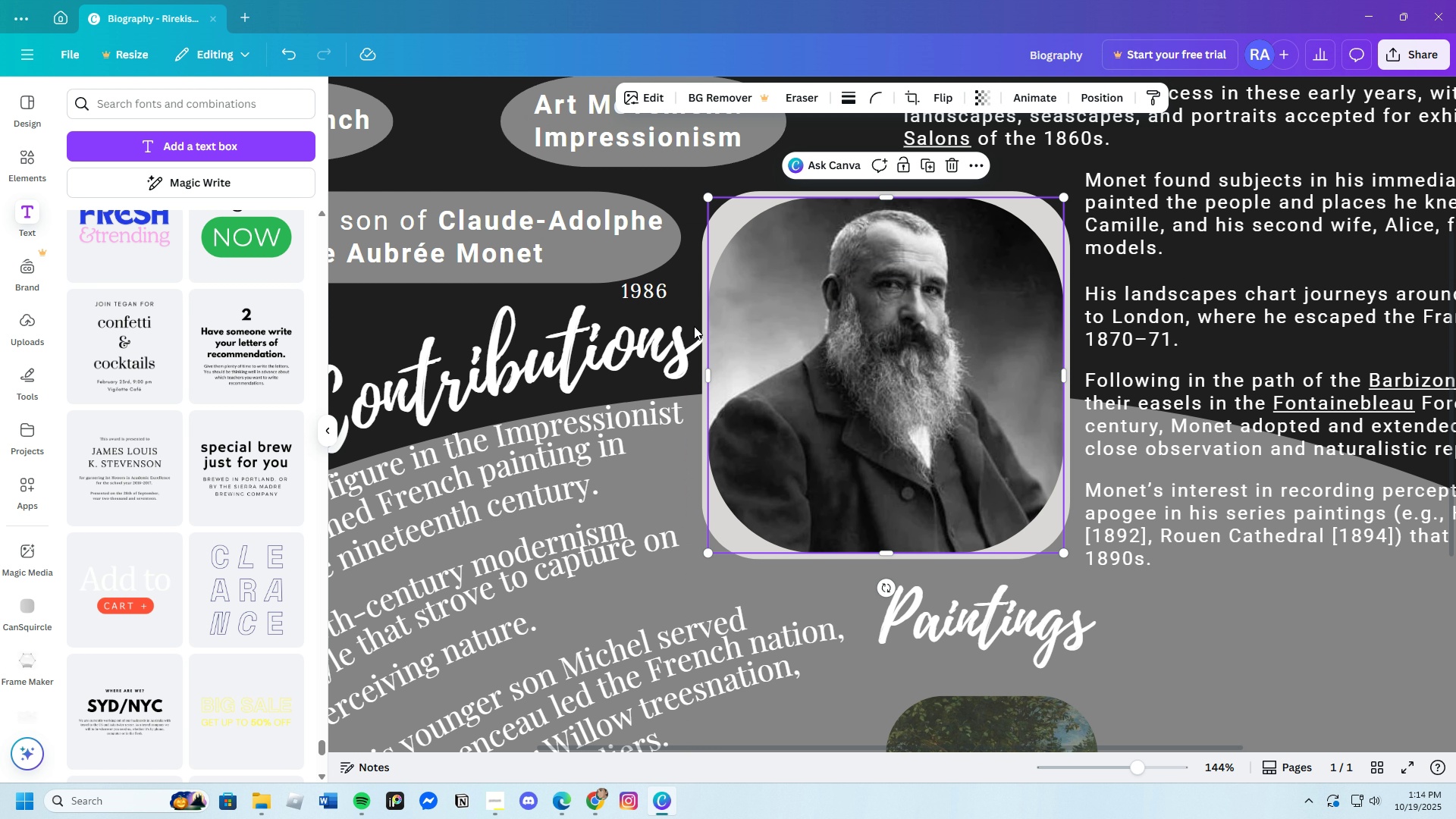 
left_click([647, 298])
 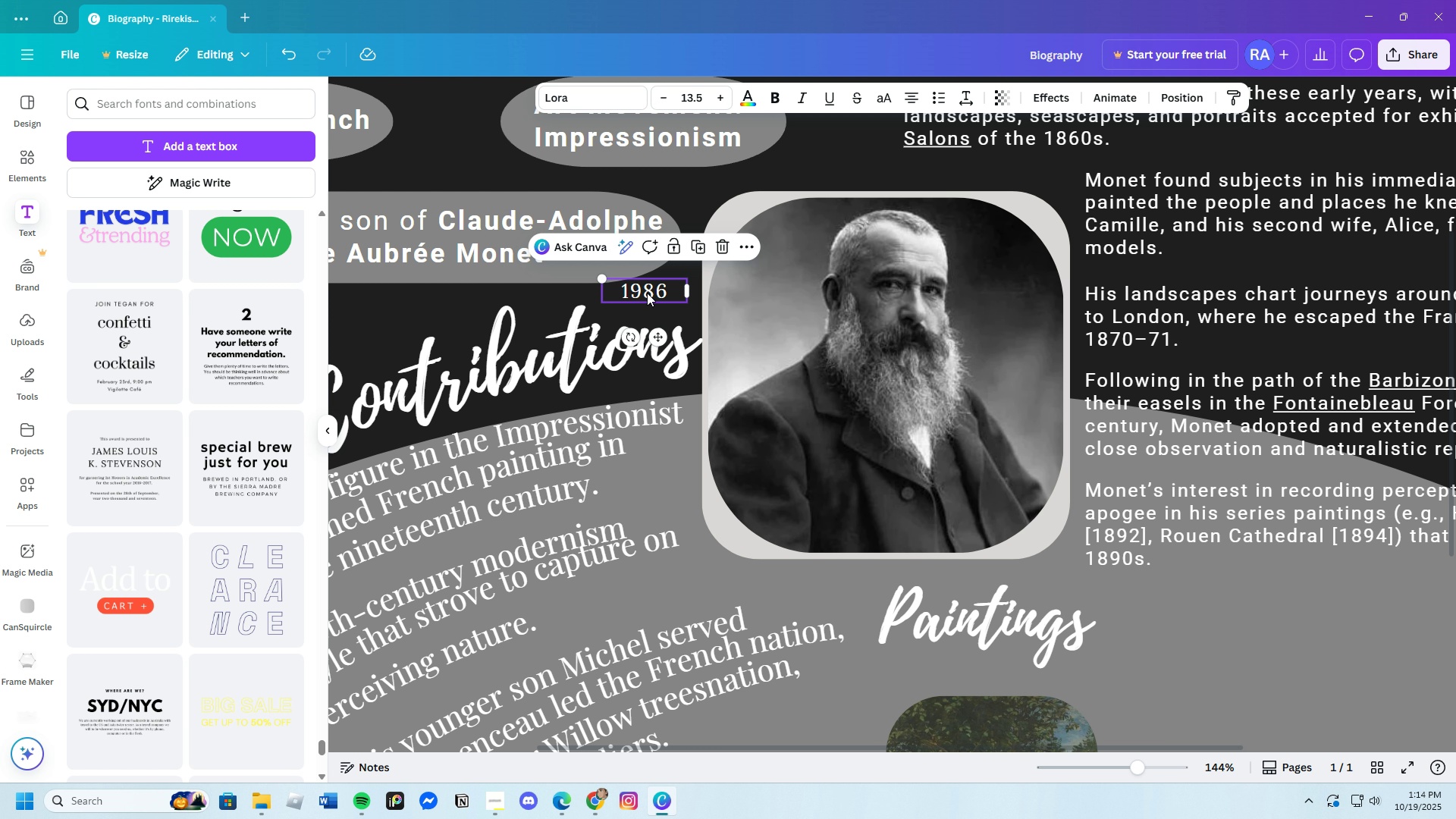 
left_click_drag(start_coordinate=[645, 292], to_coordinate=[986, 675])
 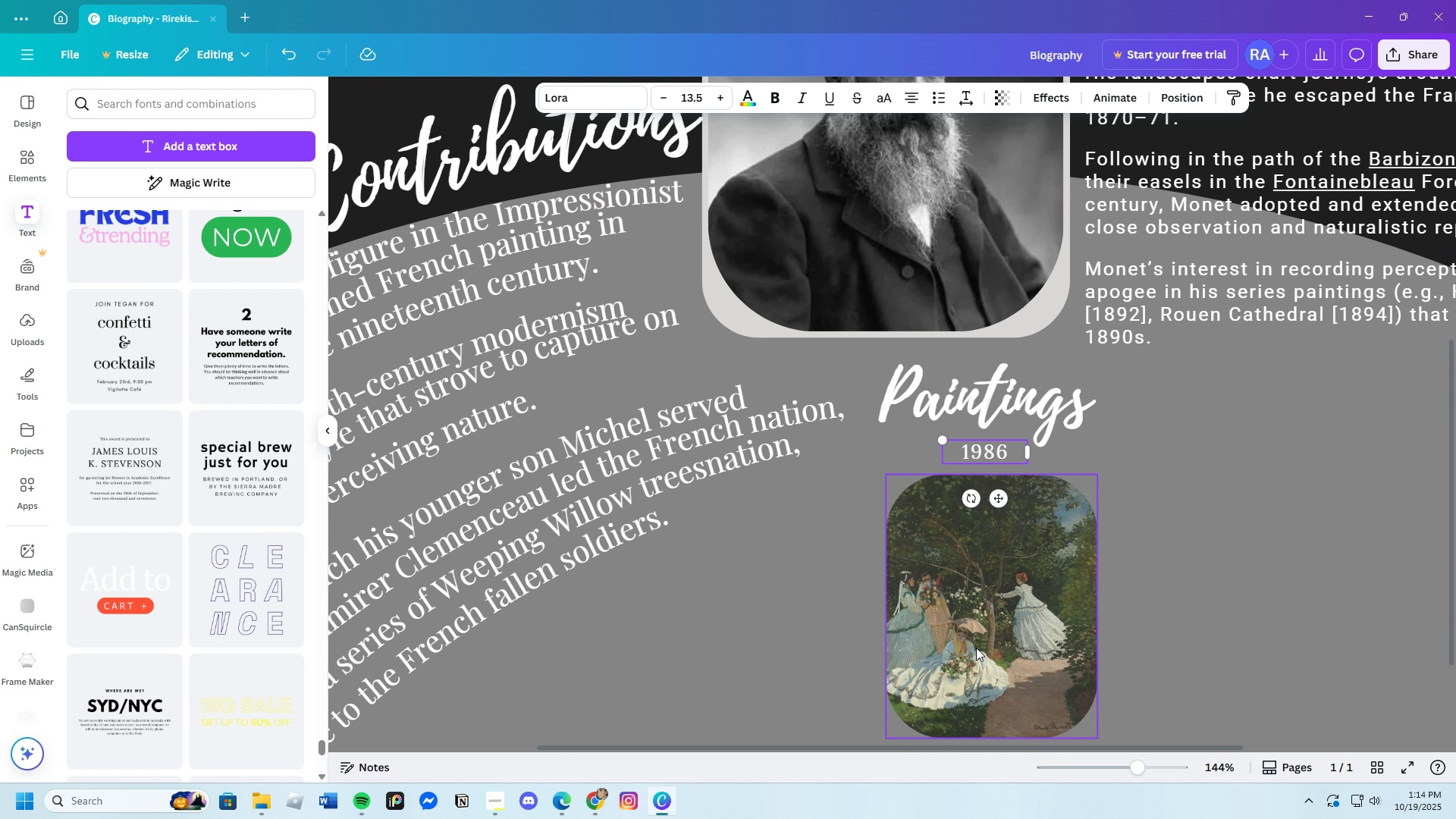 
scroll: coordinate [1250, 541], scroll_direction: down, amount: 5.0
 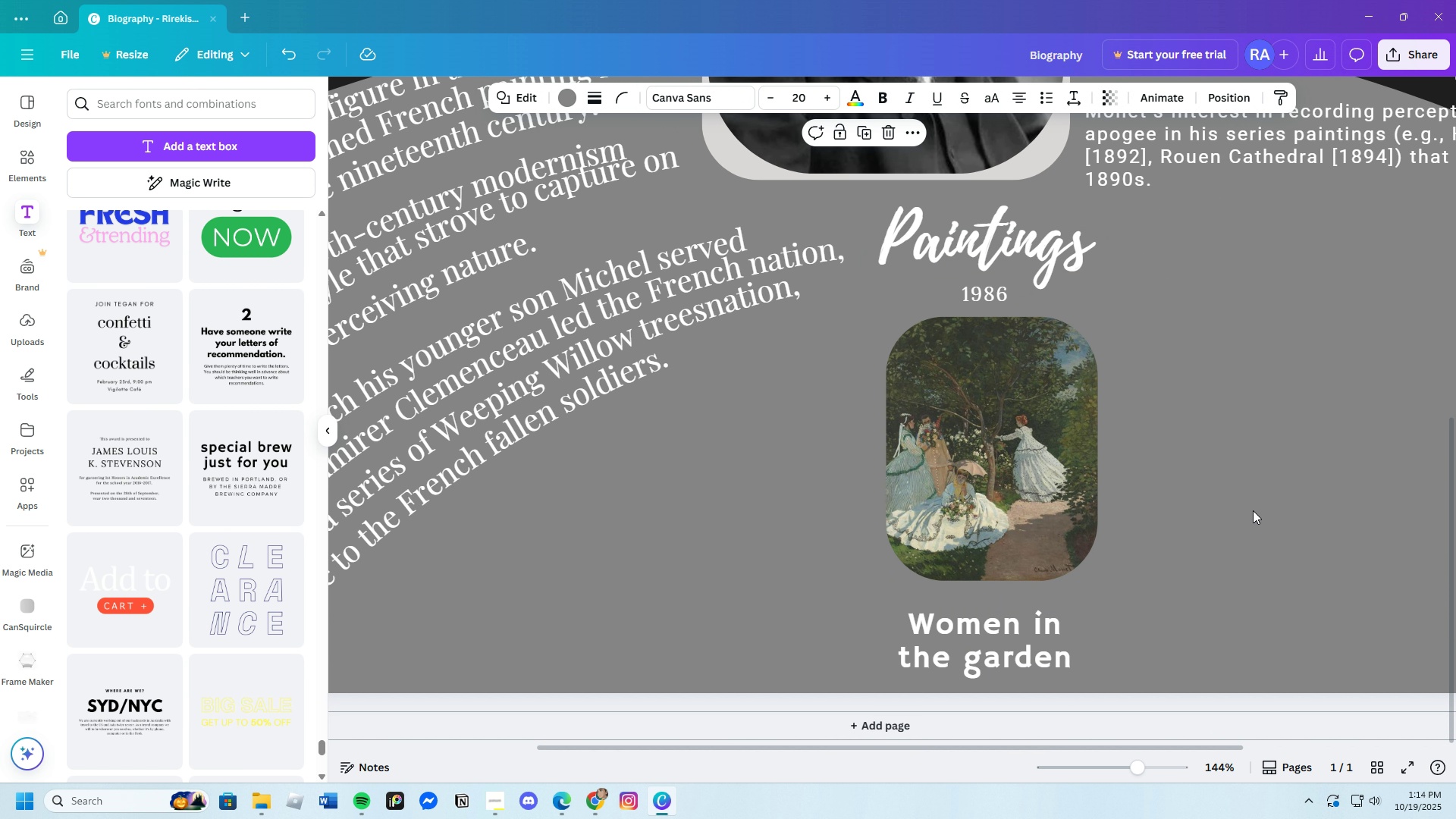 
left_click([1253, 510])
 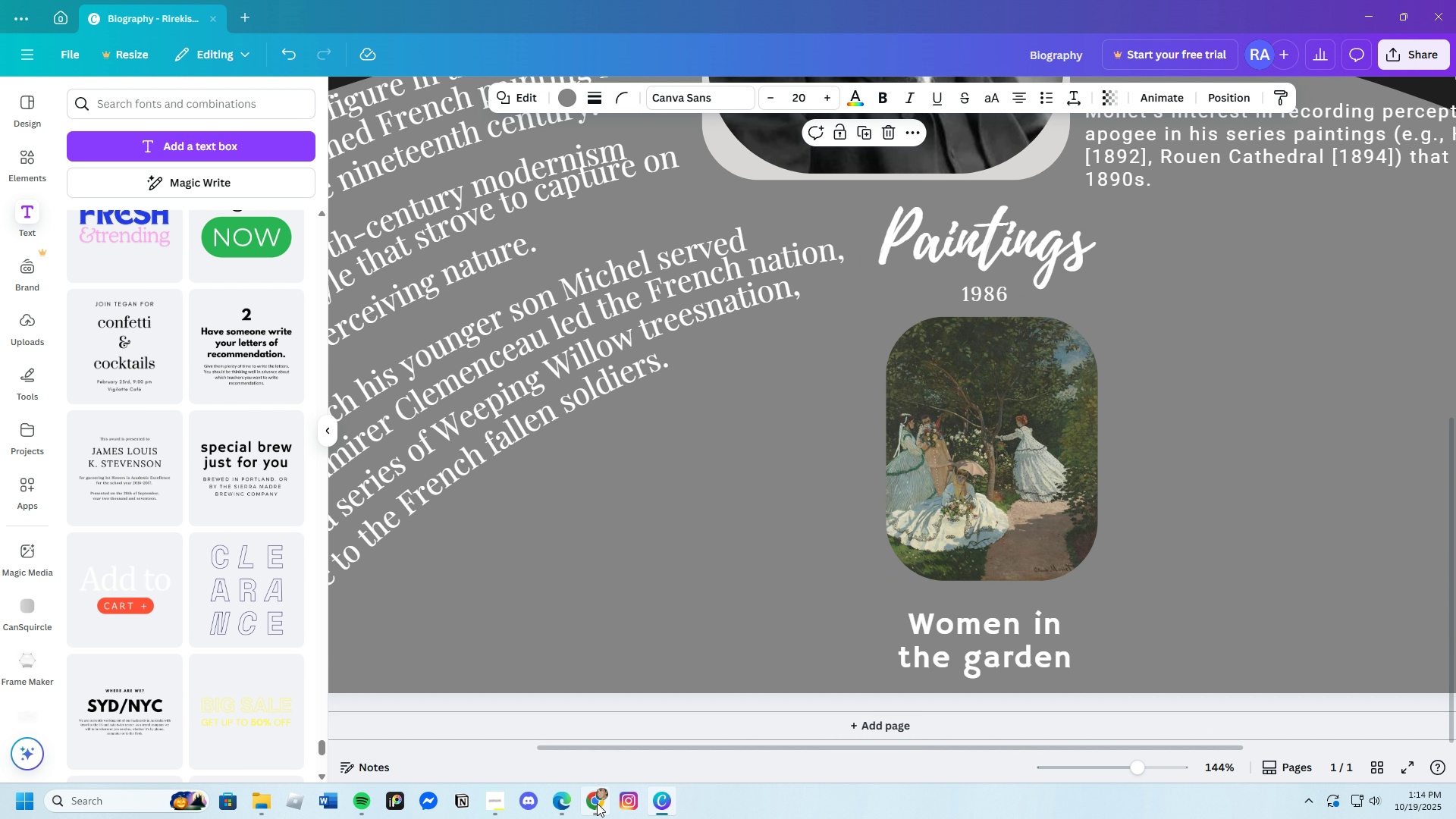 
left_click([596, 804])
 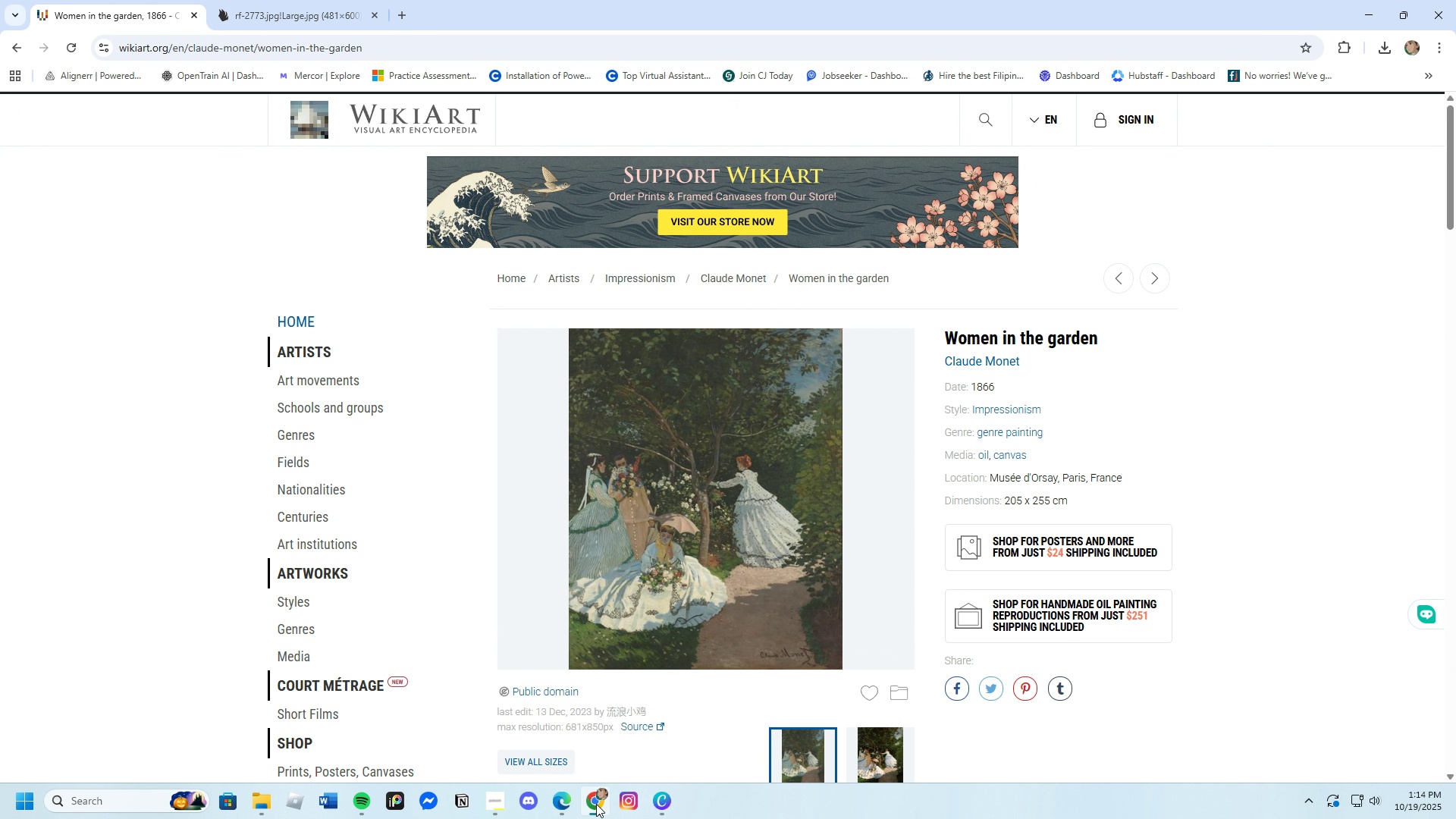 
left_click([596, 804])
 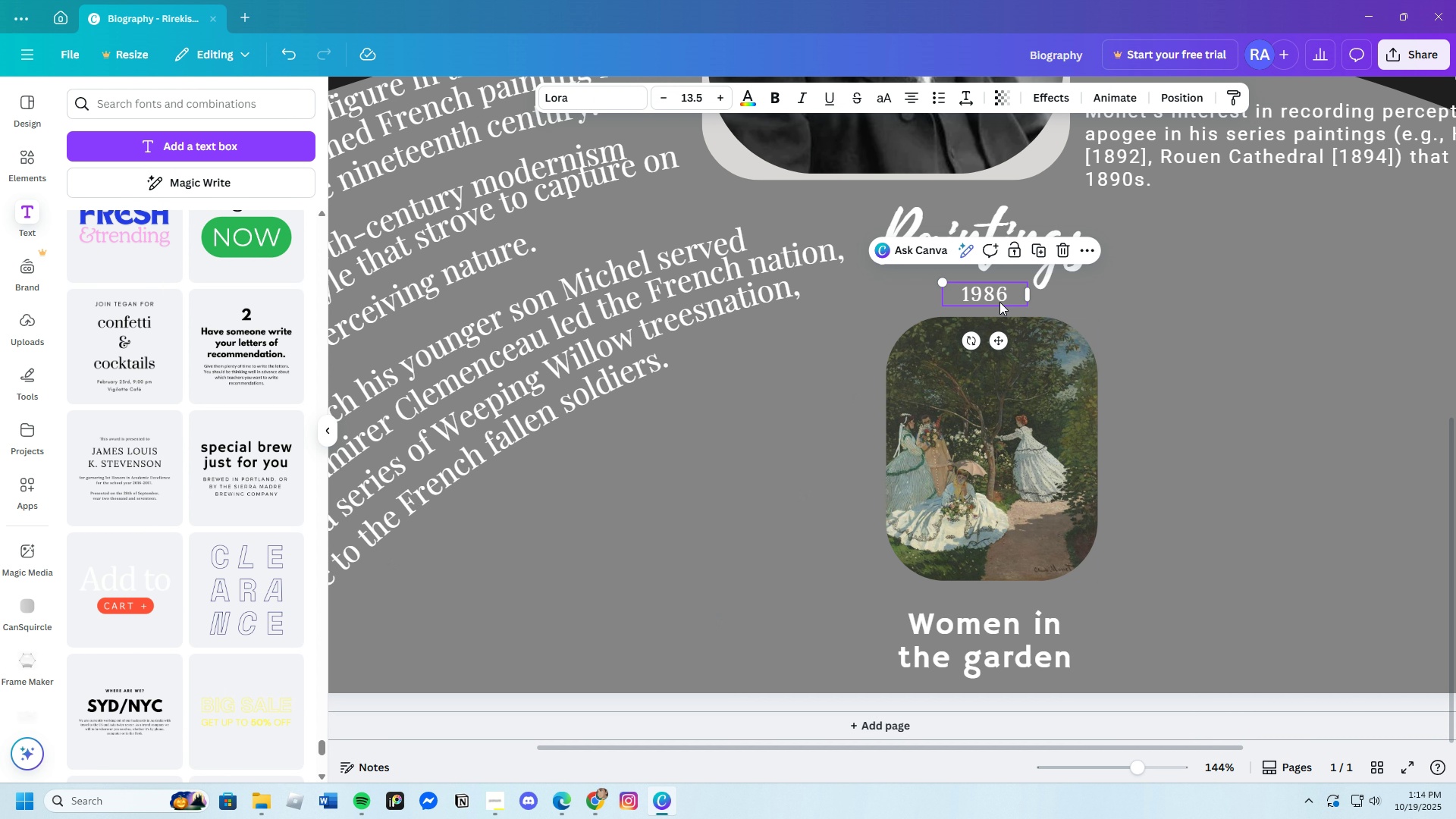 
double_click([999, 302])
 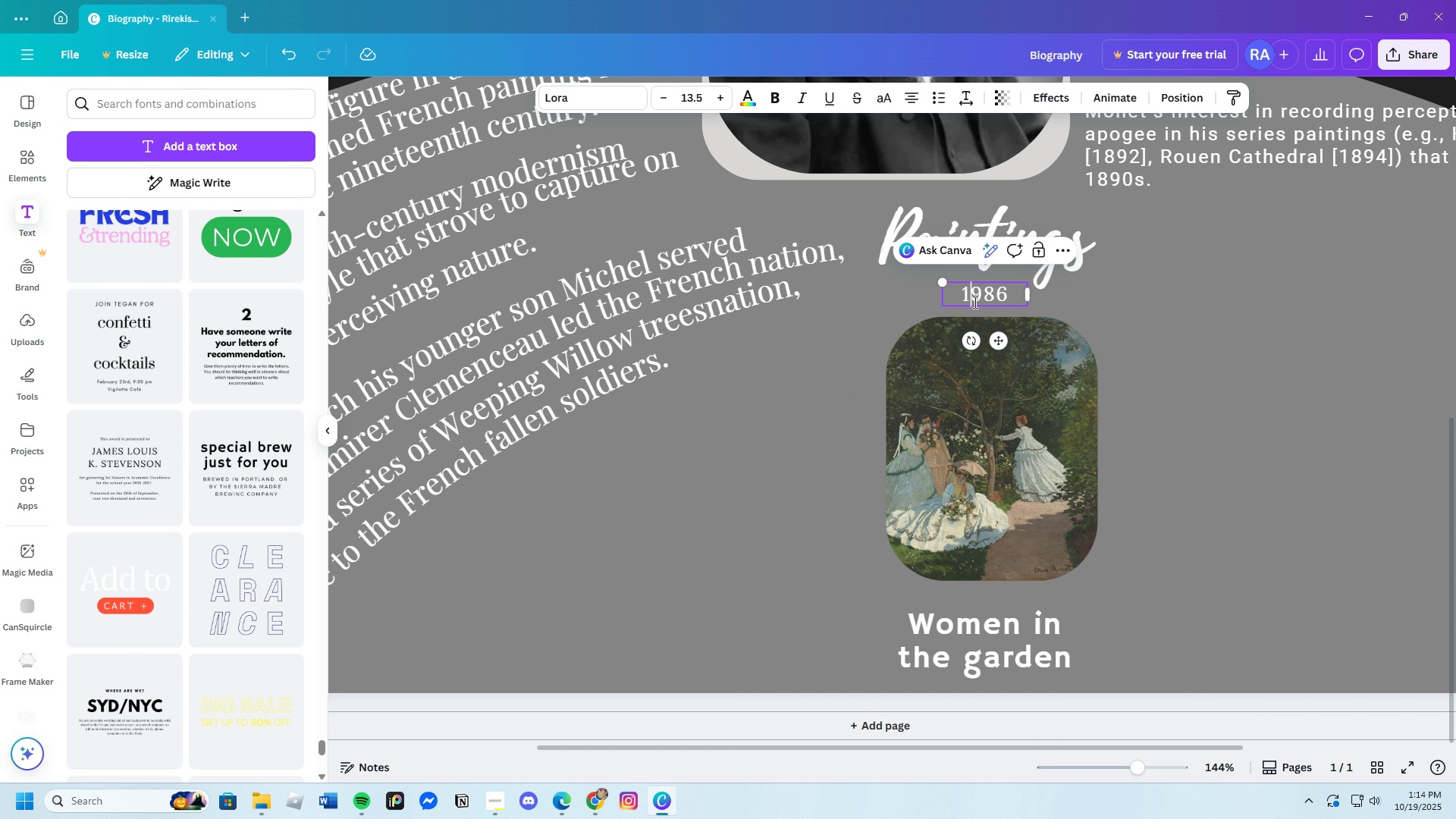 
left_click_drag(start_coordinate=[974, 302], to_coordinate=[1018, 302])
 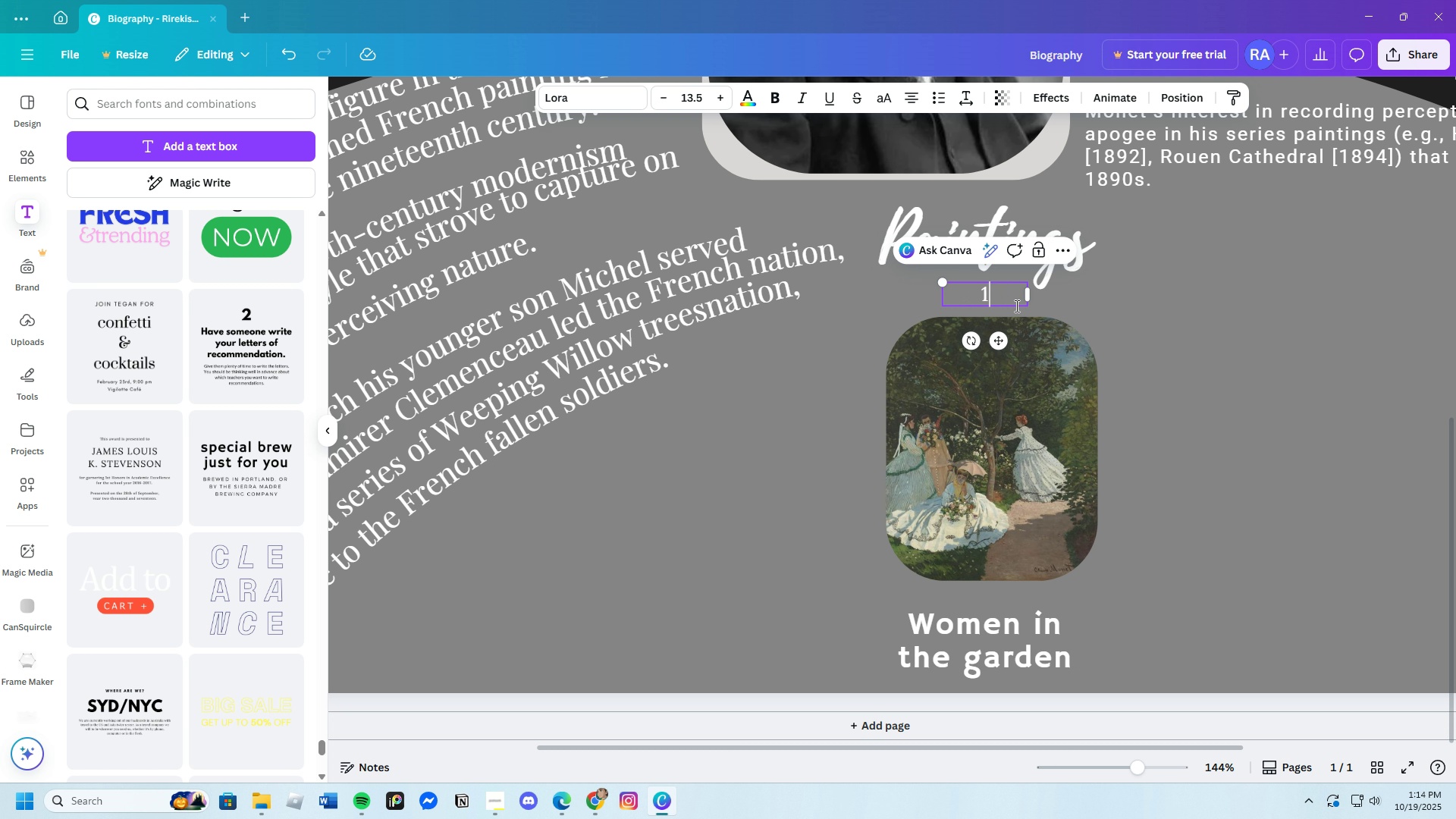 
key(Backspace)
type(866)
 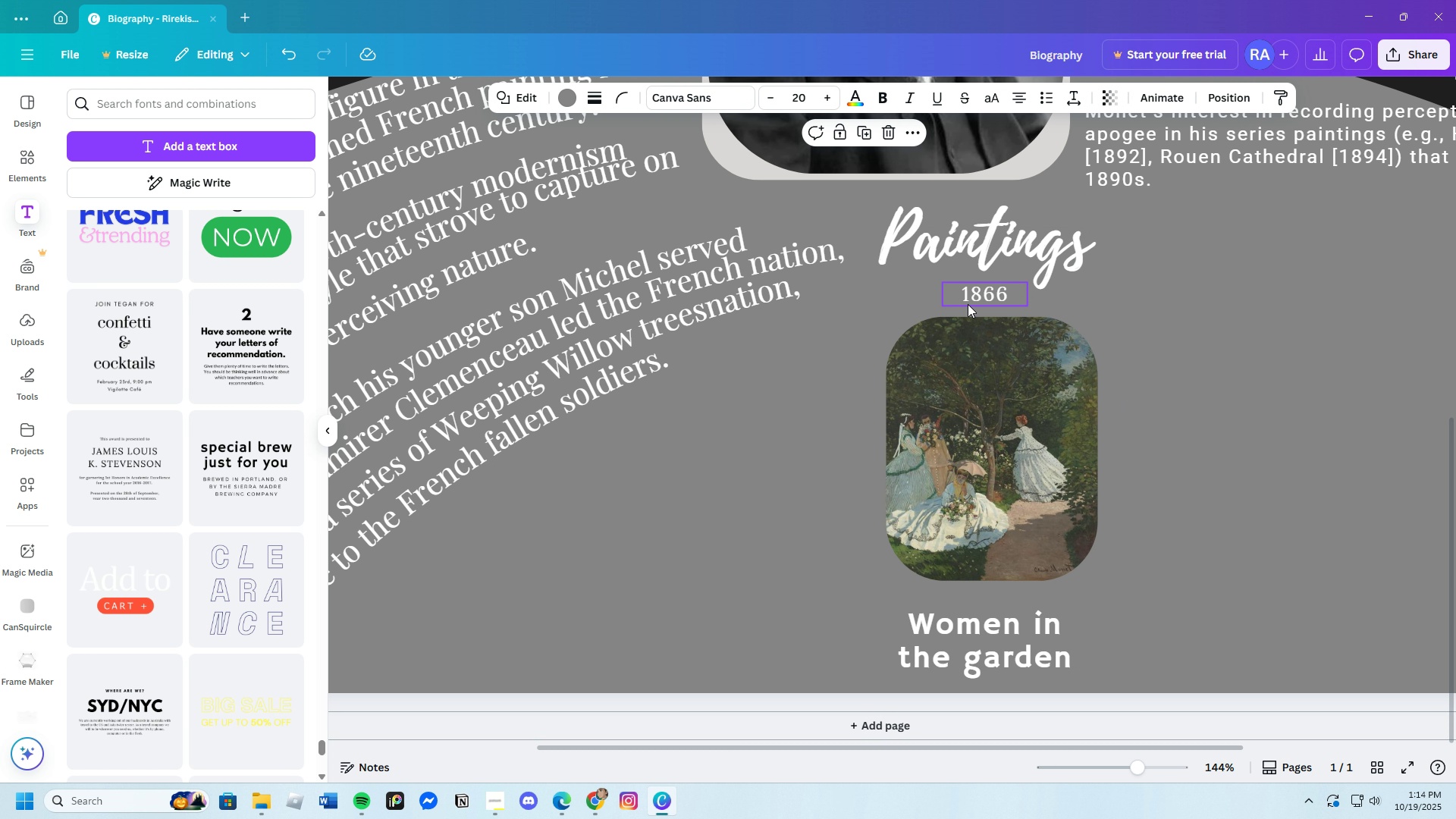 
left_click([972, 297])
 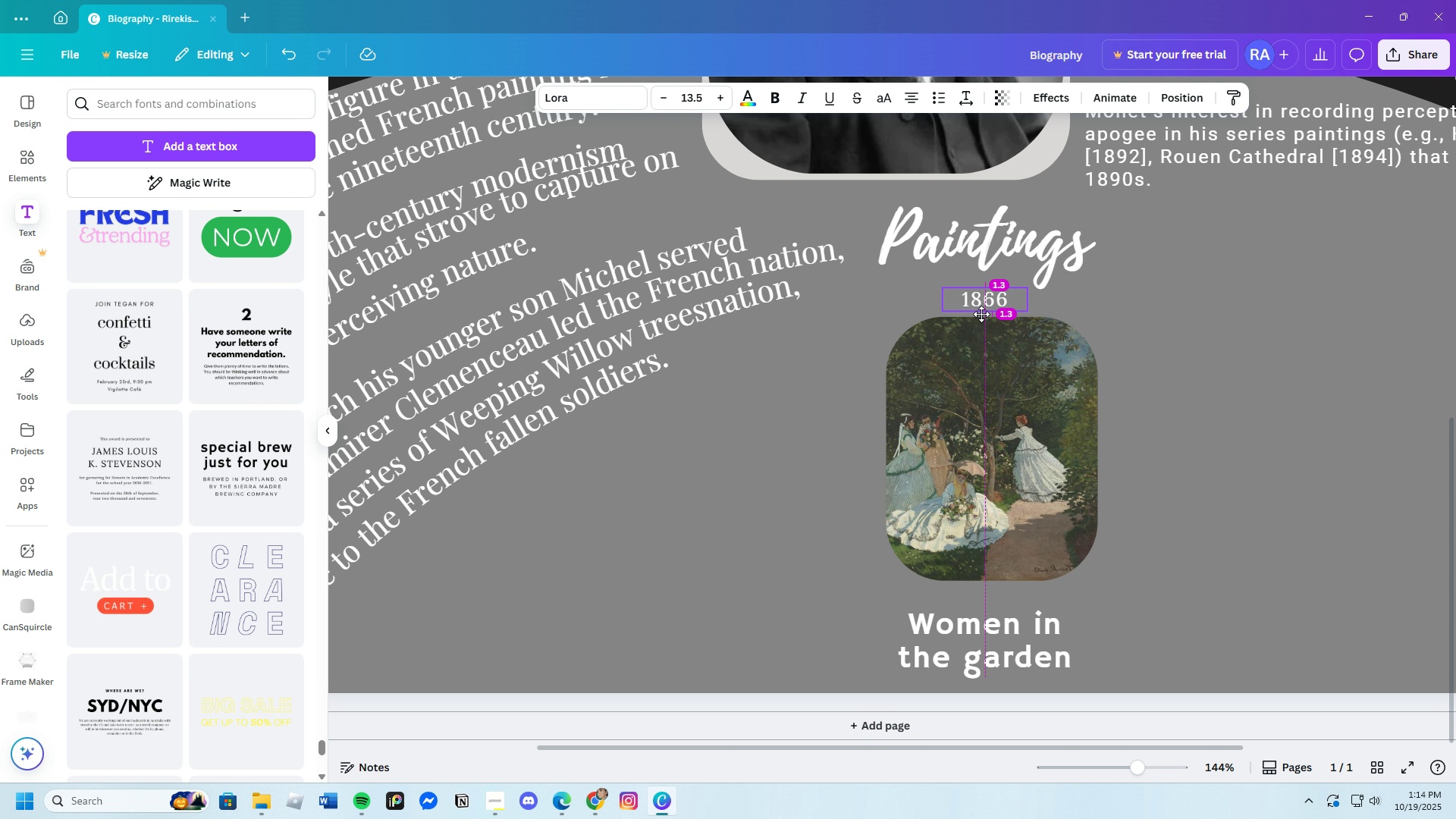 
left_click_drag(start_coordinate=[976, 297], to_coordinate=[977, 602])
 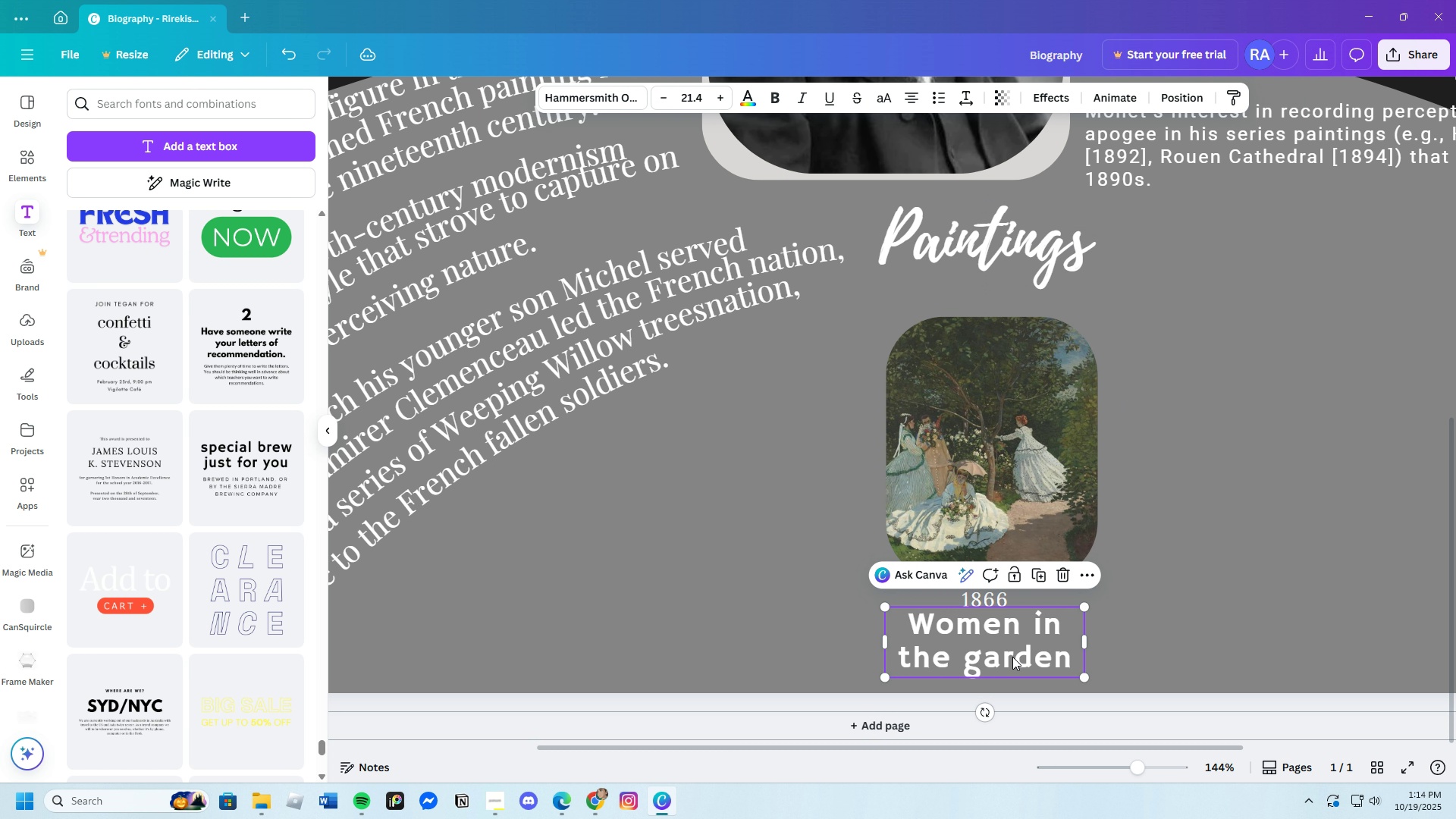 
left_click([1012, 657])
 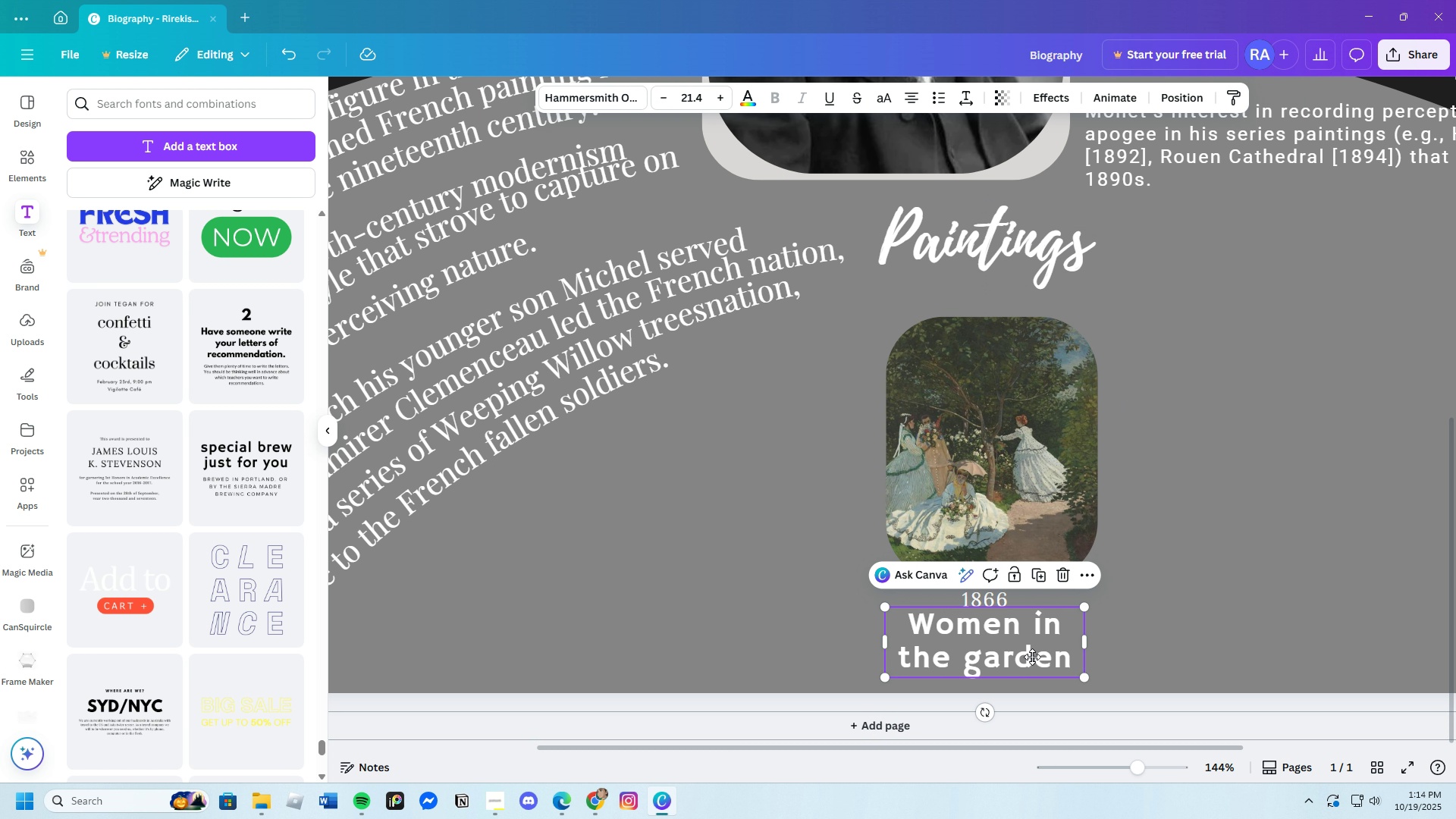 
left_click_drag(start_coordinate=[1028, 653], to_coordinate=[1033, 657])
 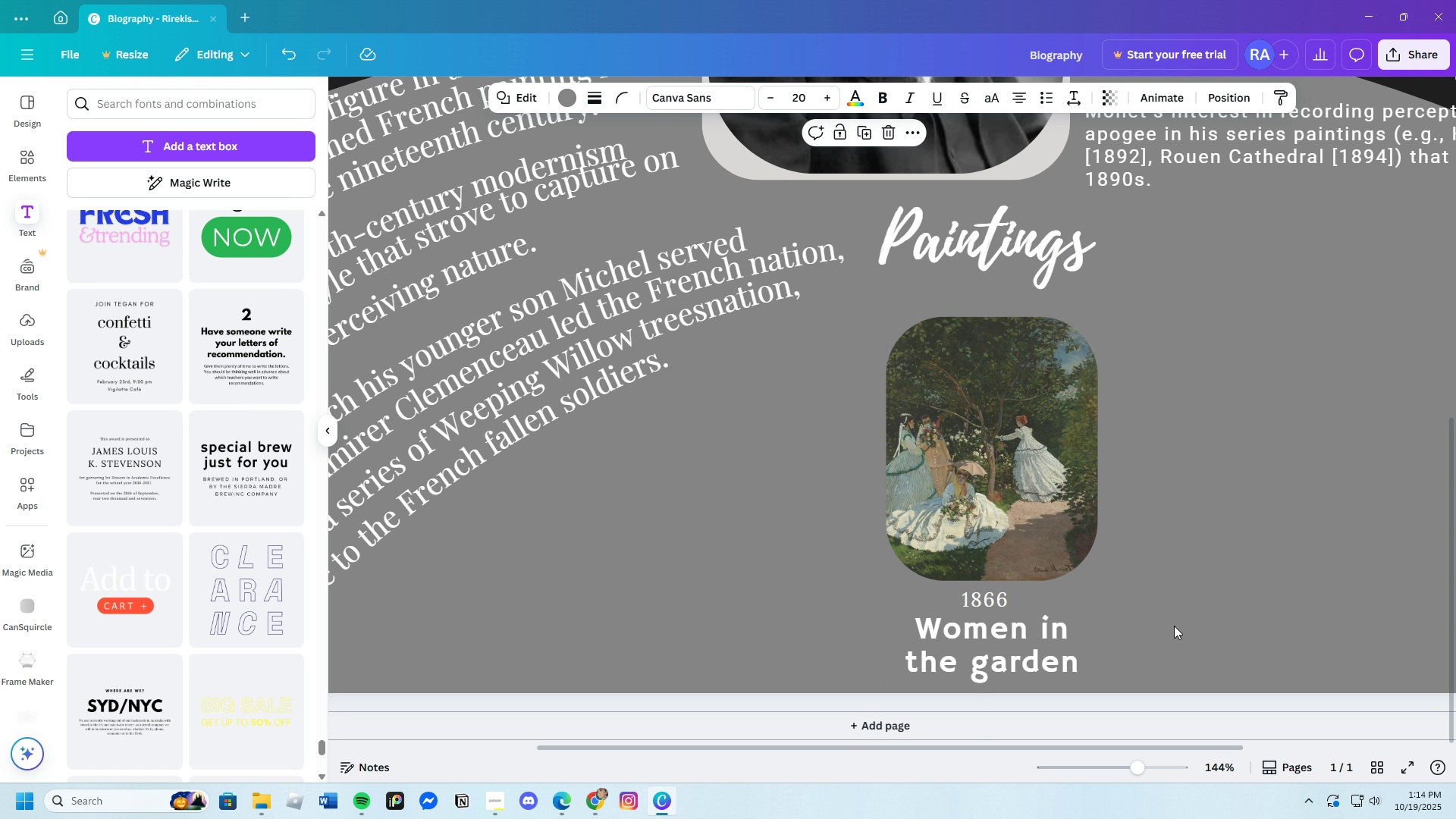 
left_click([1176, 626])
 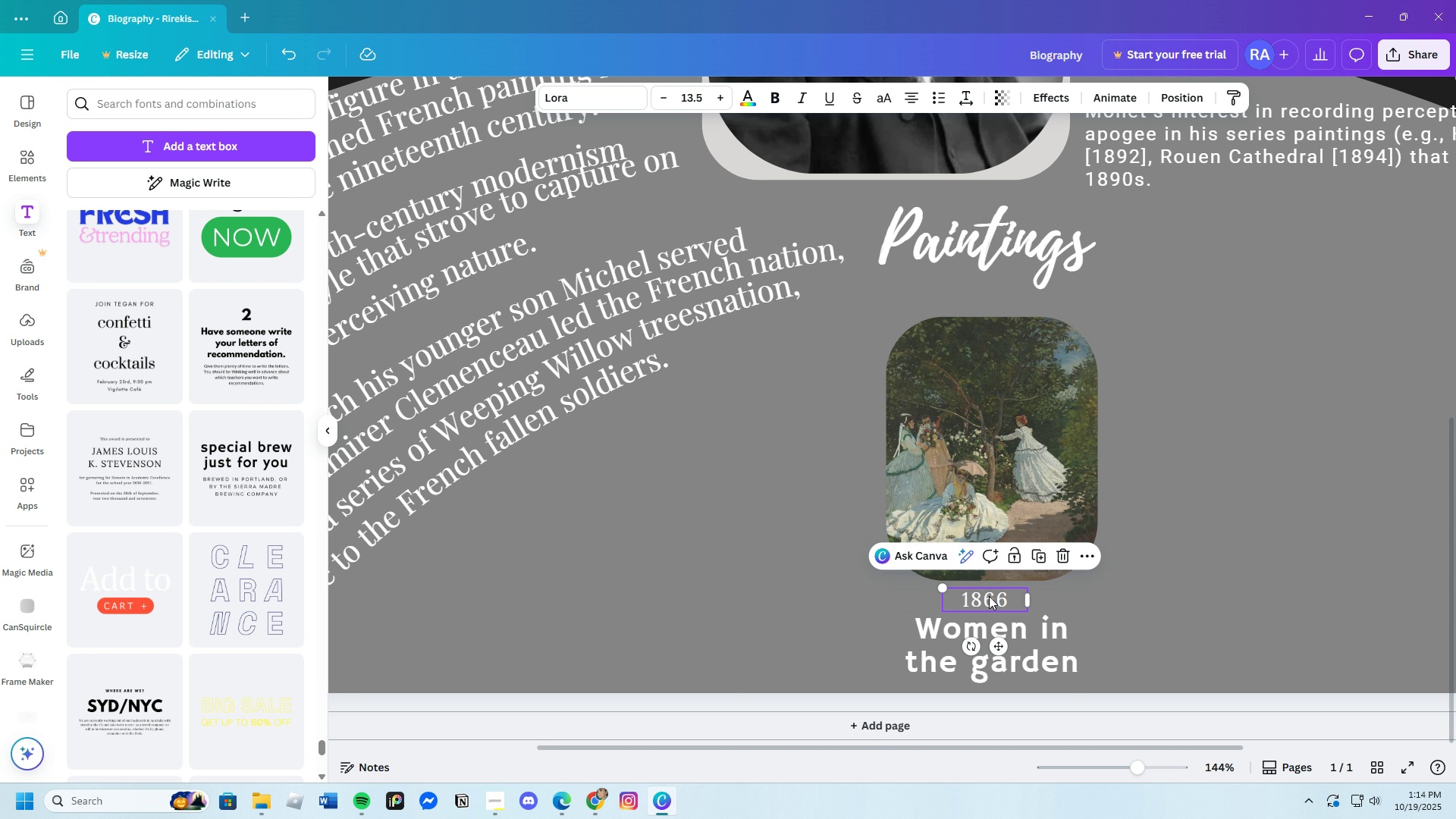 
left_click([1131, 611])
 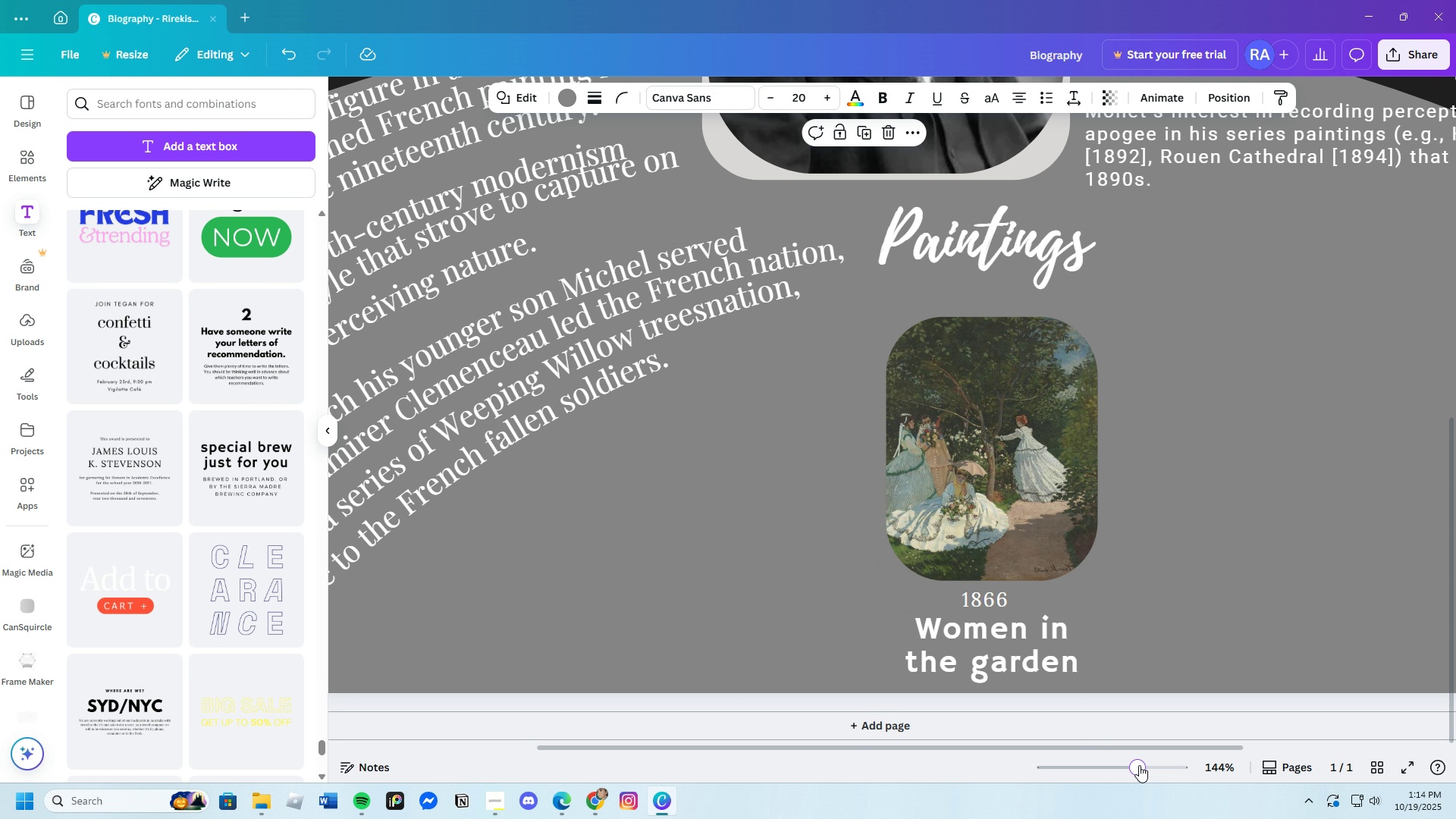 
left_click_drag(start_coordinate=[1139, 765], to_coordinate=[1122, 770])
 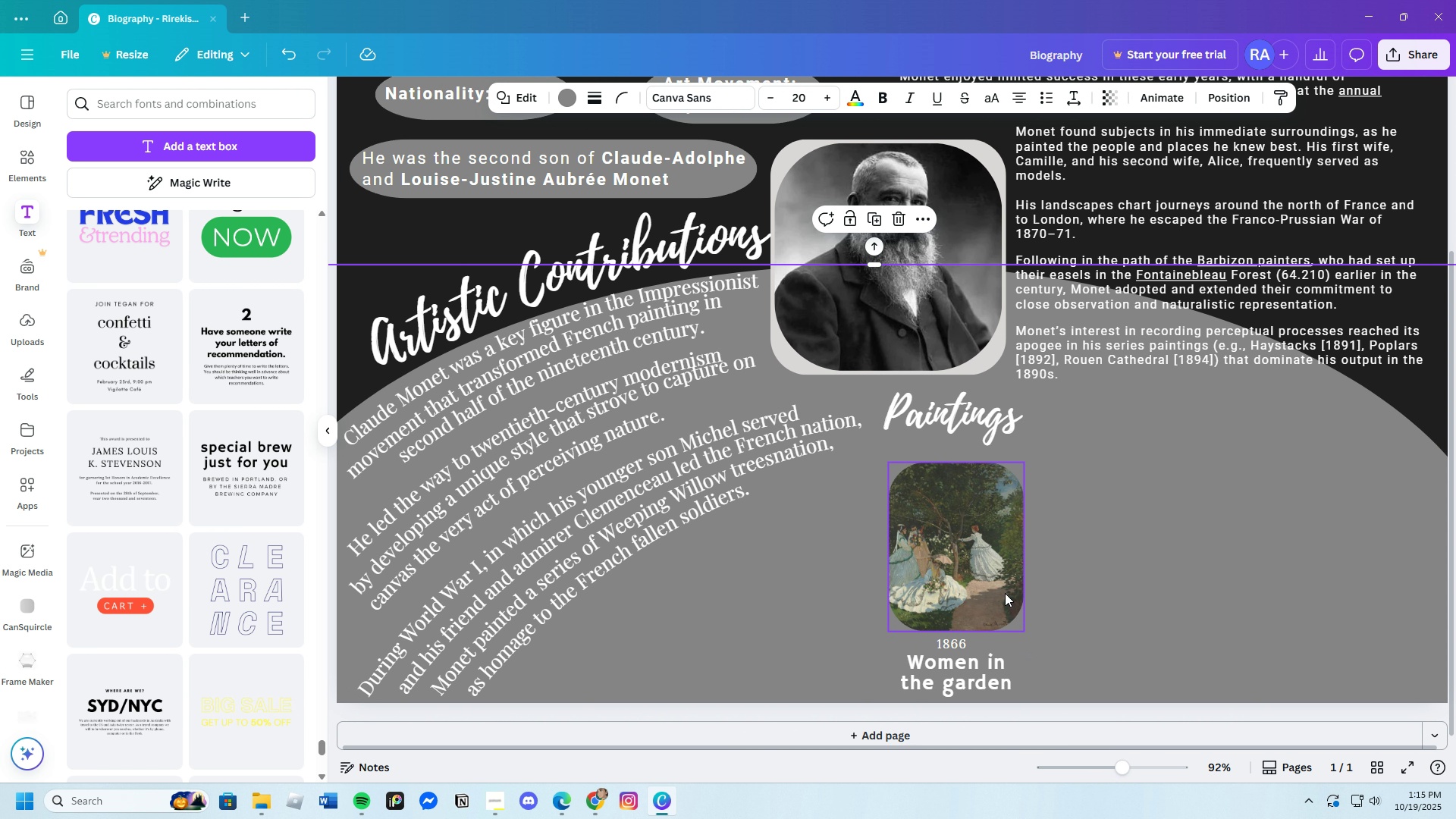 
scroll: coordinate [1010, 613], scroll_direction: down, amount: 1.0
 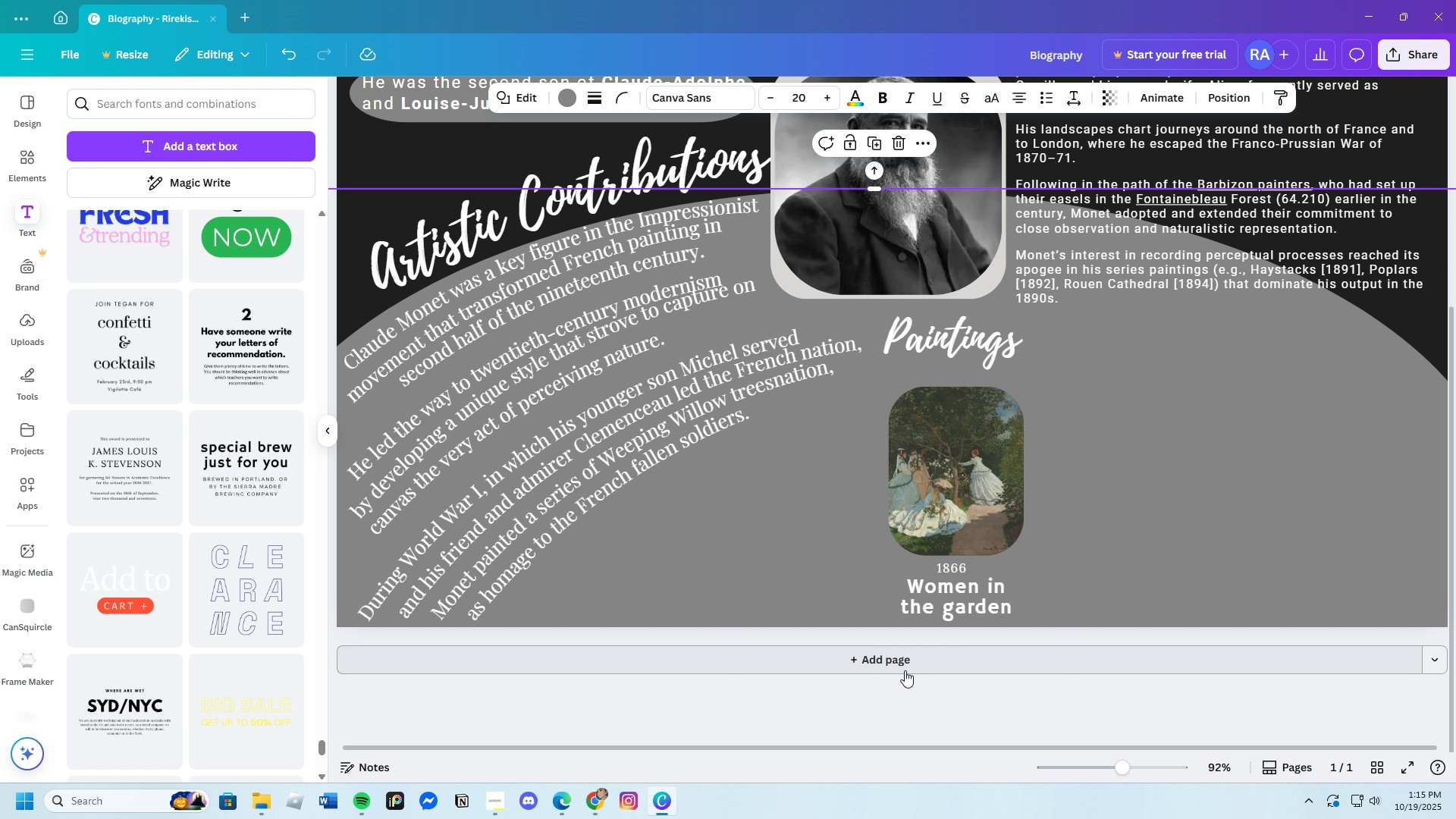 
left_click([968, 701])
 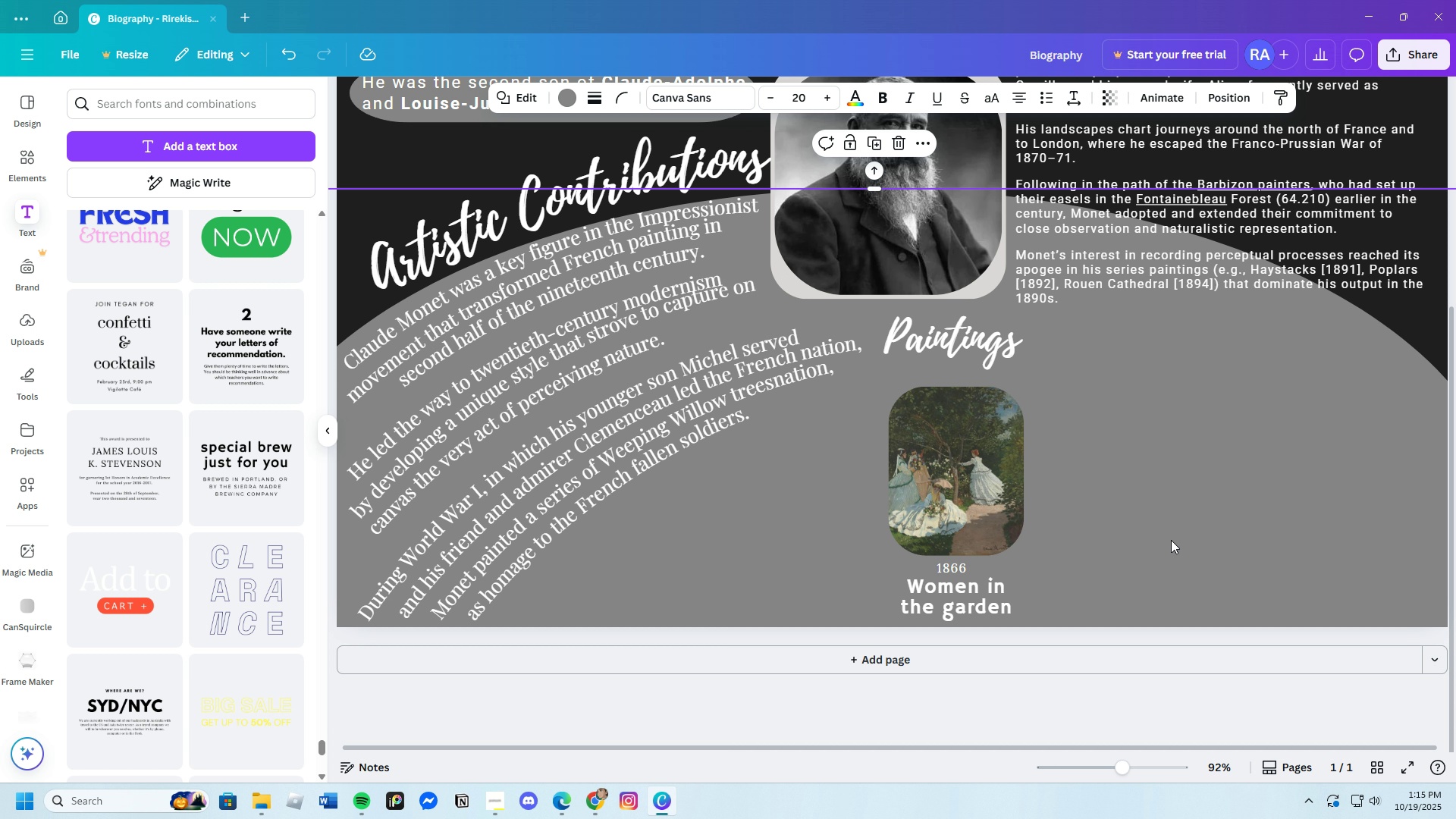 
wait(23.87)
 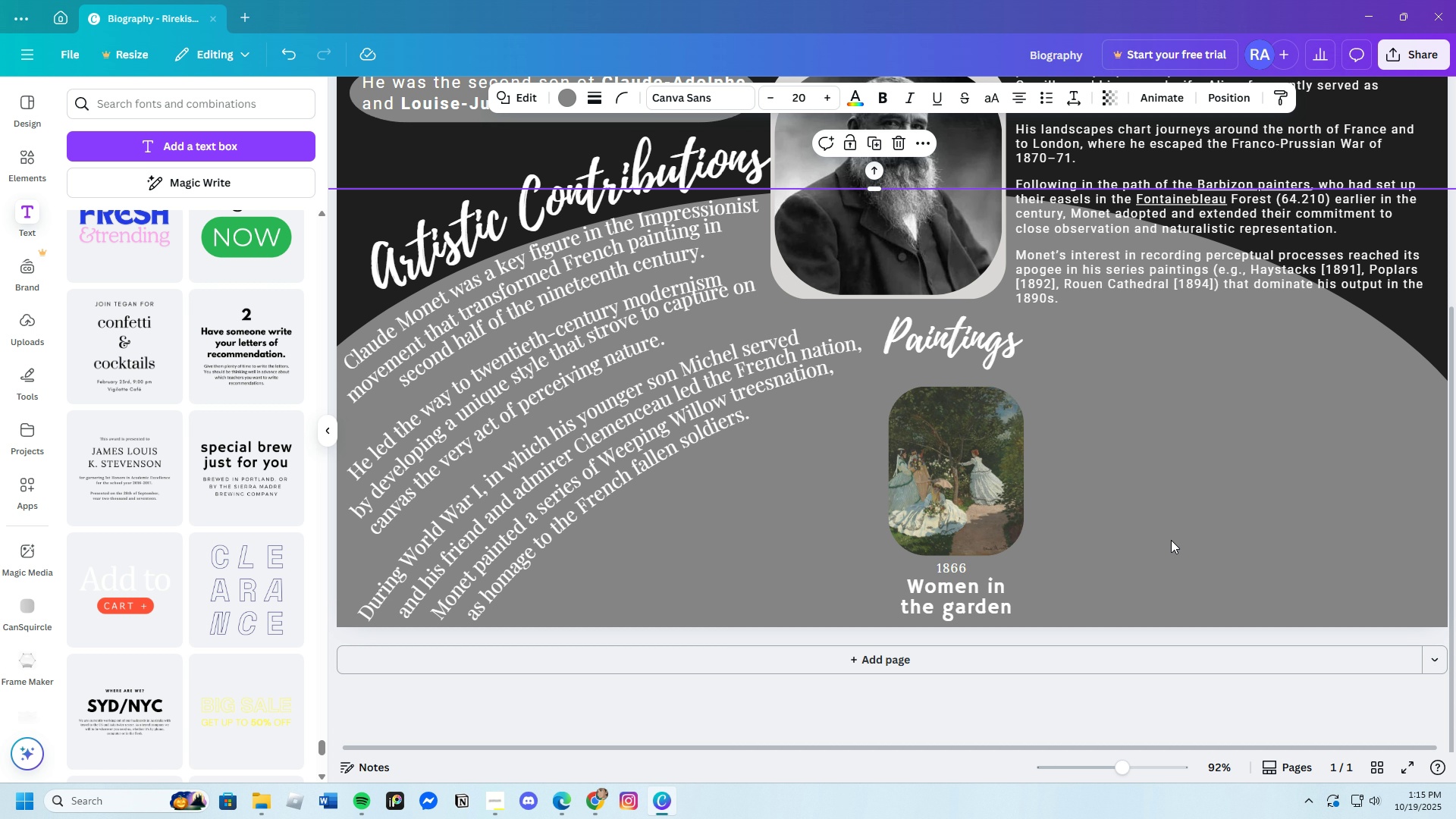 
left_click([595, 797])
 